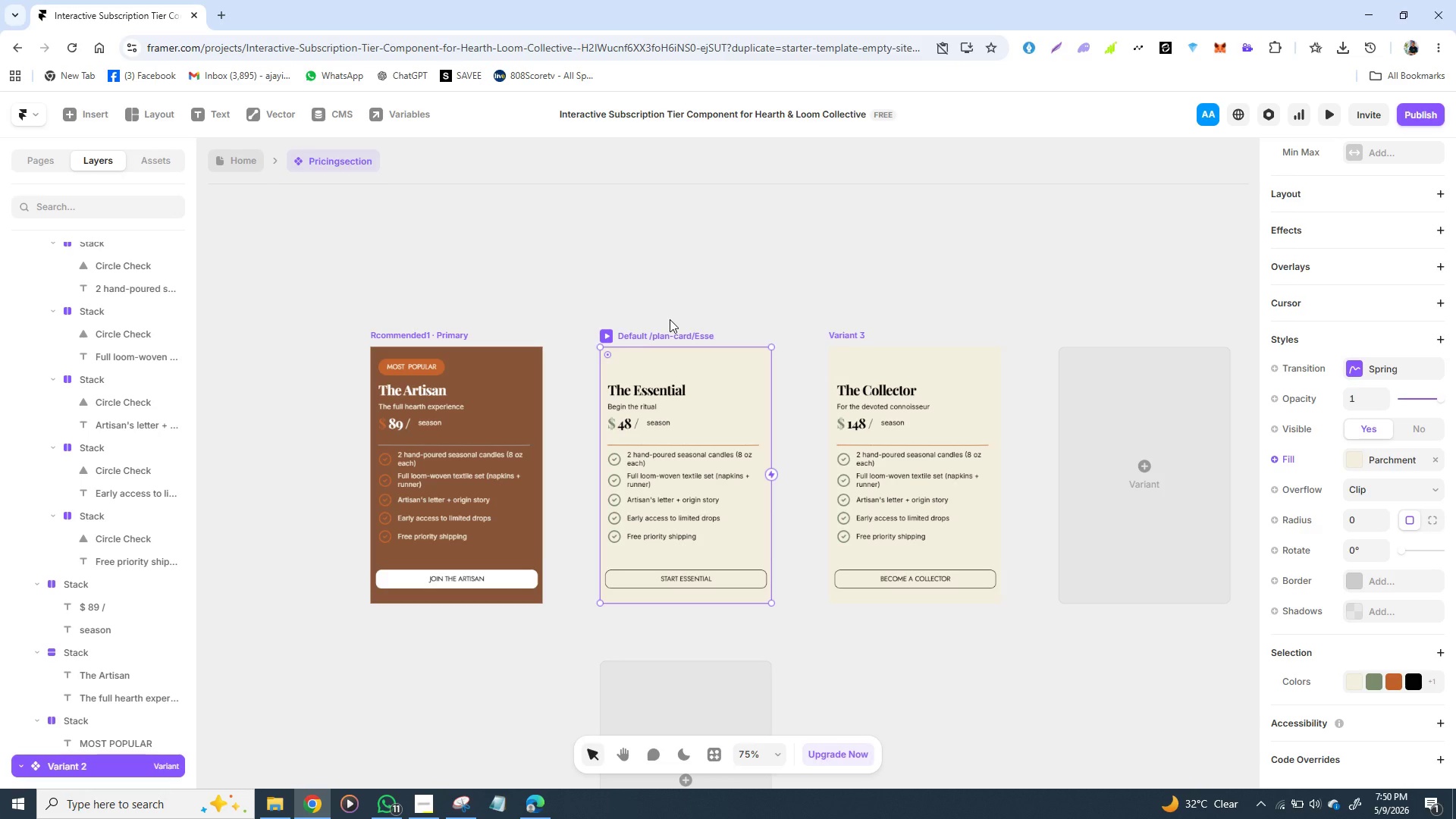 
type(ntial)
 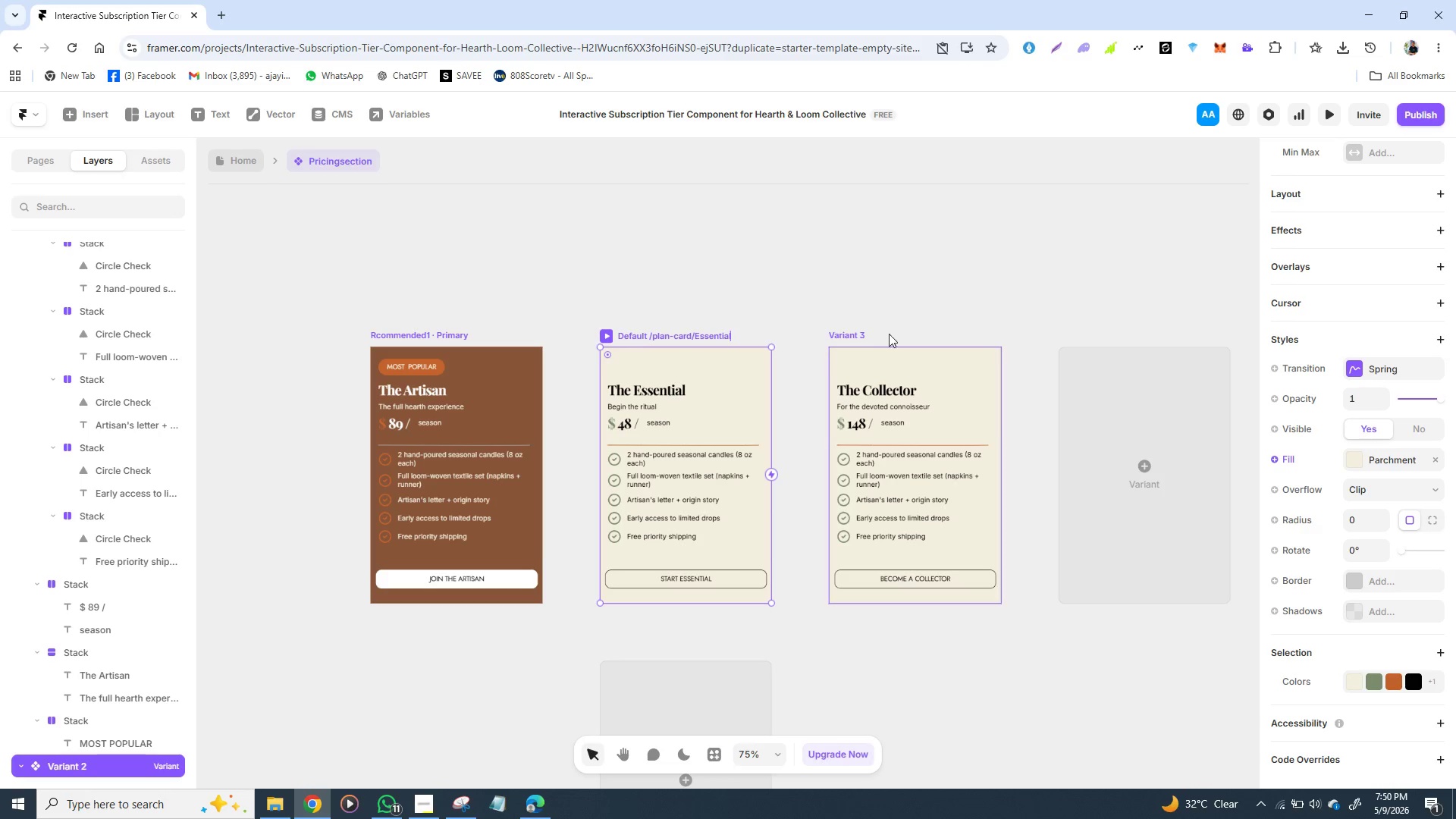 
double_click([857, 337])
 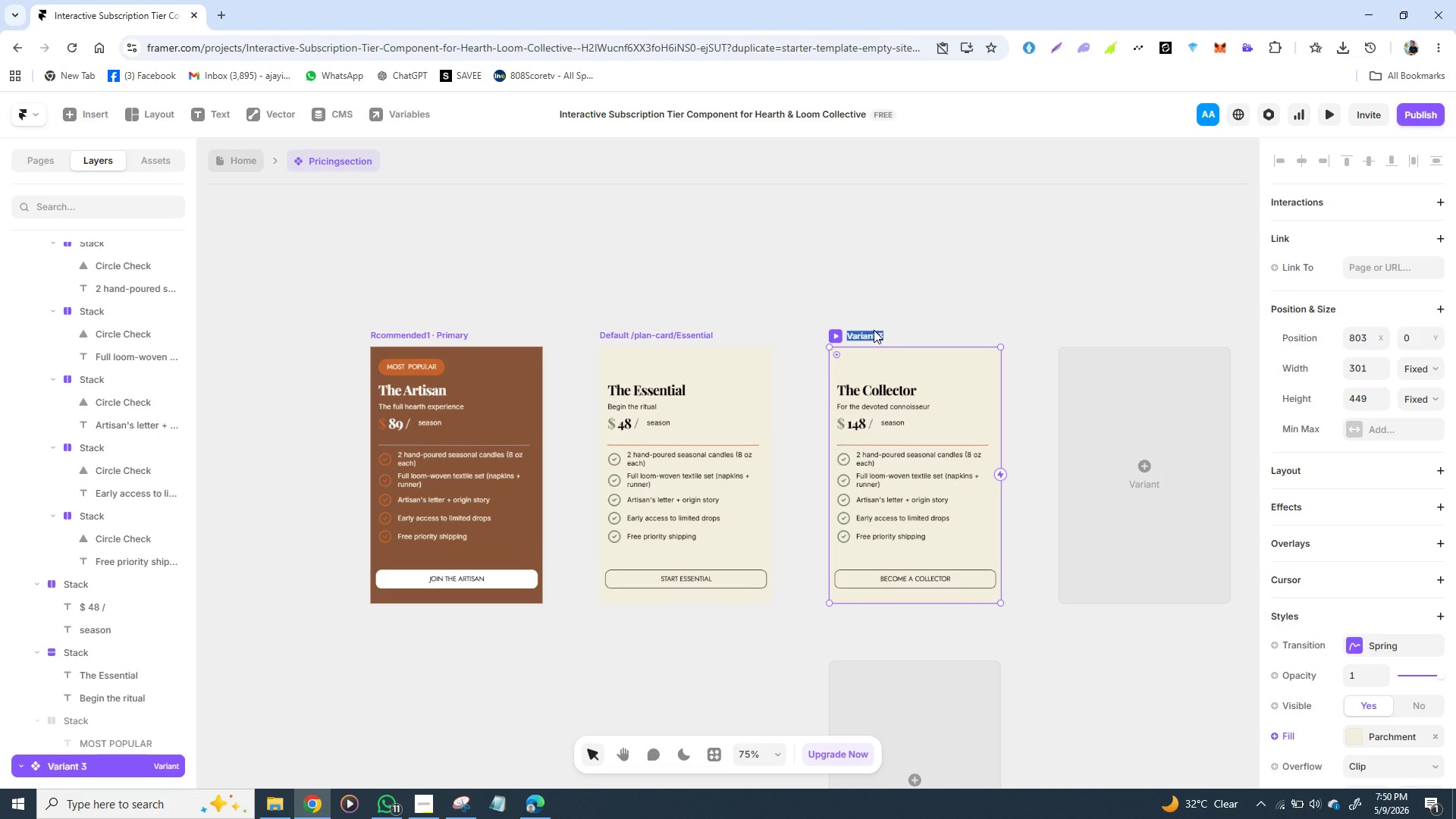 
wait(7.64)
 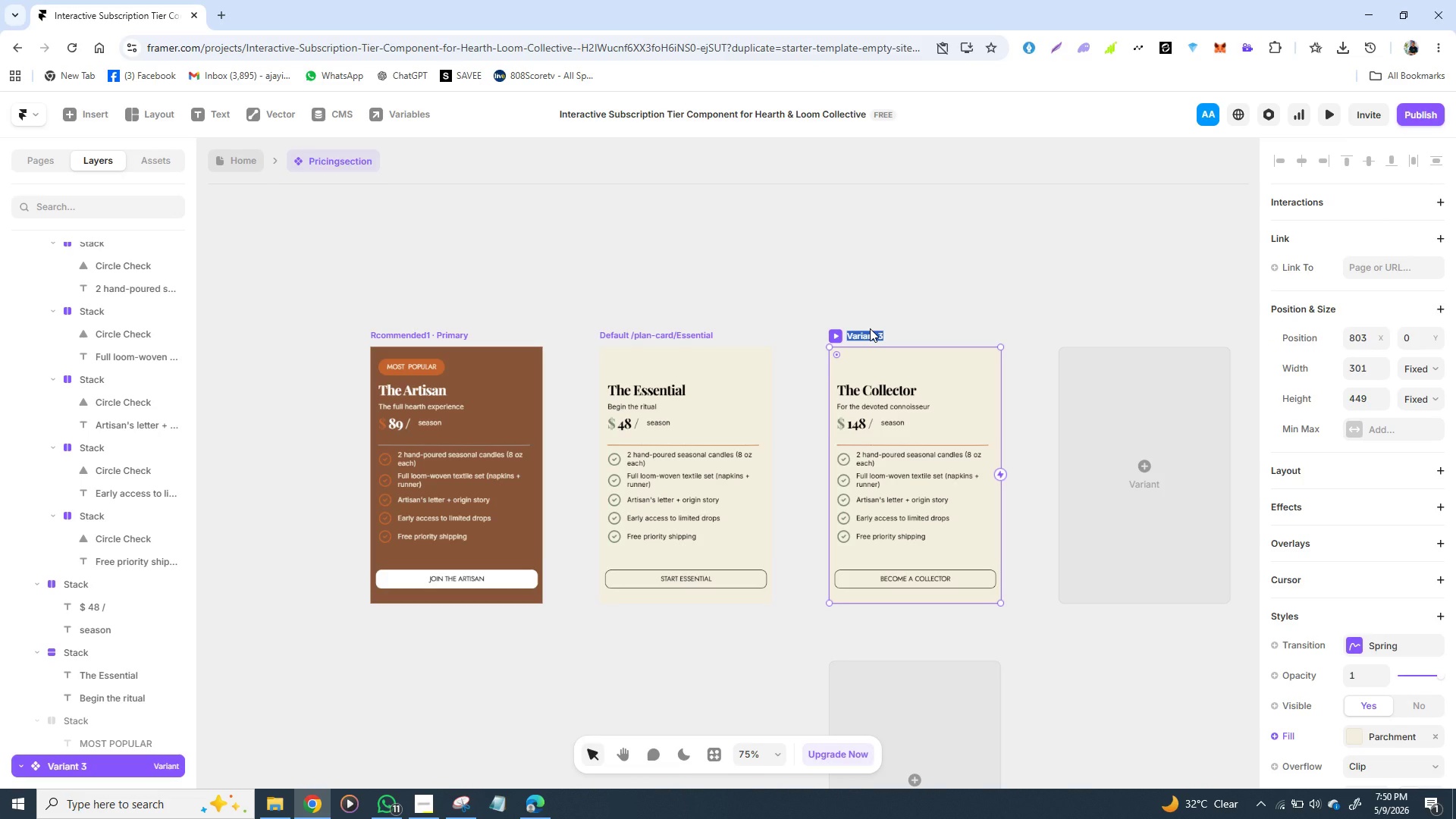 
type(plan)
 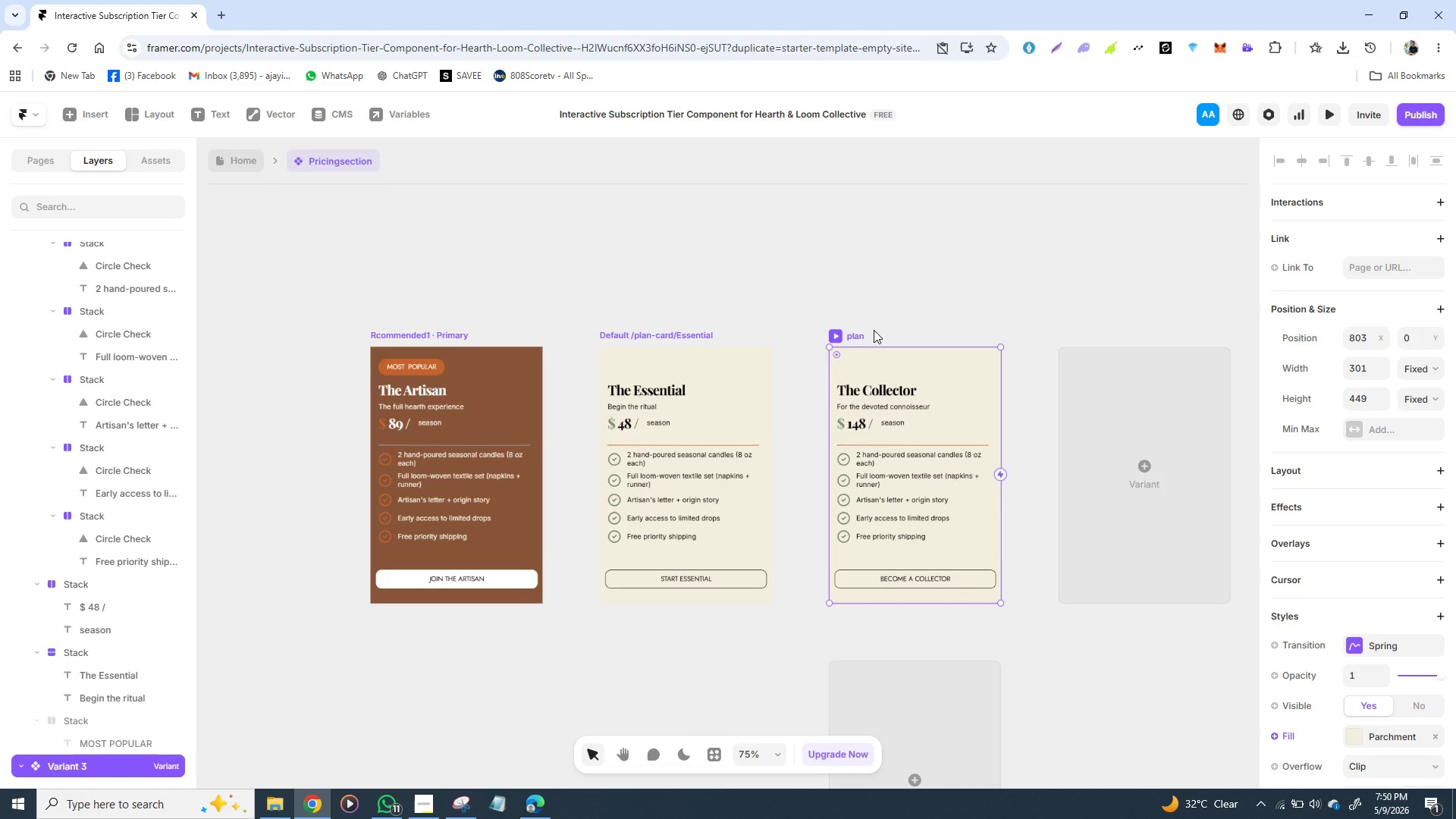 
wait(5.2)
 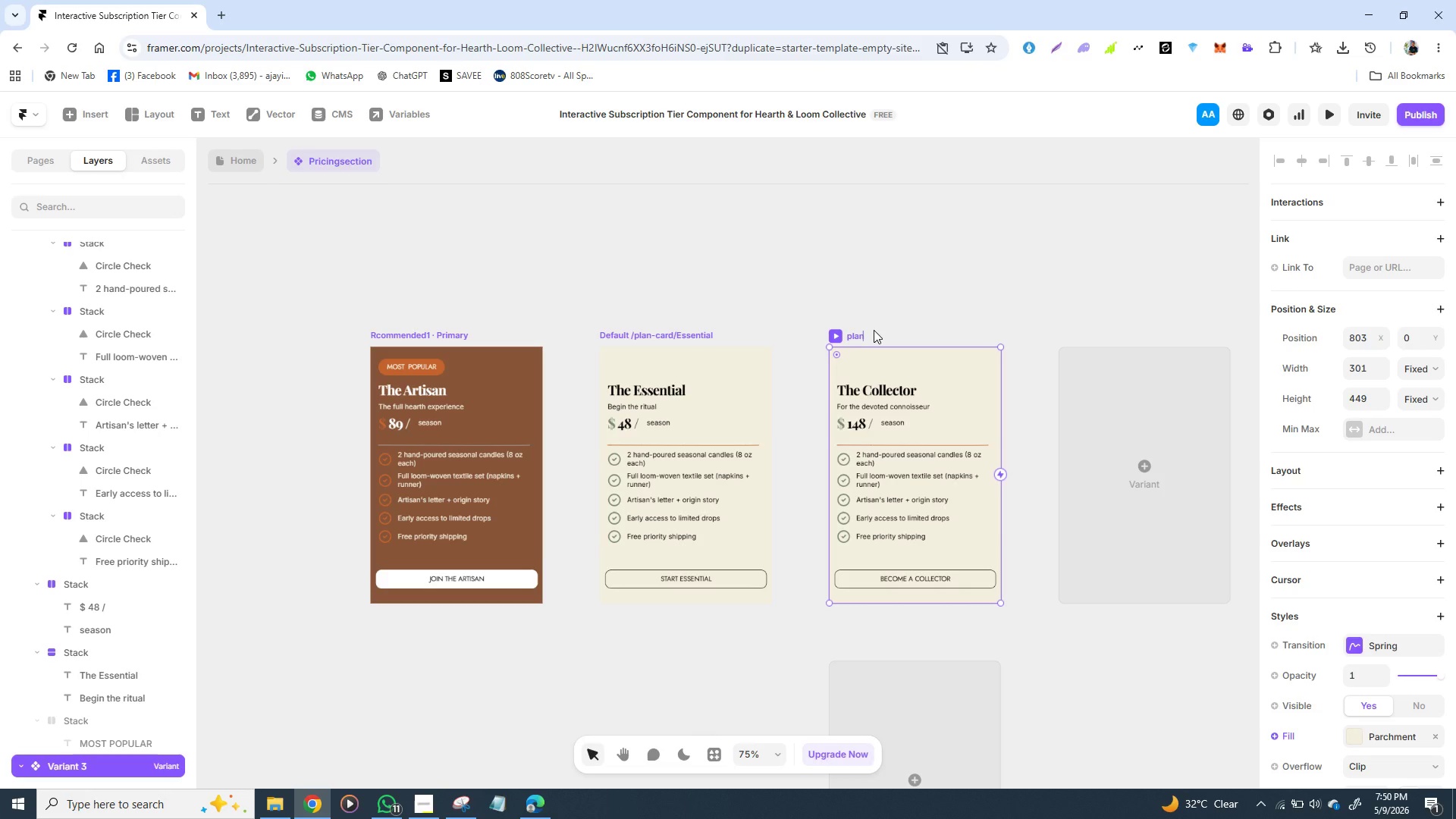 
type(-card )
key(Backspace)
 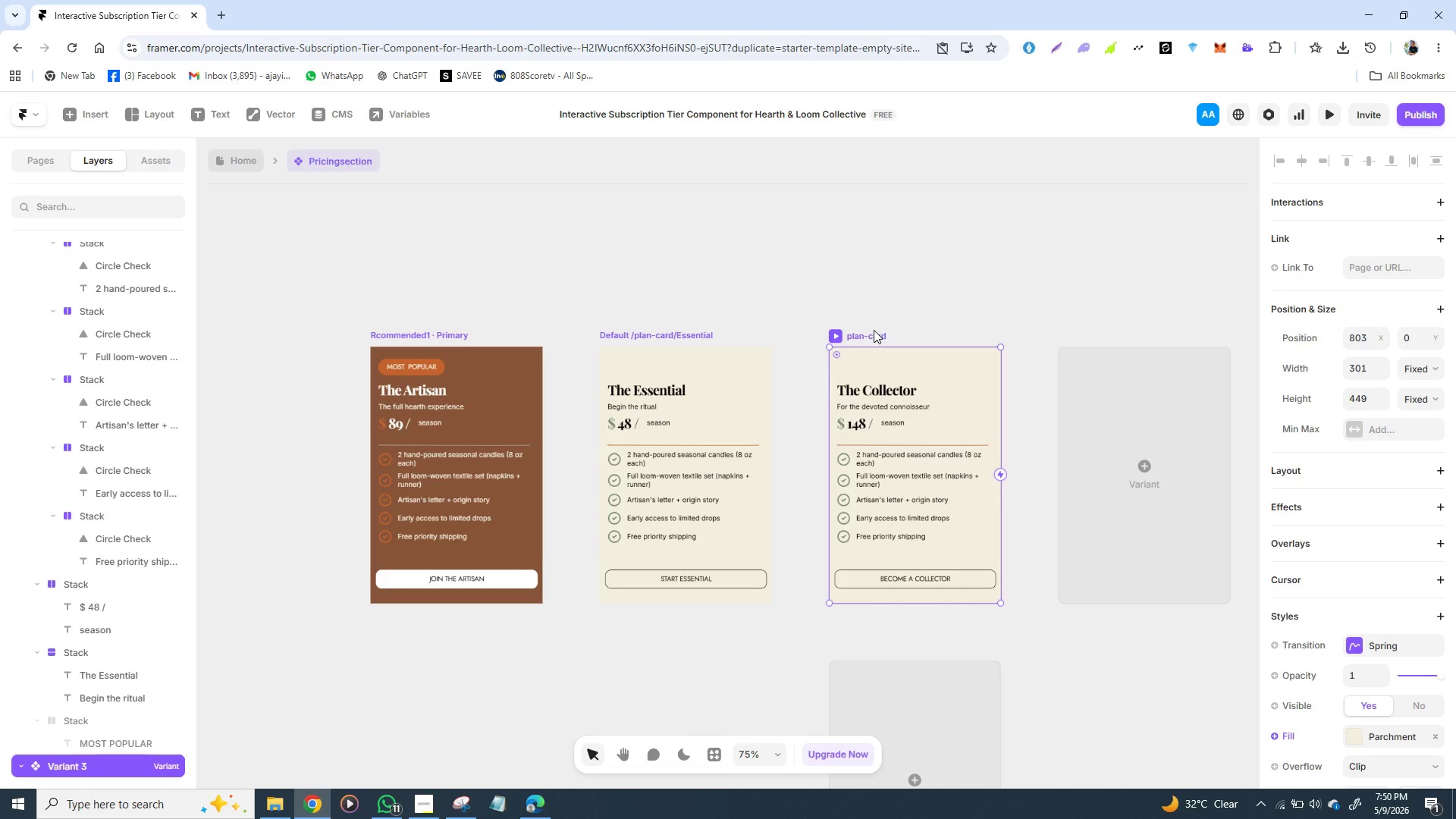 
hold_key(key=ShiftLeft, duration=1.24)
 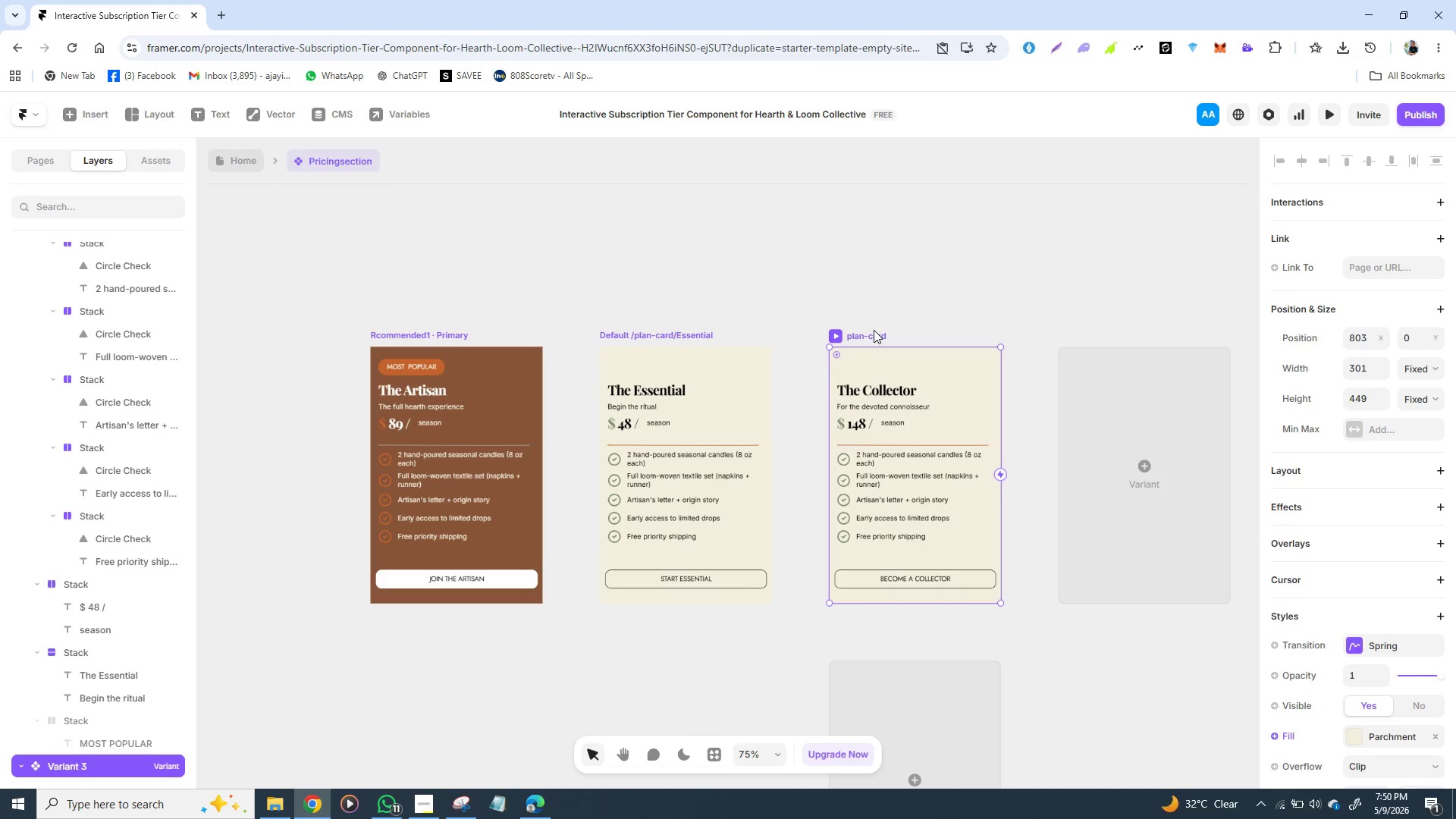 
key(Slash)
 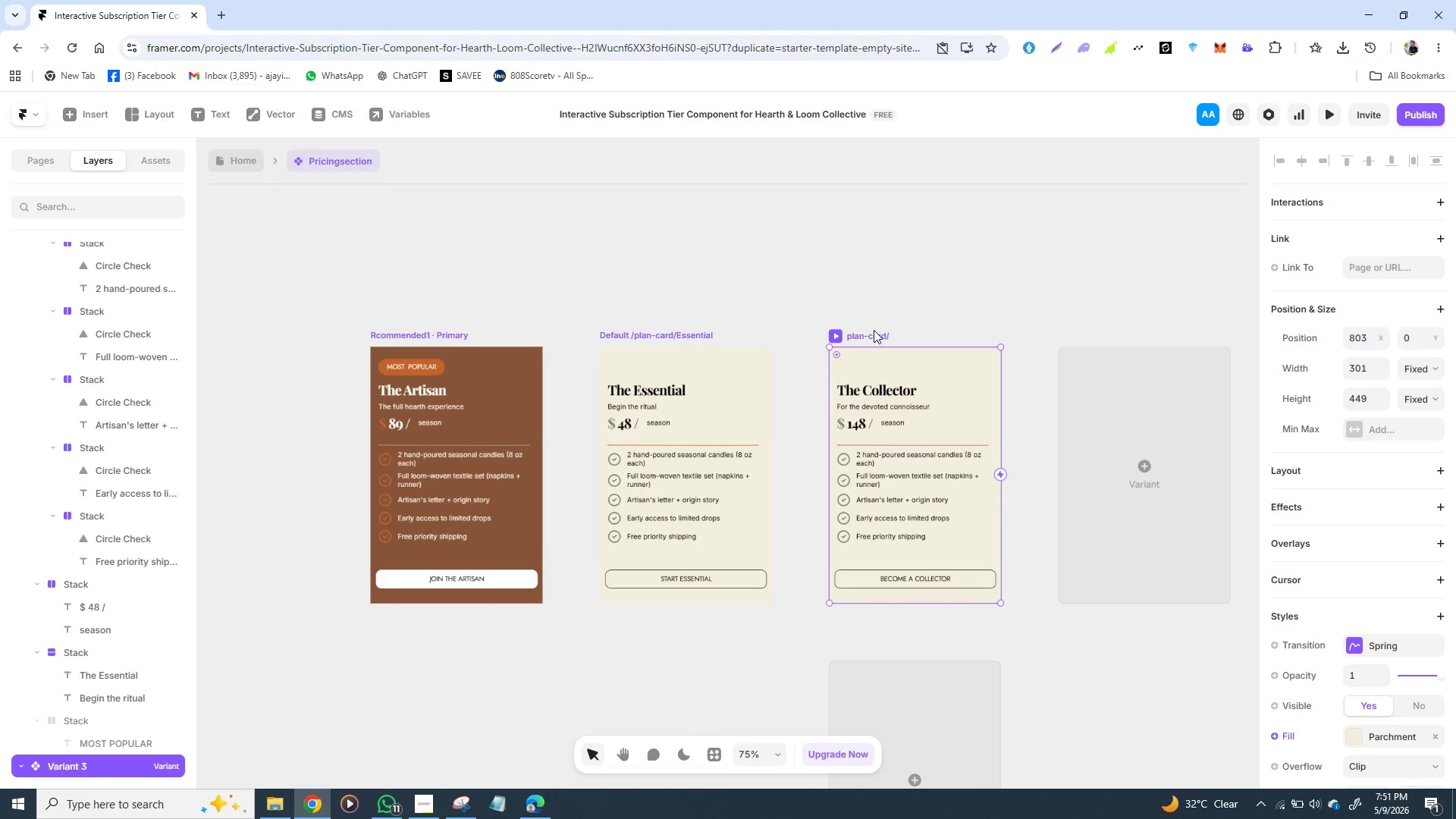 
type(collr)
key(Backspace)
 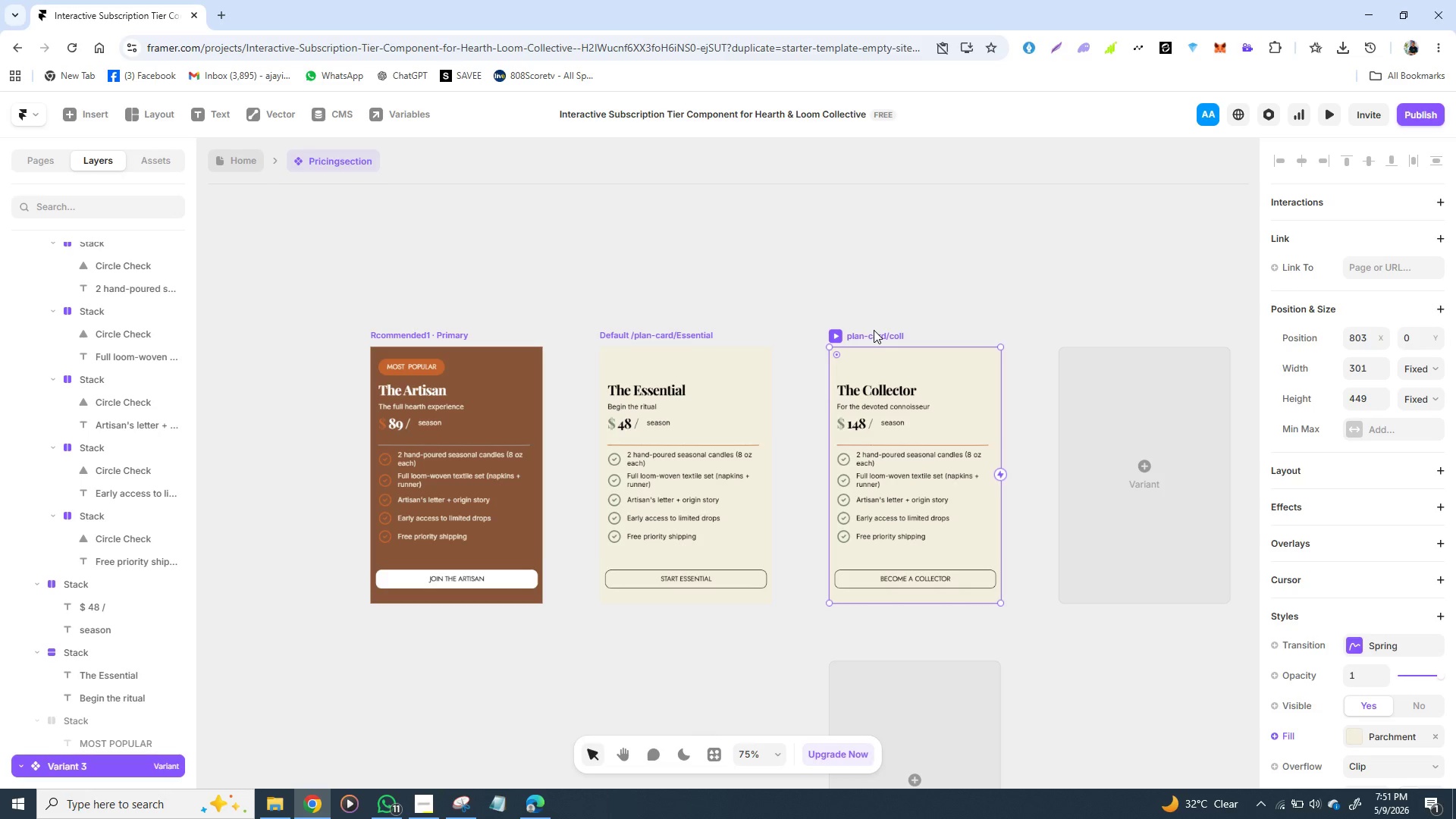 
key(Backspace)
key(Backspace)
key(Backspace)
key(Backspace)
type(Colle)
 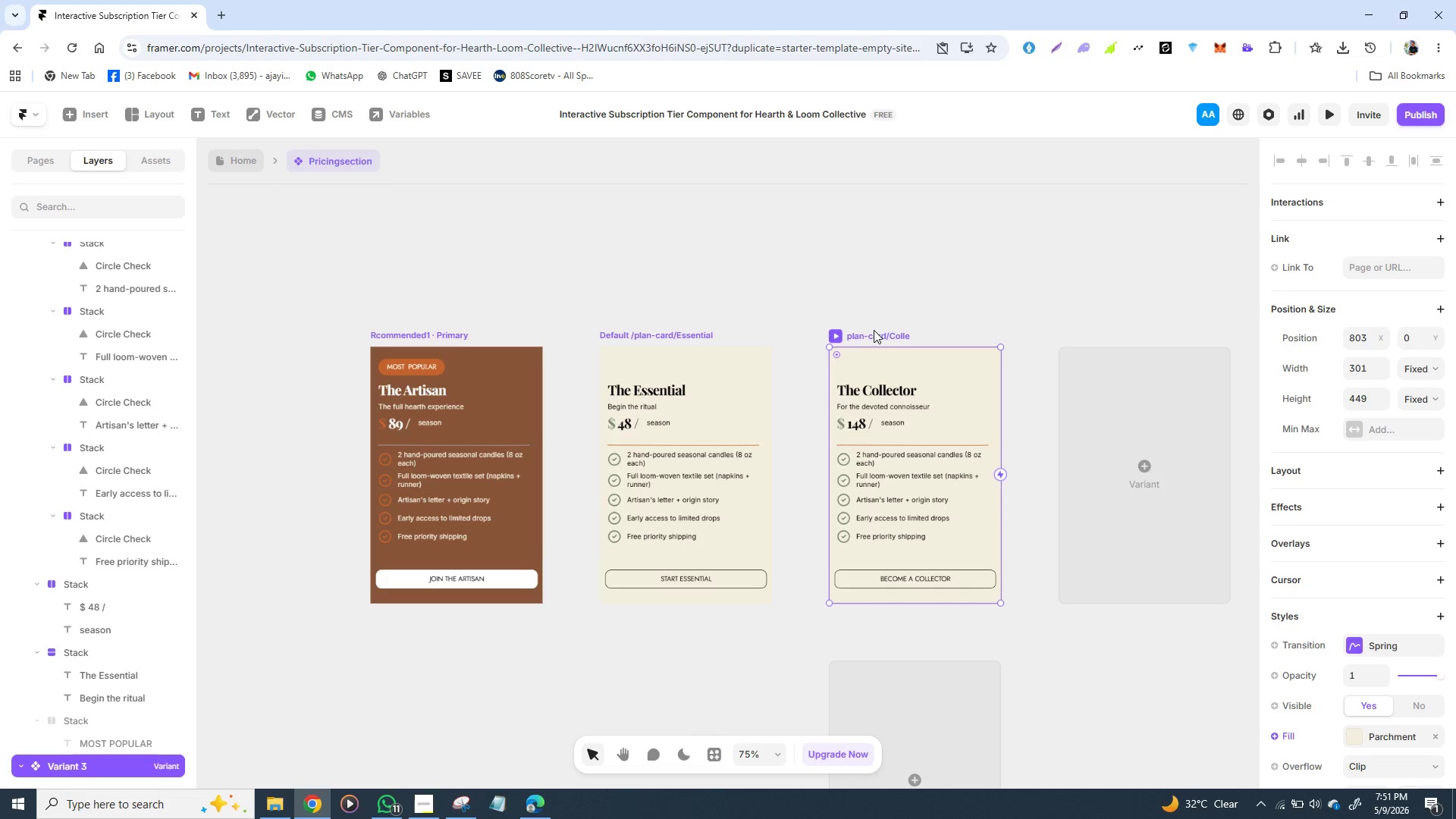 
type(ctor)
 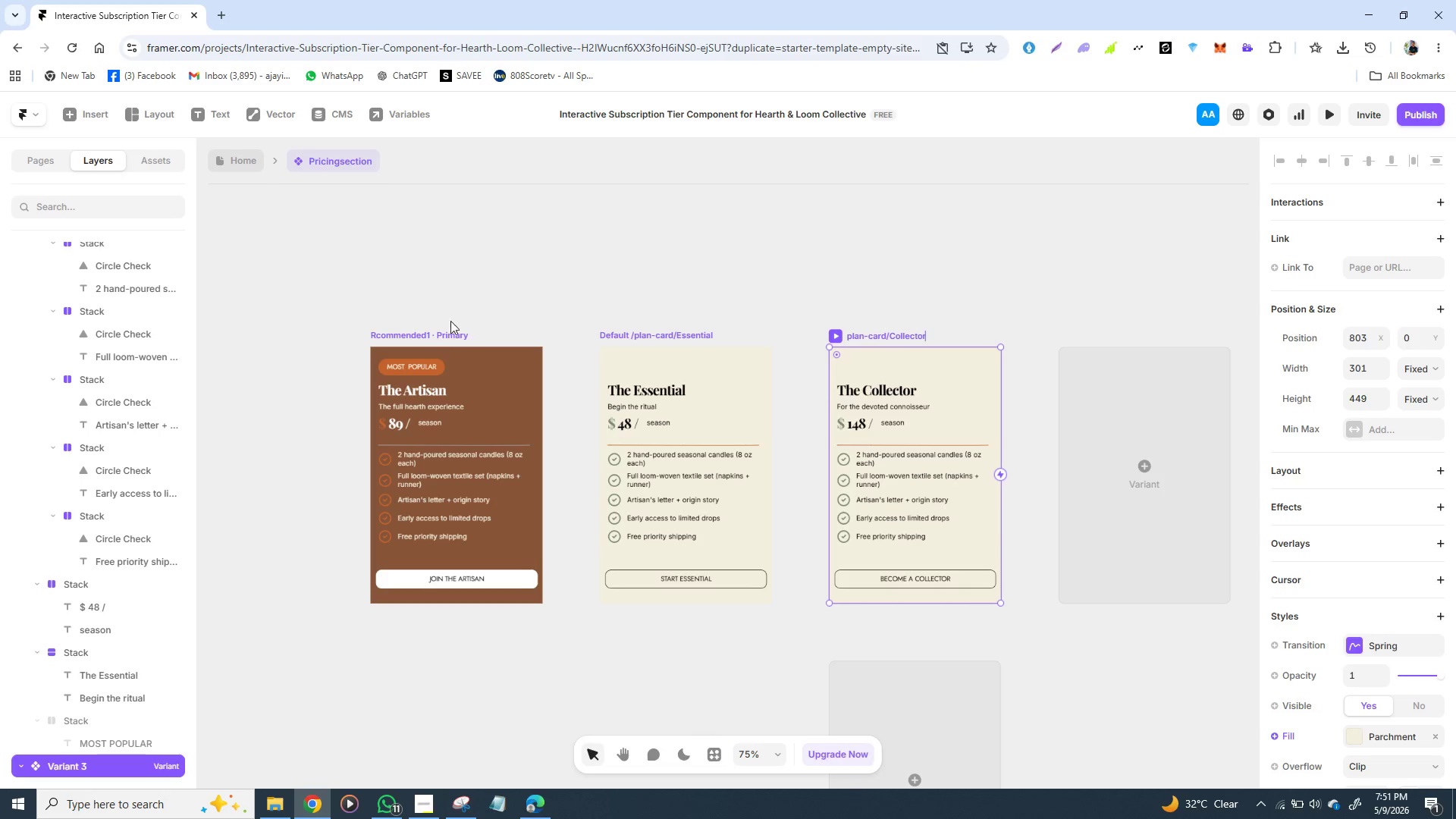 
double_click([431, 336])
 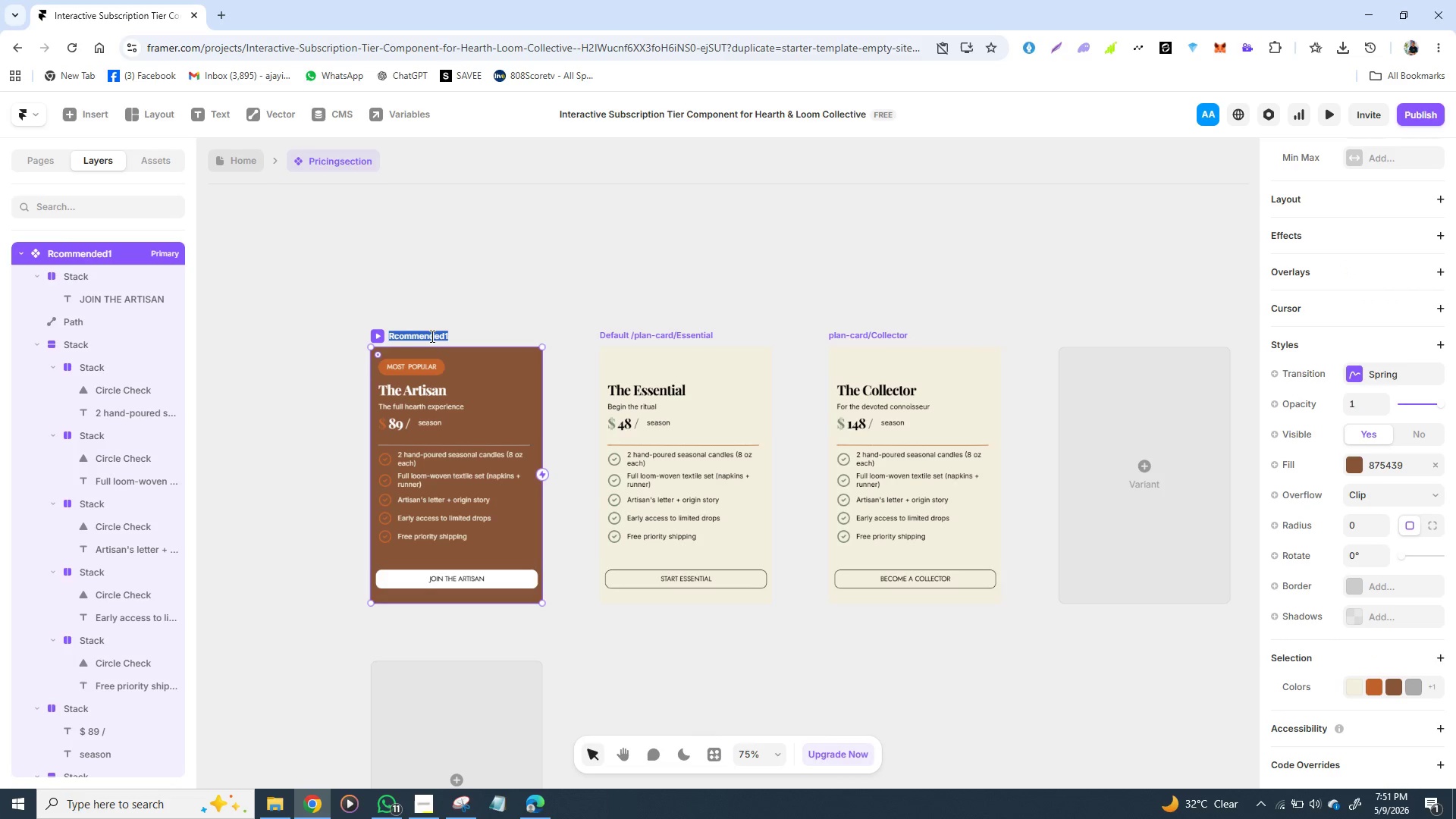 
triple_click([431, 336])
 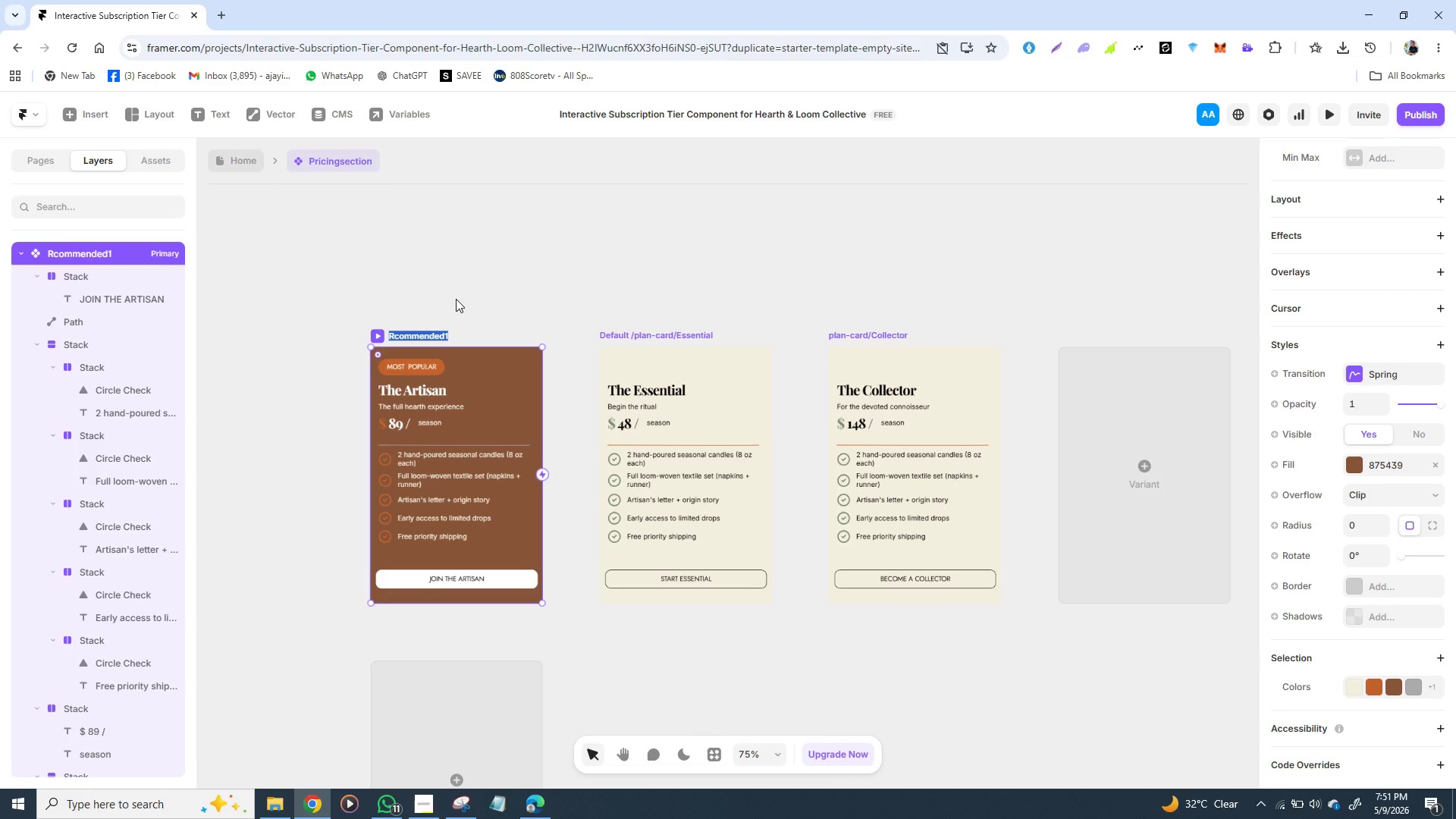 
wait(14.38)
 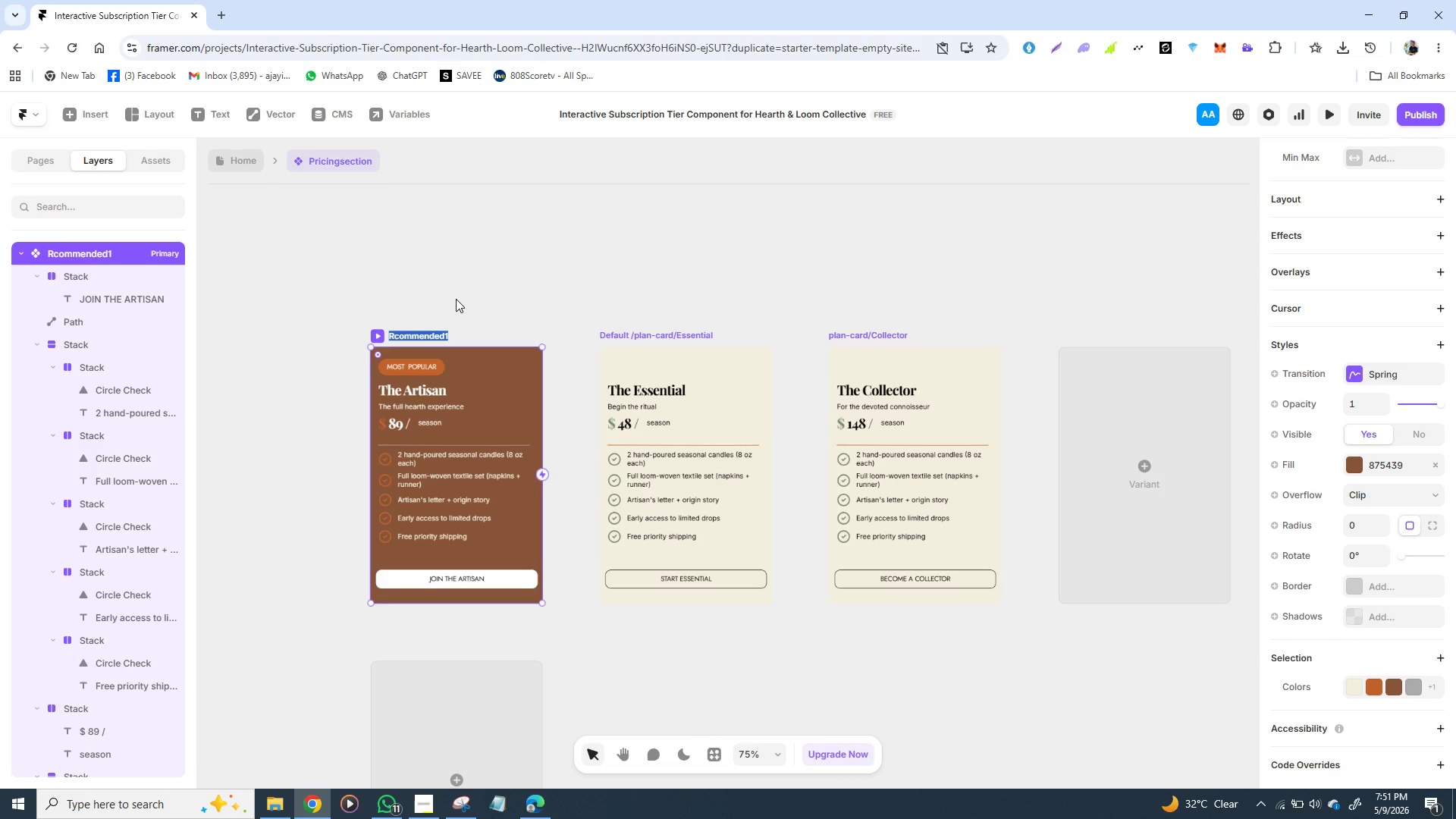 
left_click([387, 340])
 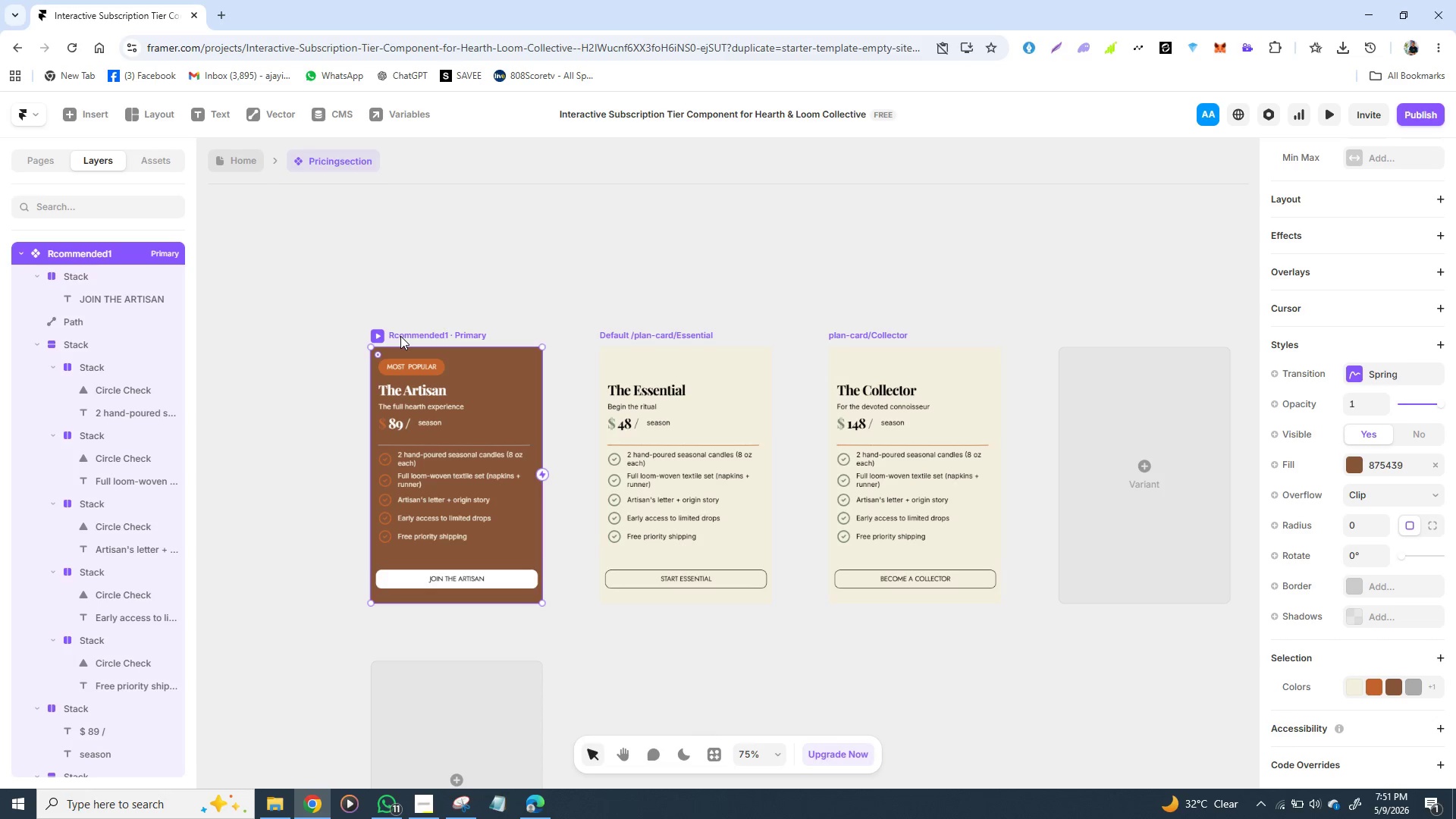 
double_click([403, 336])
 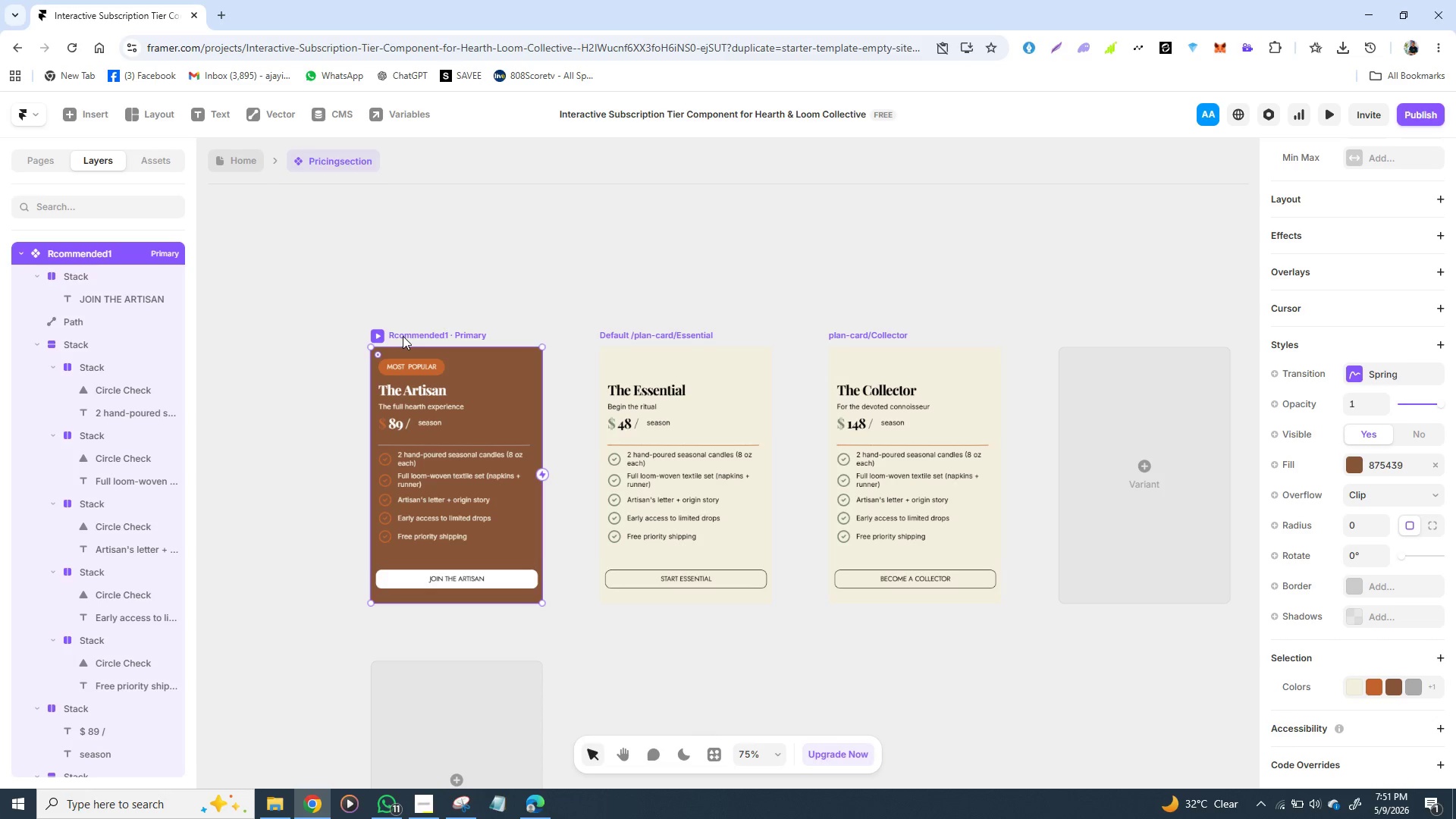 
triple_click([403, 336])
 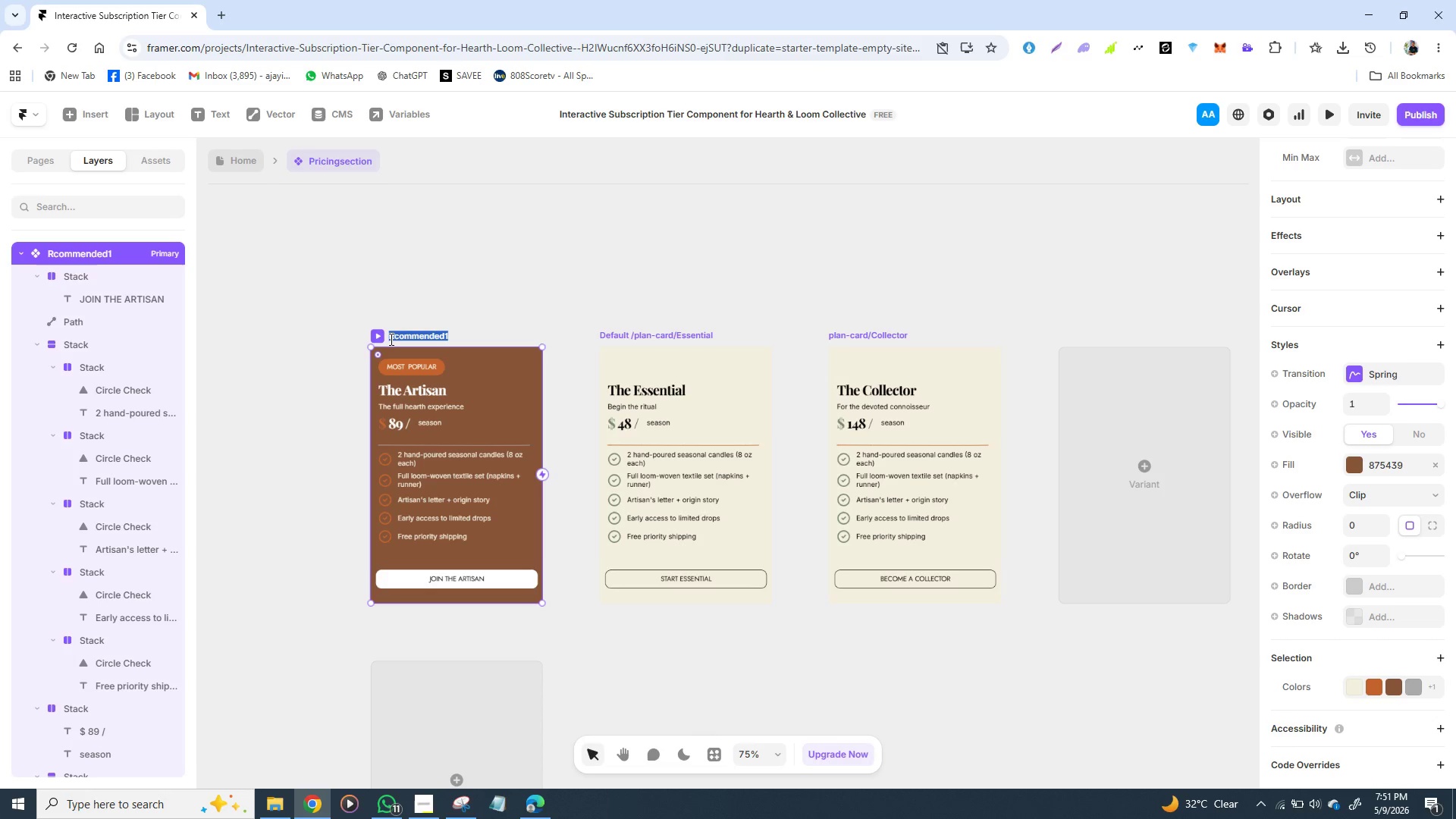 
left_click([390, 338])
 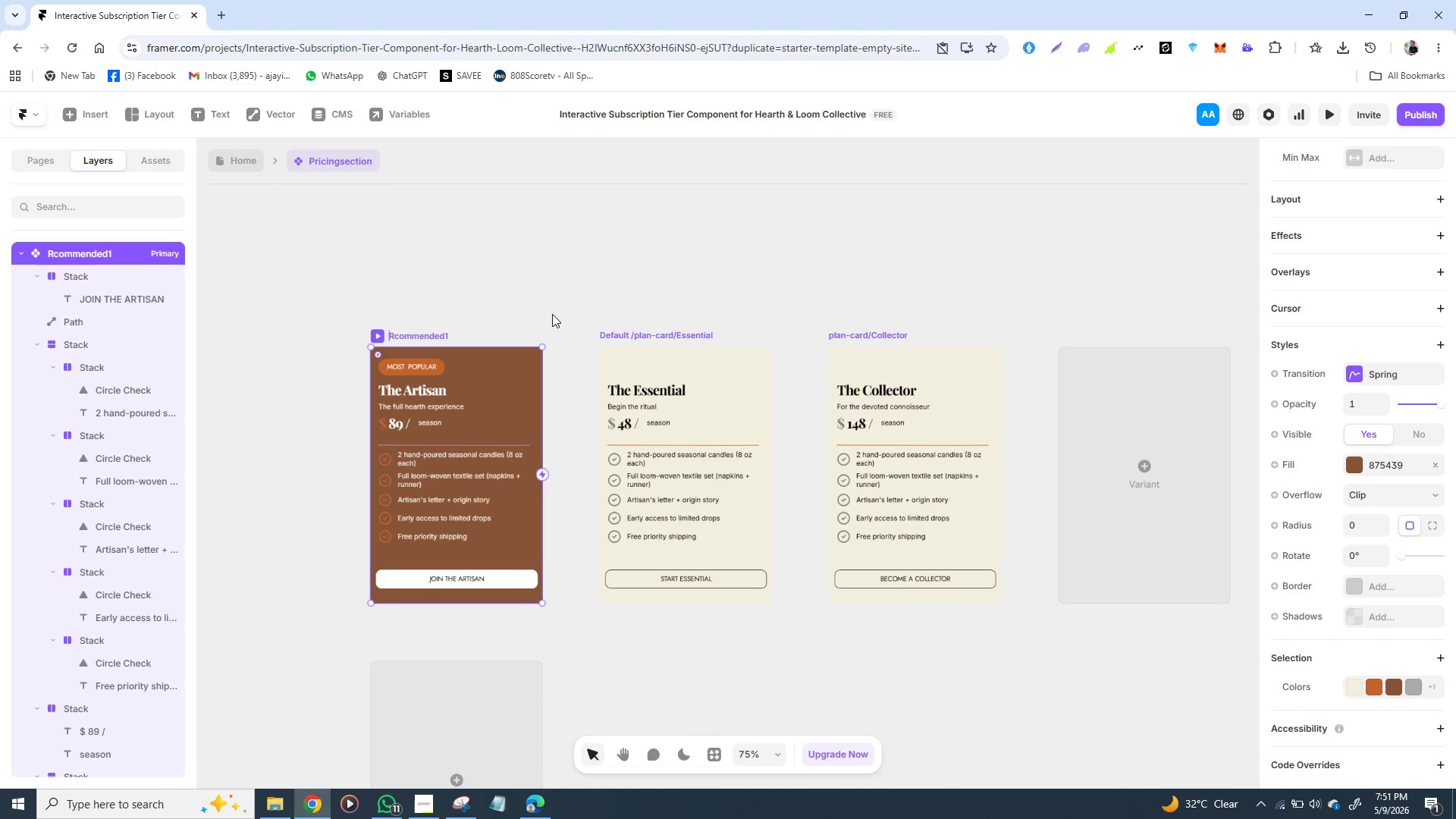 
type( Plan)
 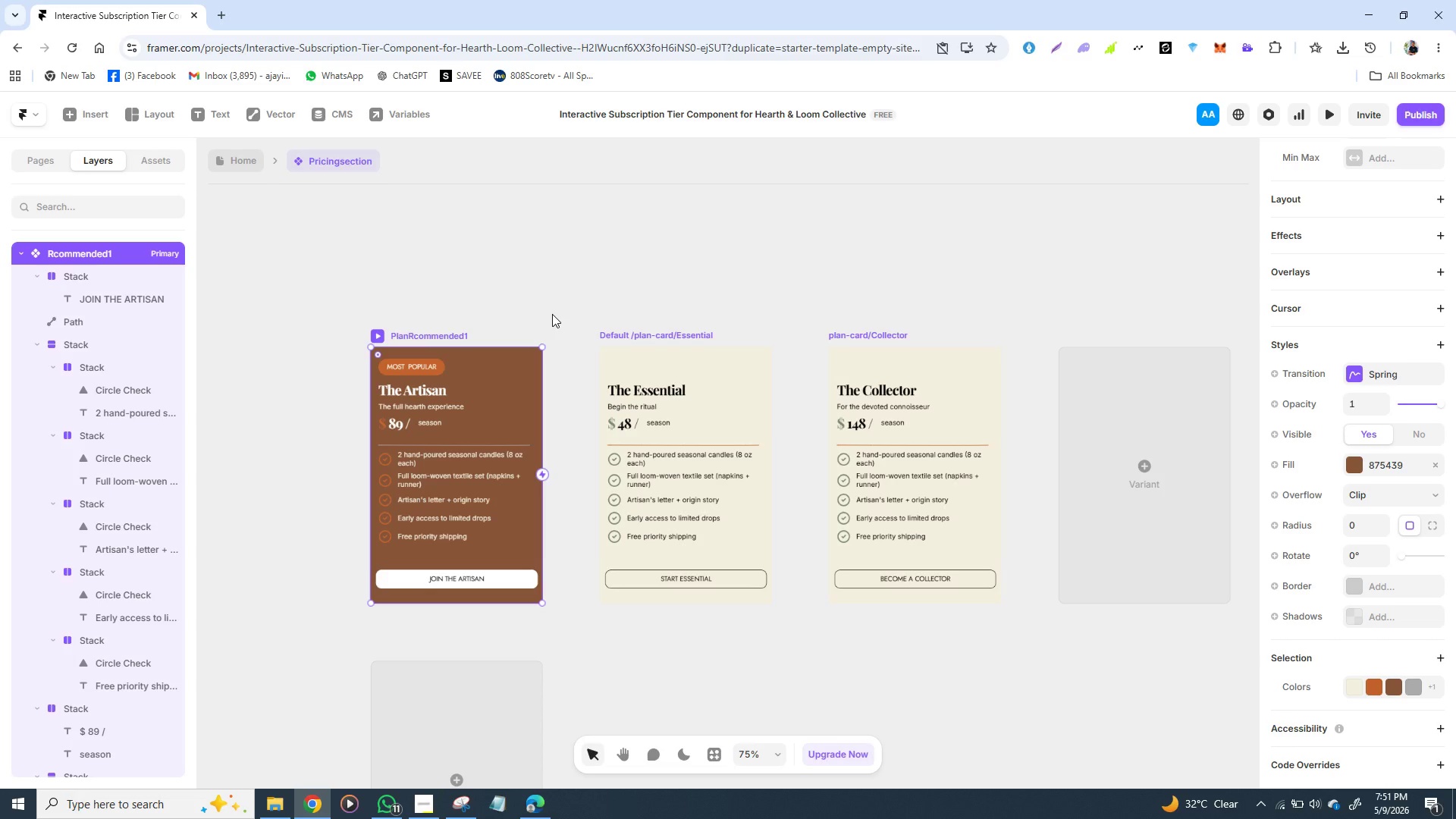 
type(-ca)
 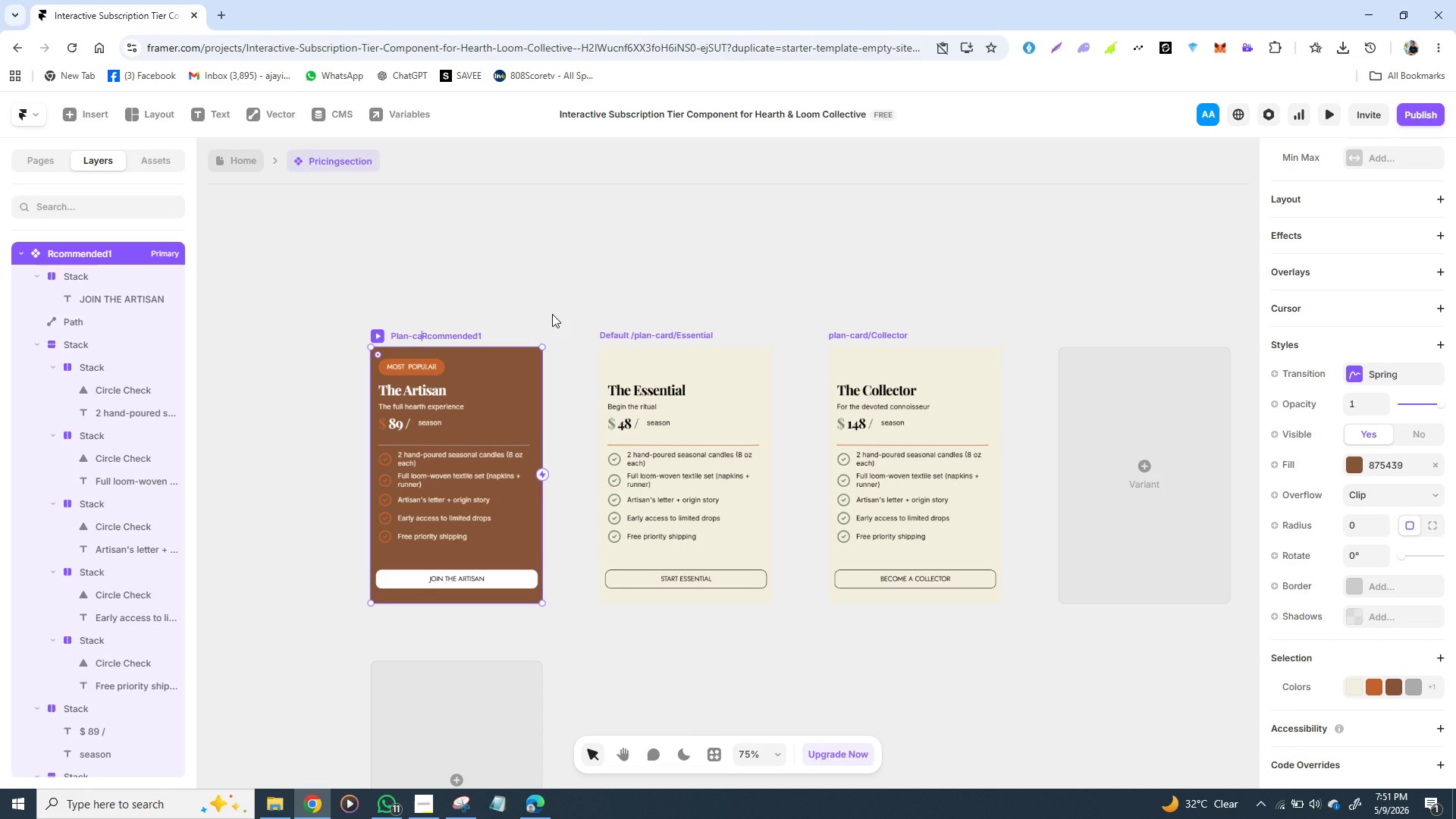 
type(rd )
key(Backspace)
type(/)
 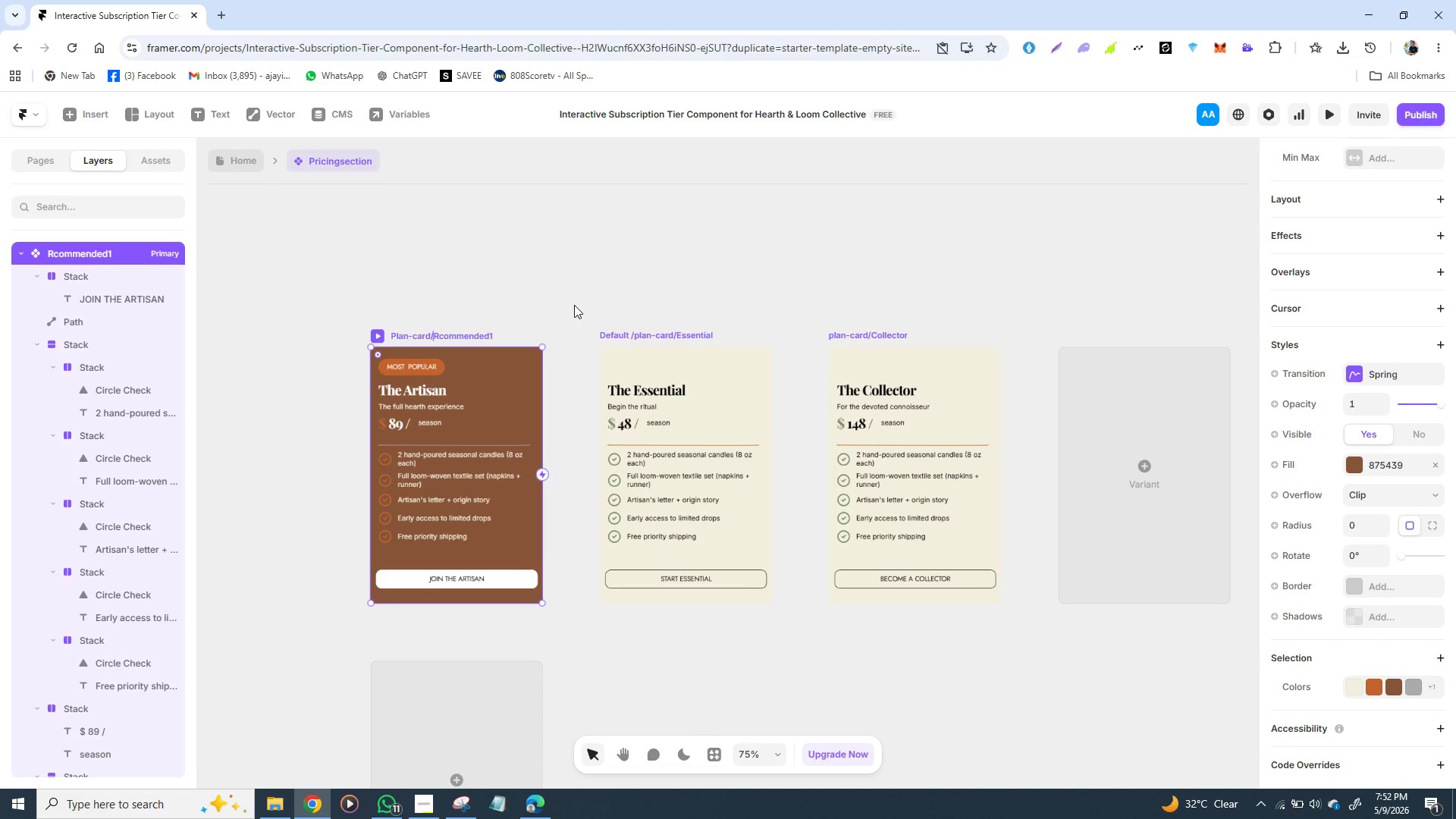 
left_click([639, 253])
 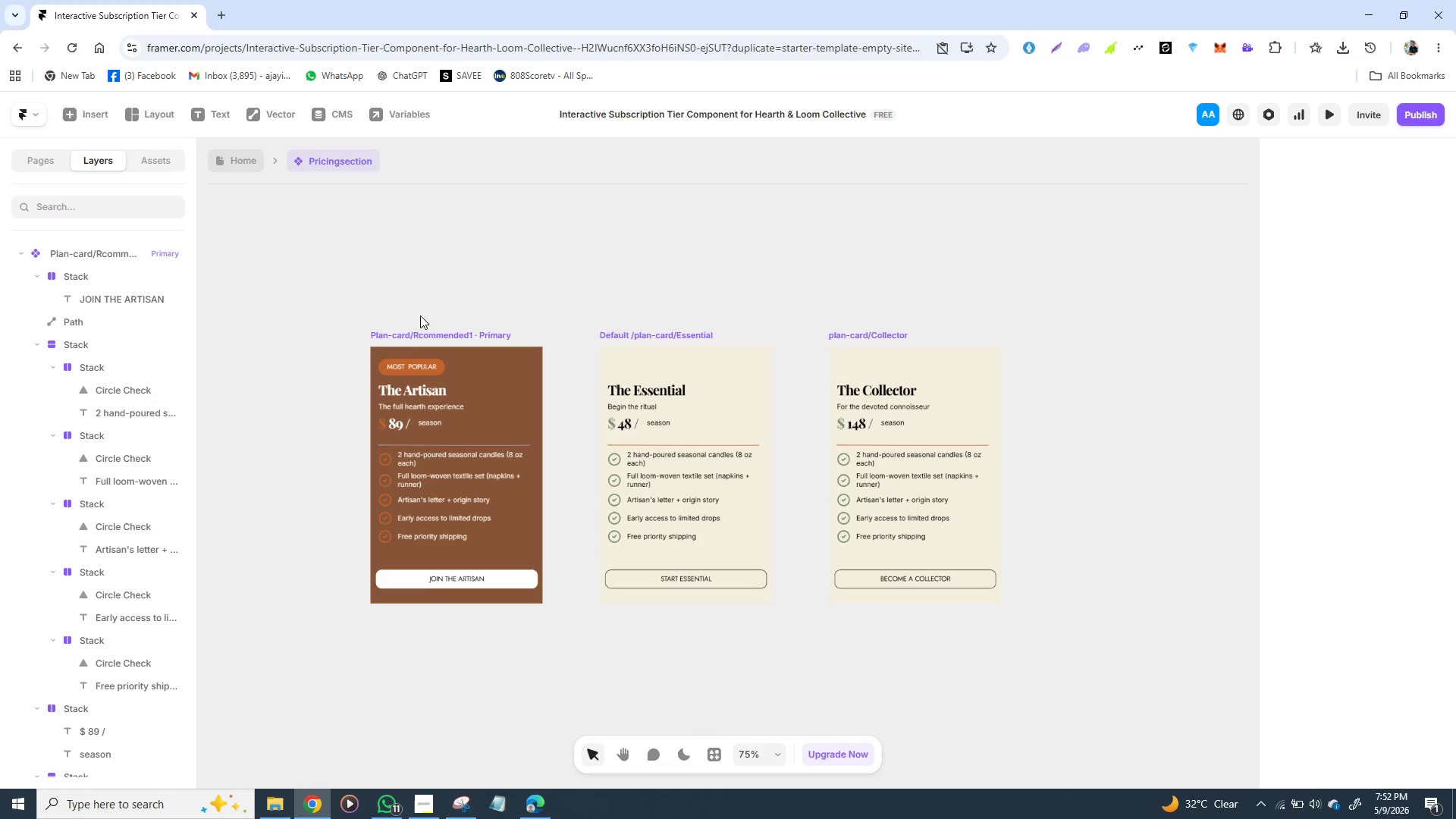 
wait(10.22)
 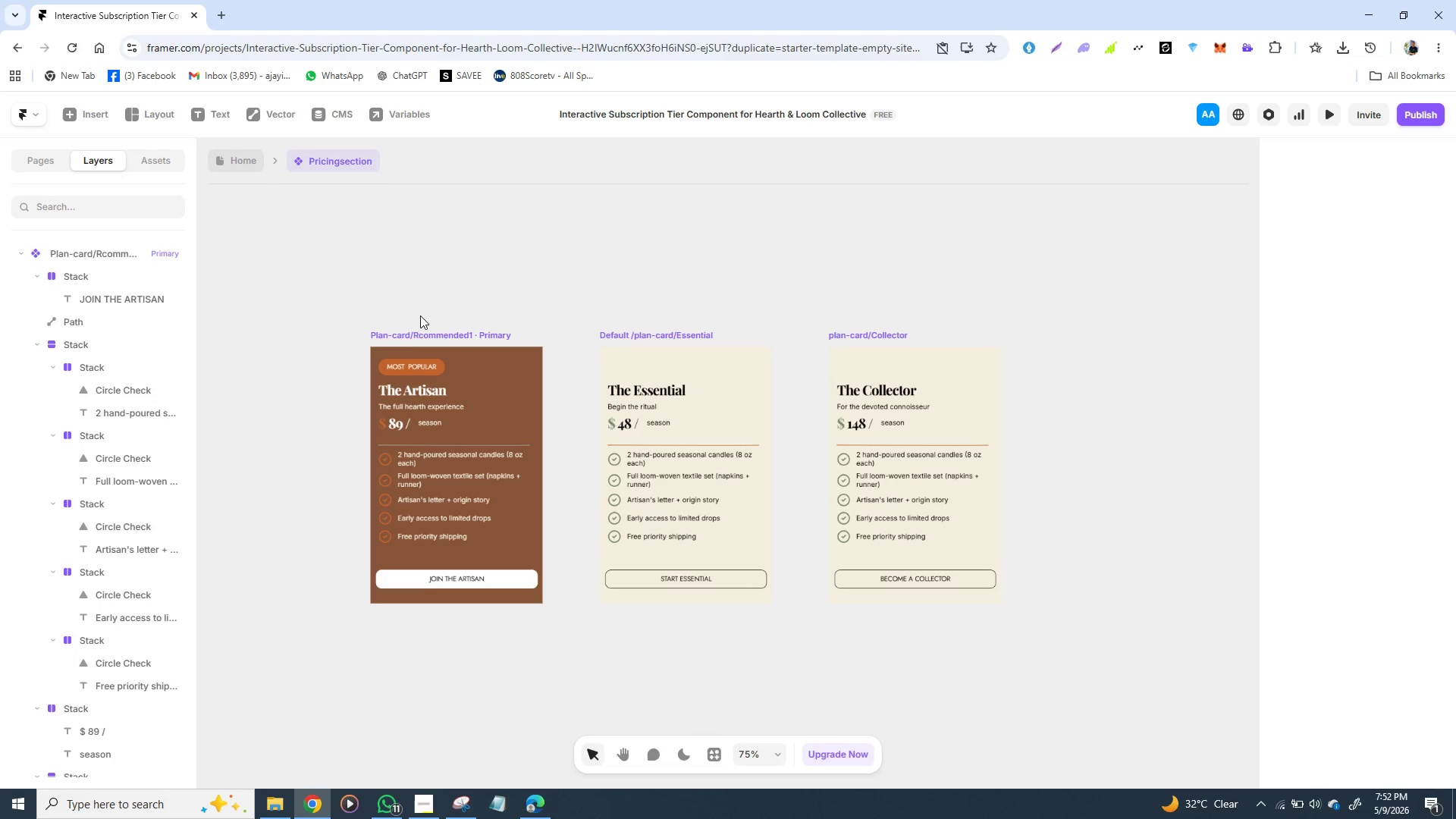 
left_click([411, 329])
 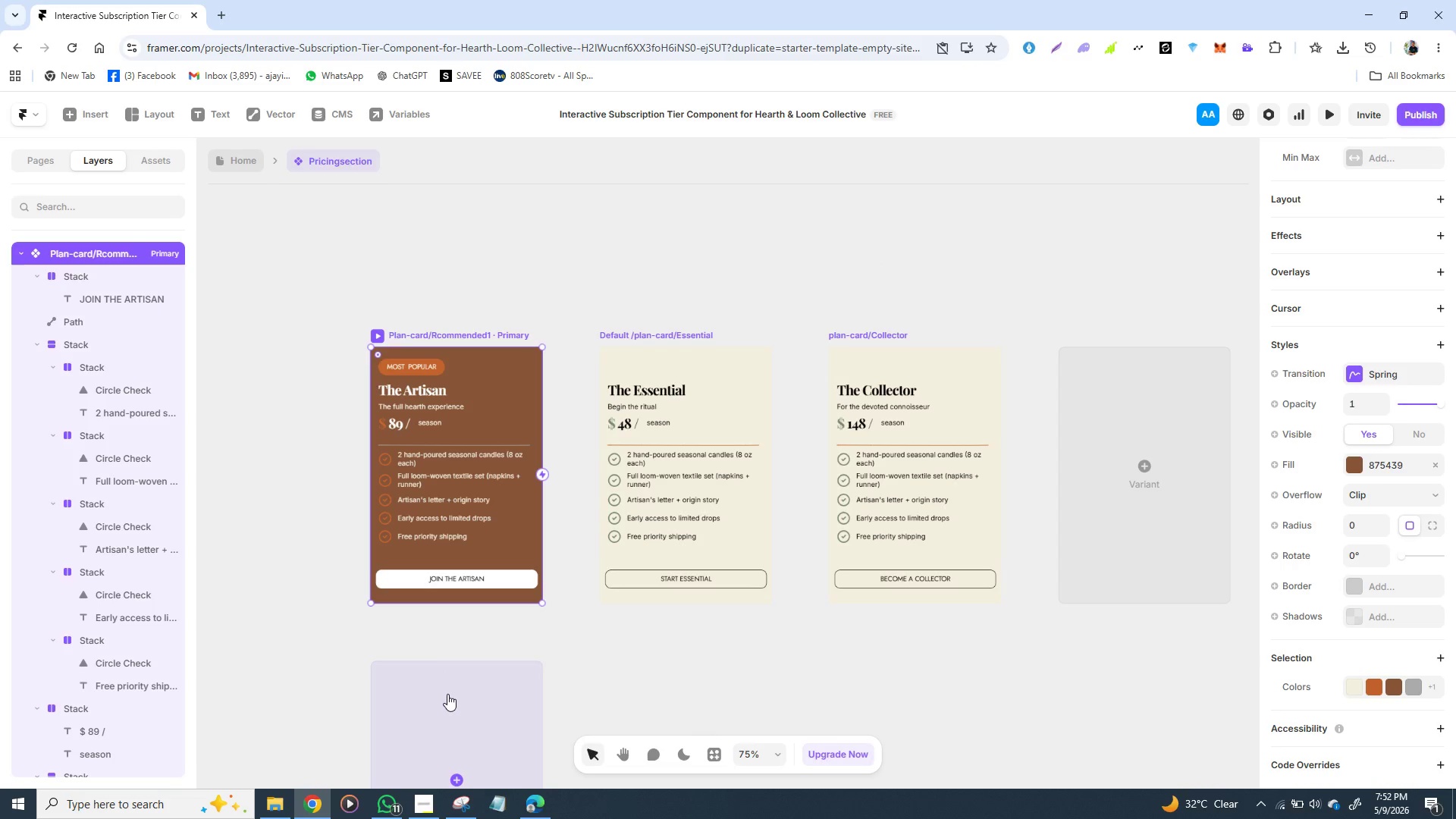 
scroll: coordinate [457, 669], scroll_direction: down, amount: 1.0
 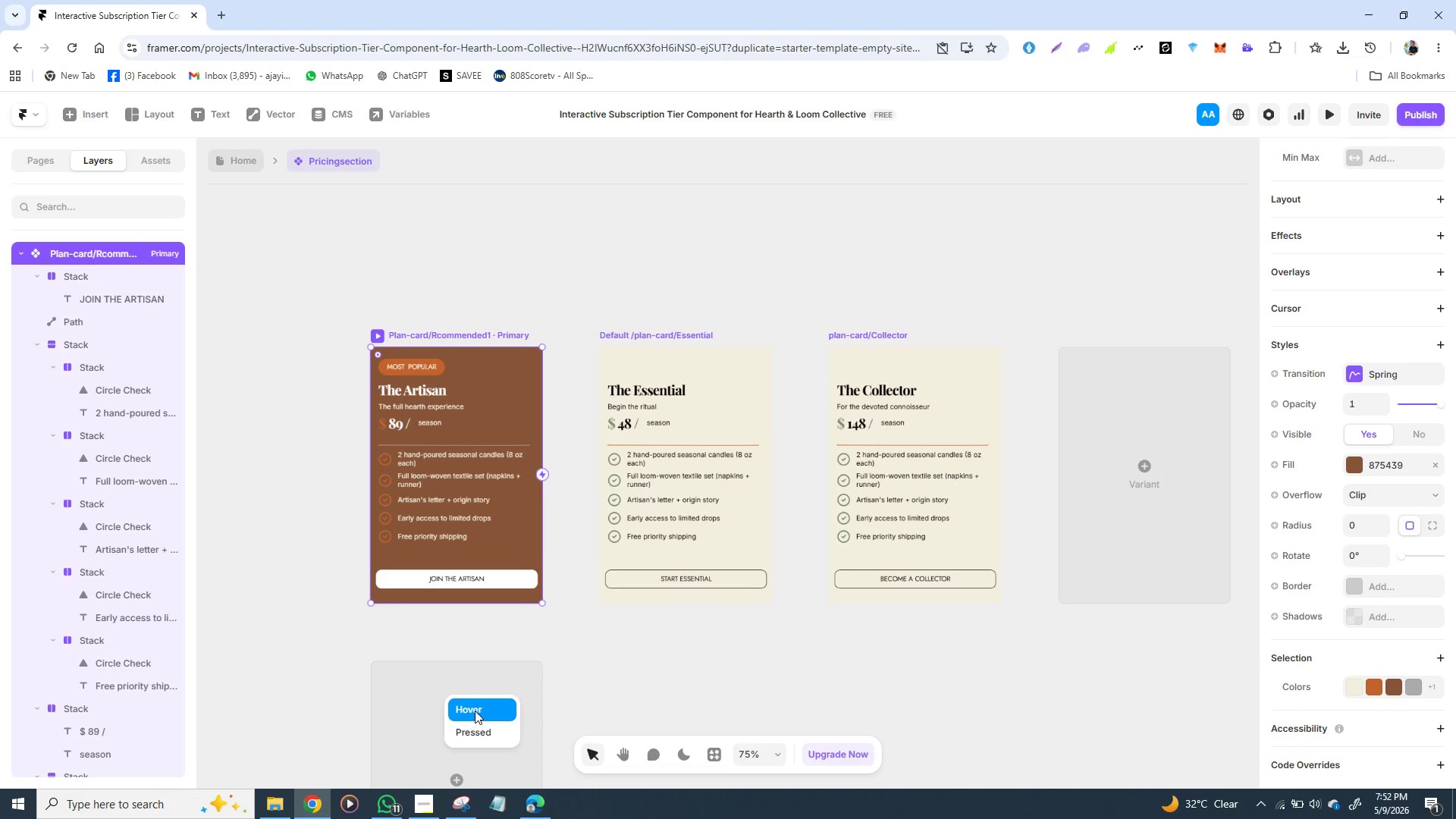 
left_click([475, 703])
 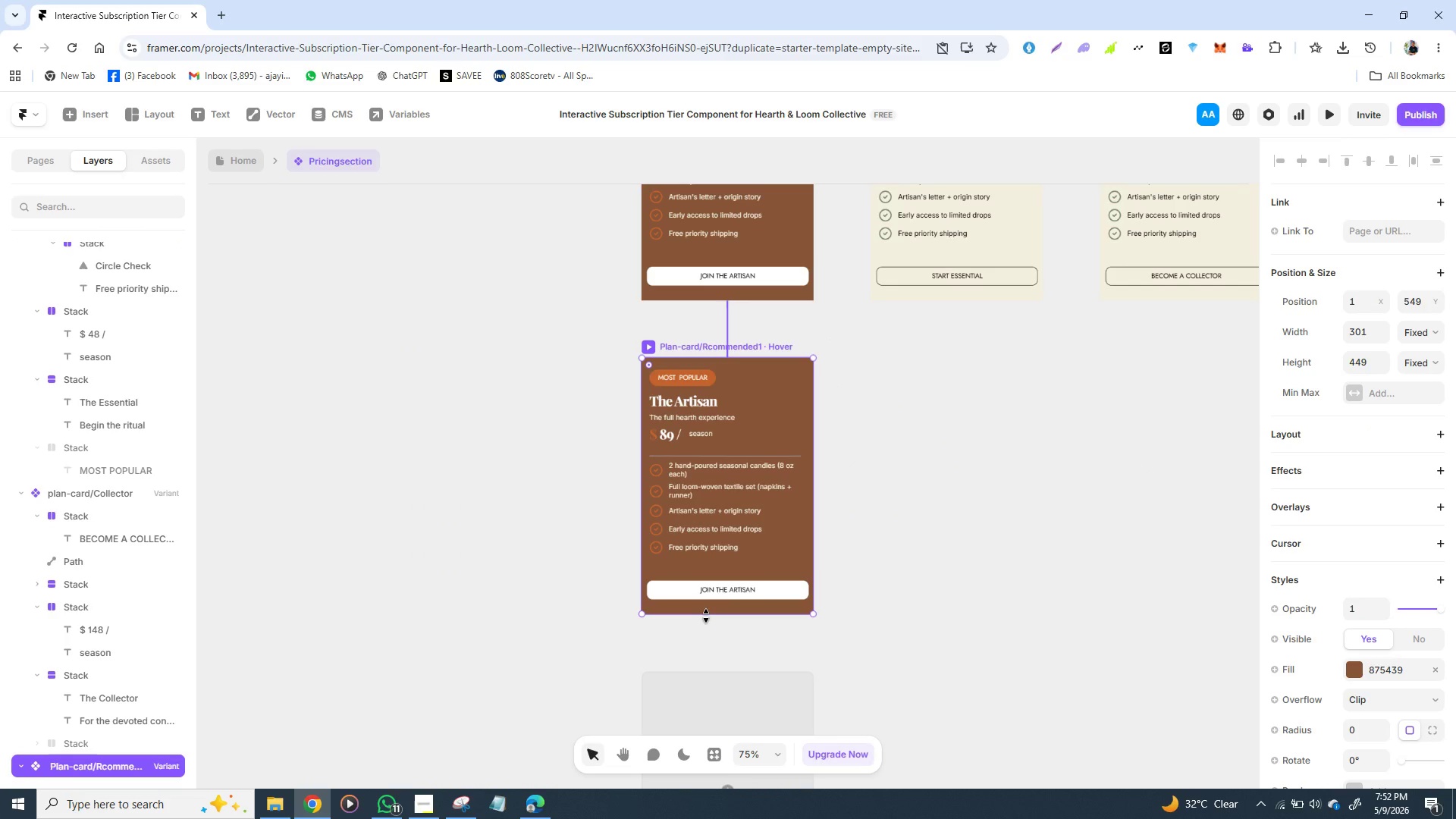 
wait(7.08)
 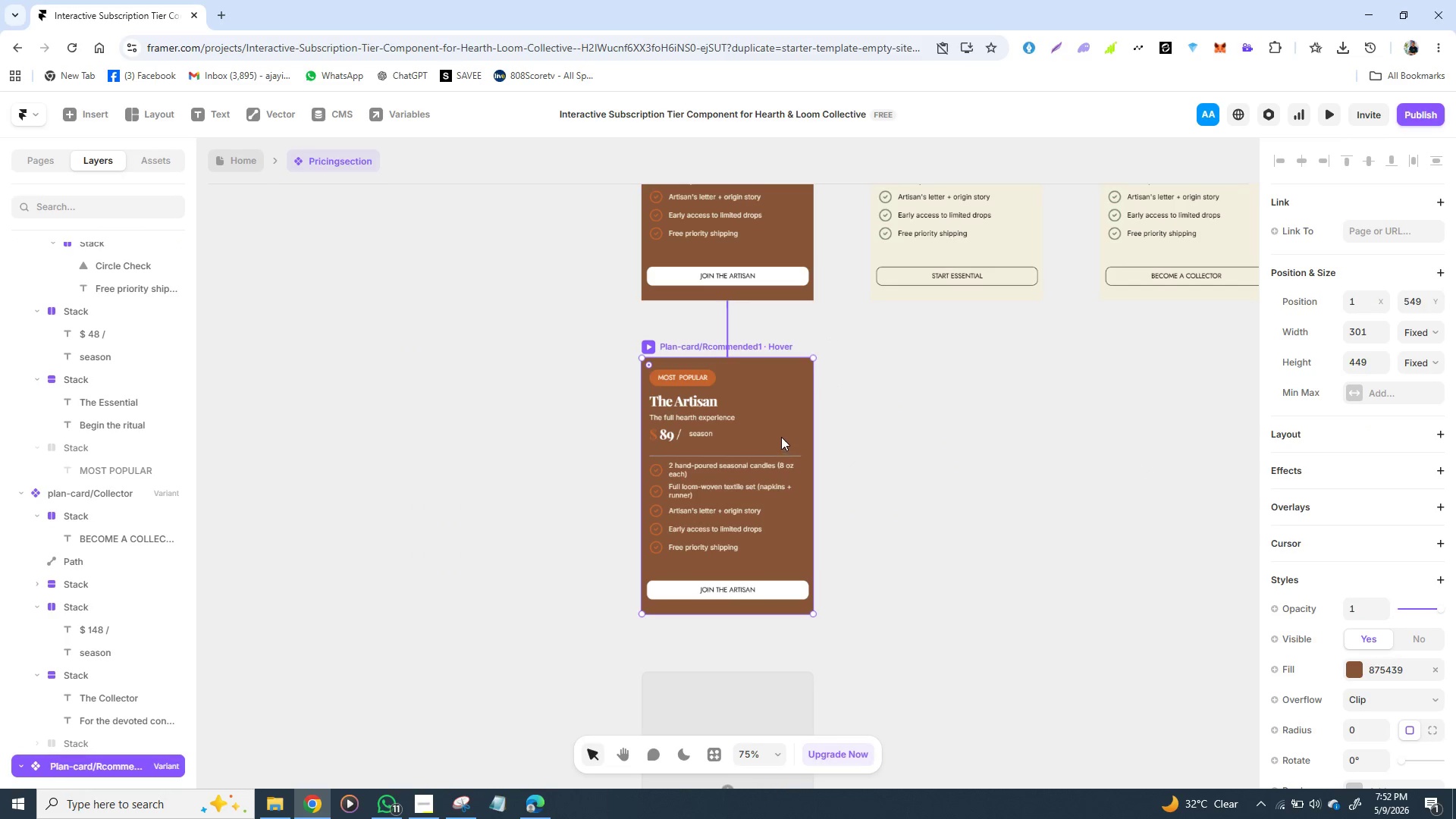 
left_click_drag(start_coordinate=[718, 616], to_coordinate=[726, 634])
 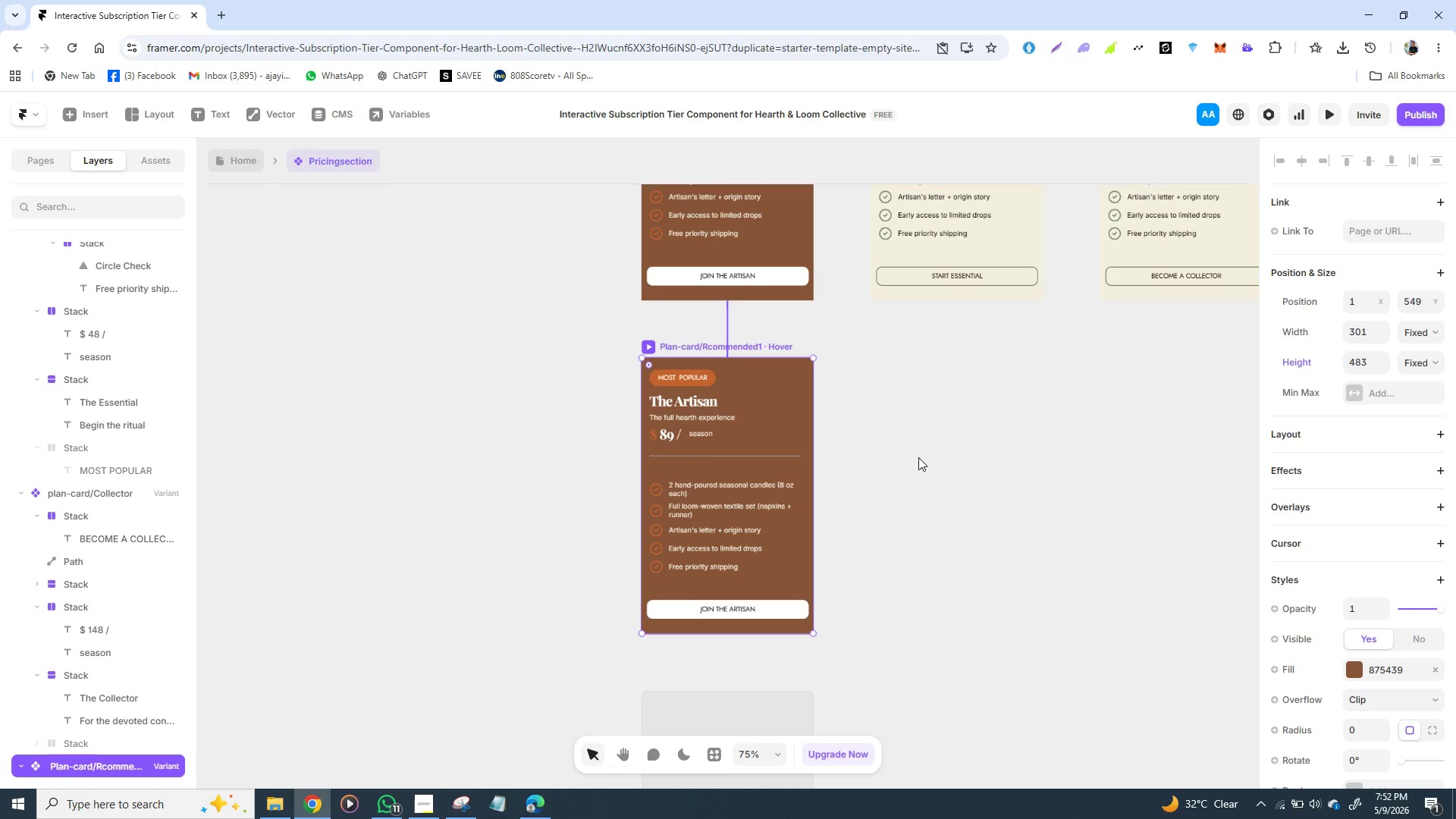 
left_click([901, 427])
 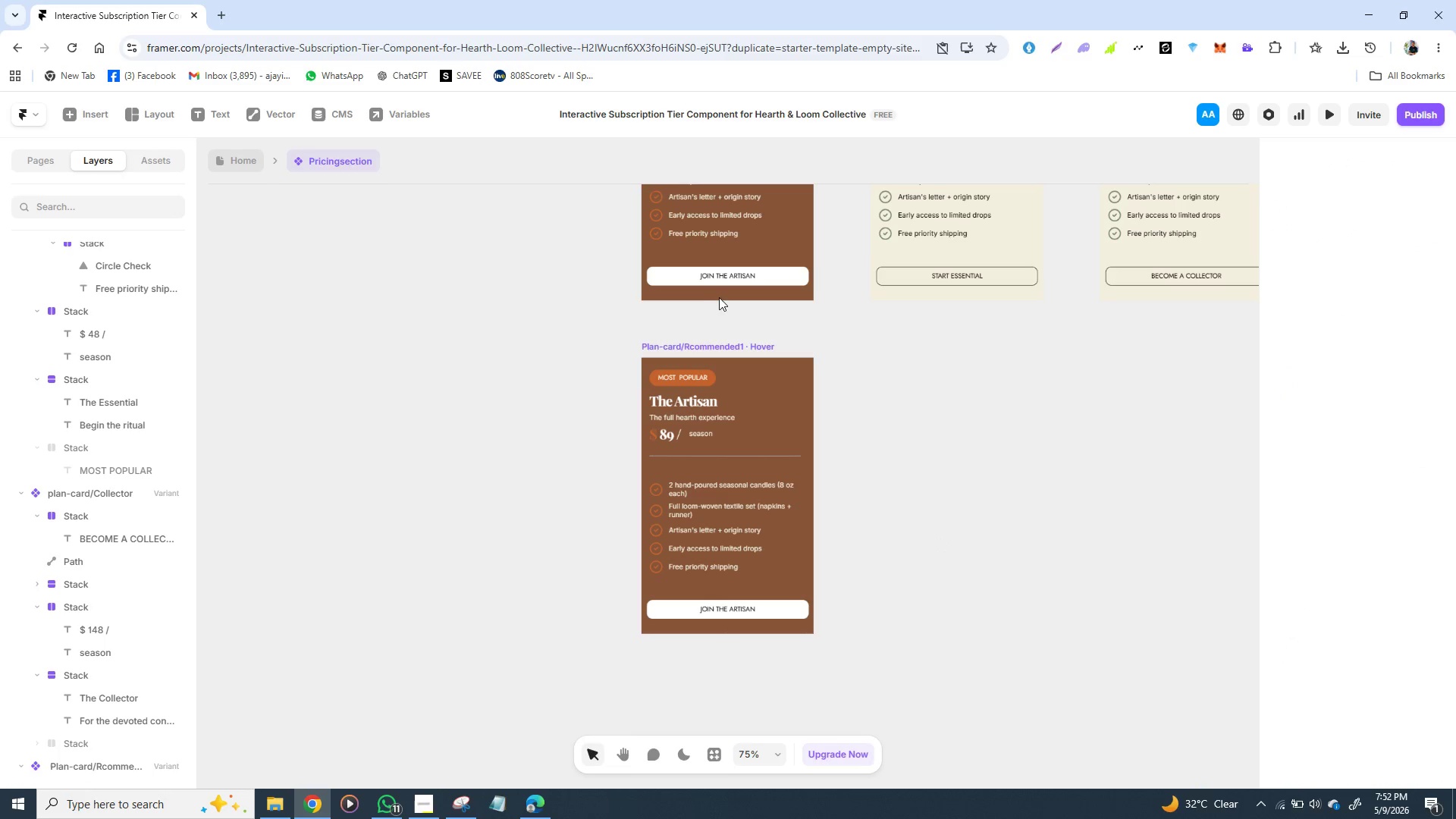 
left_click([686, 289])
 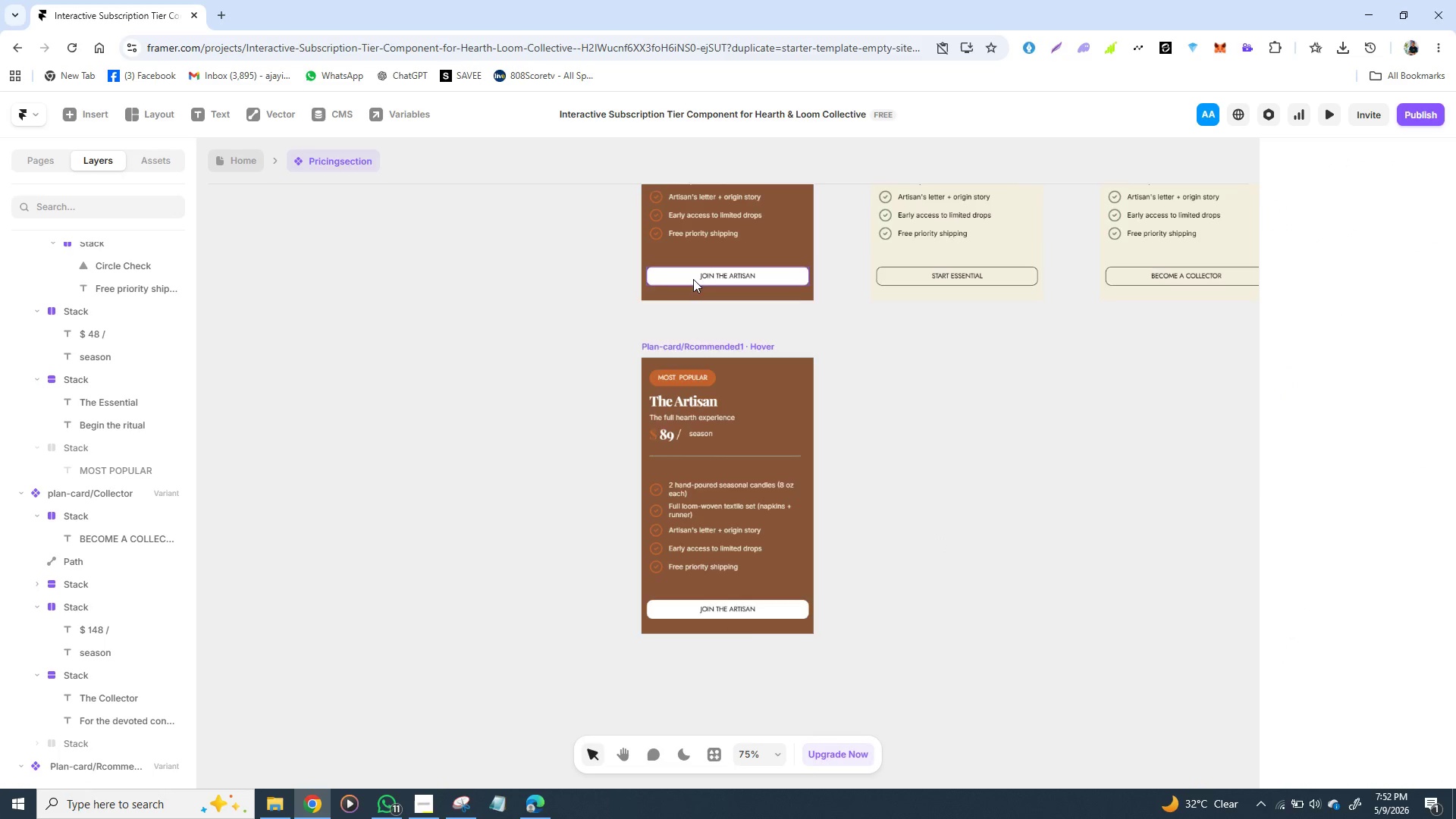 
scroll: coordinate [693, 279], scroll_direction: up, amount: 6.0
 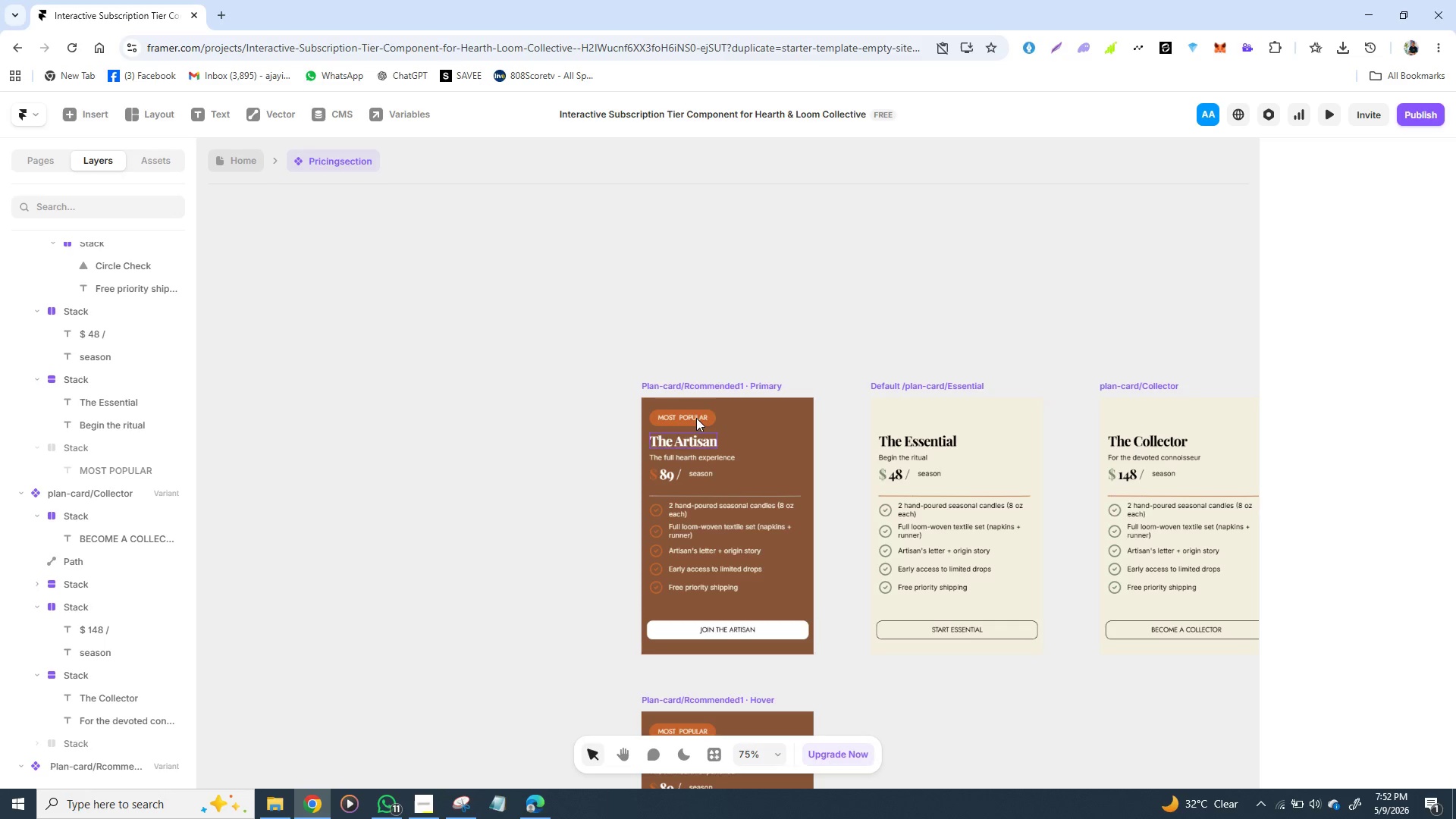 
left_click([703, 381])
 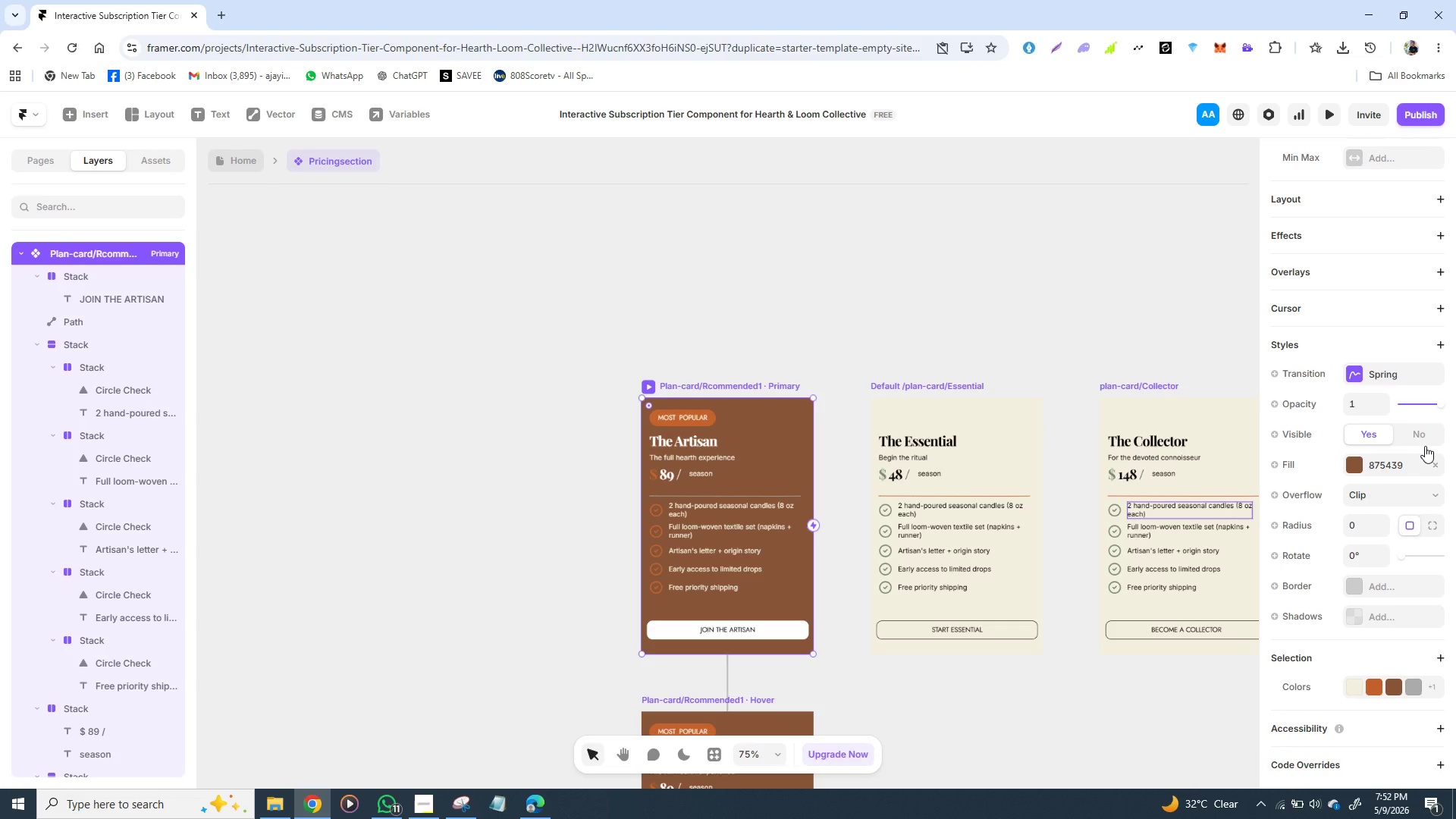 
mouse_move([1357, 376])
 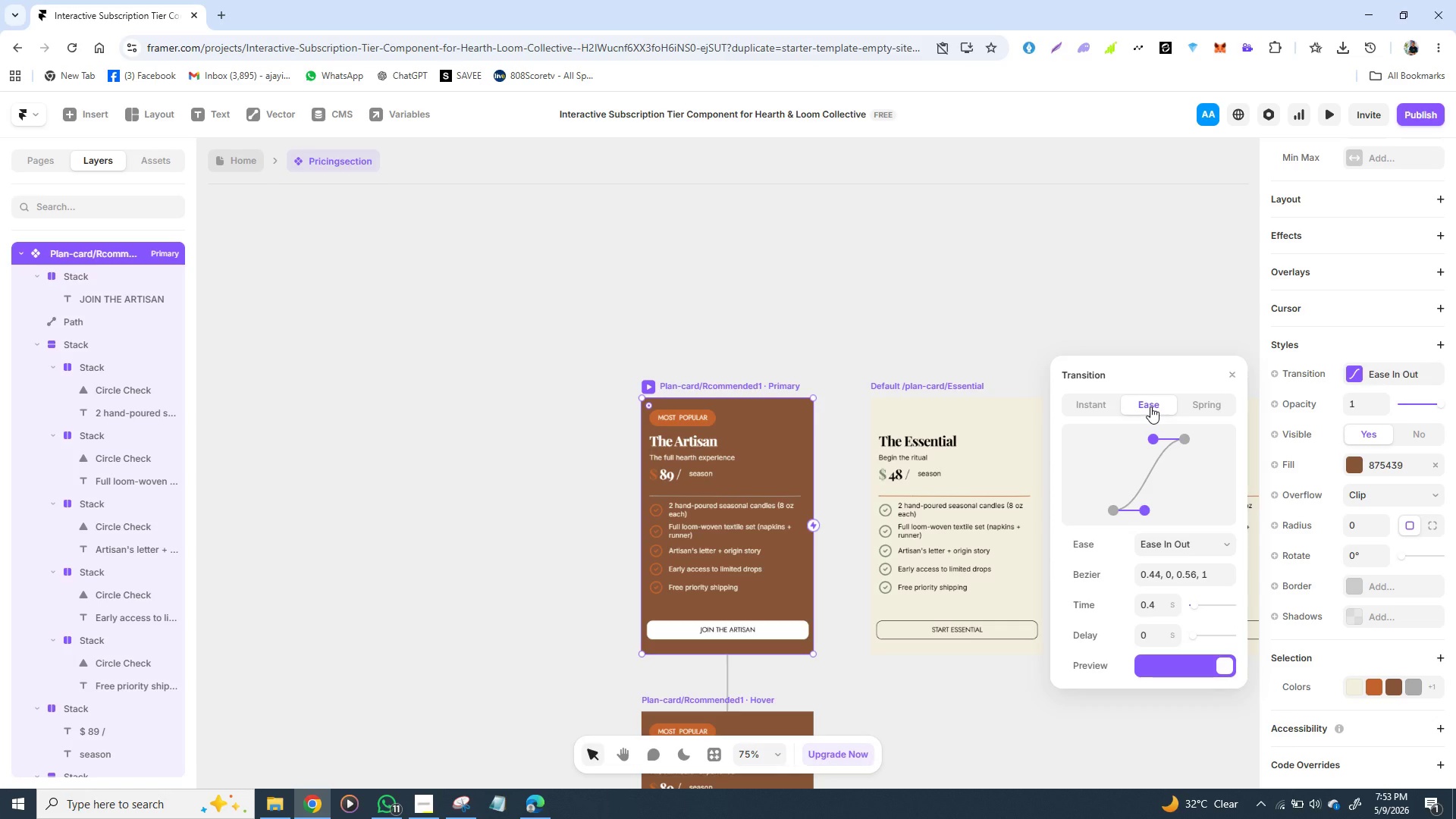 
wait(19.05)
 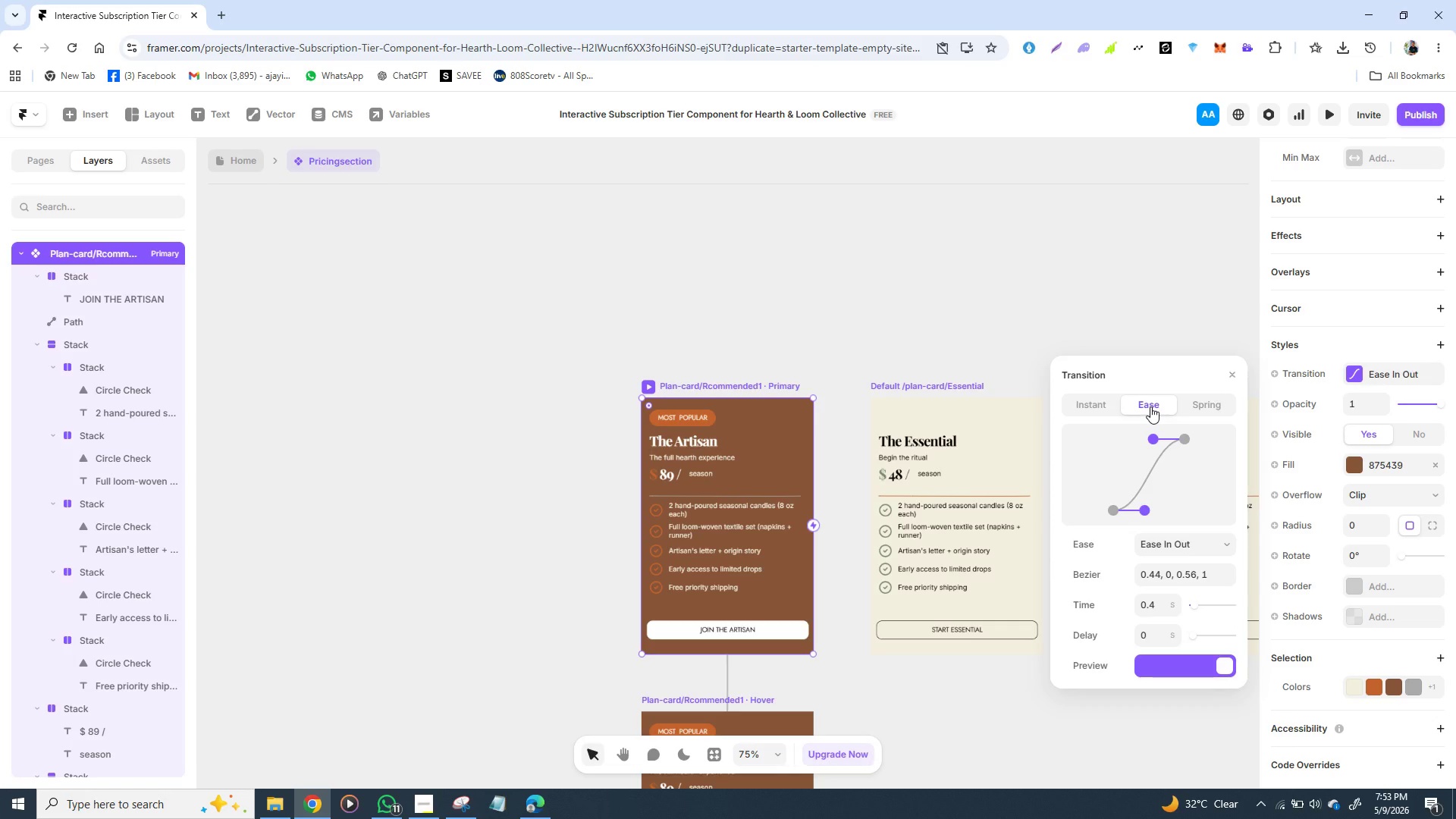 
left_click([1087, 309])
 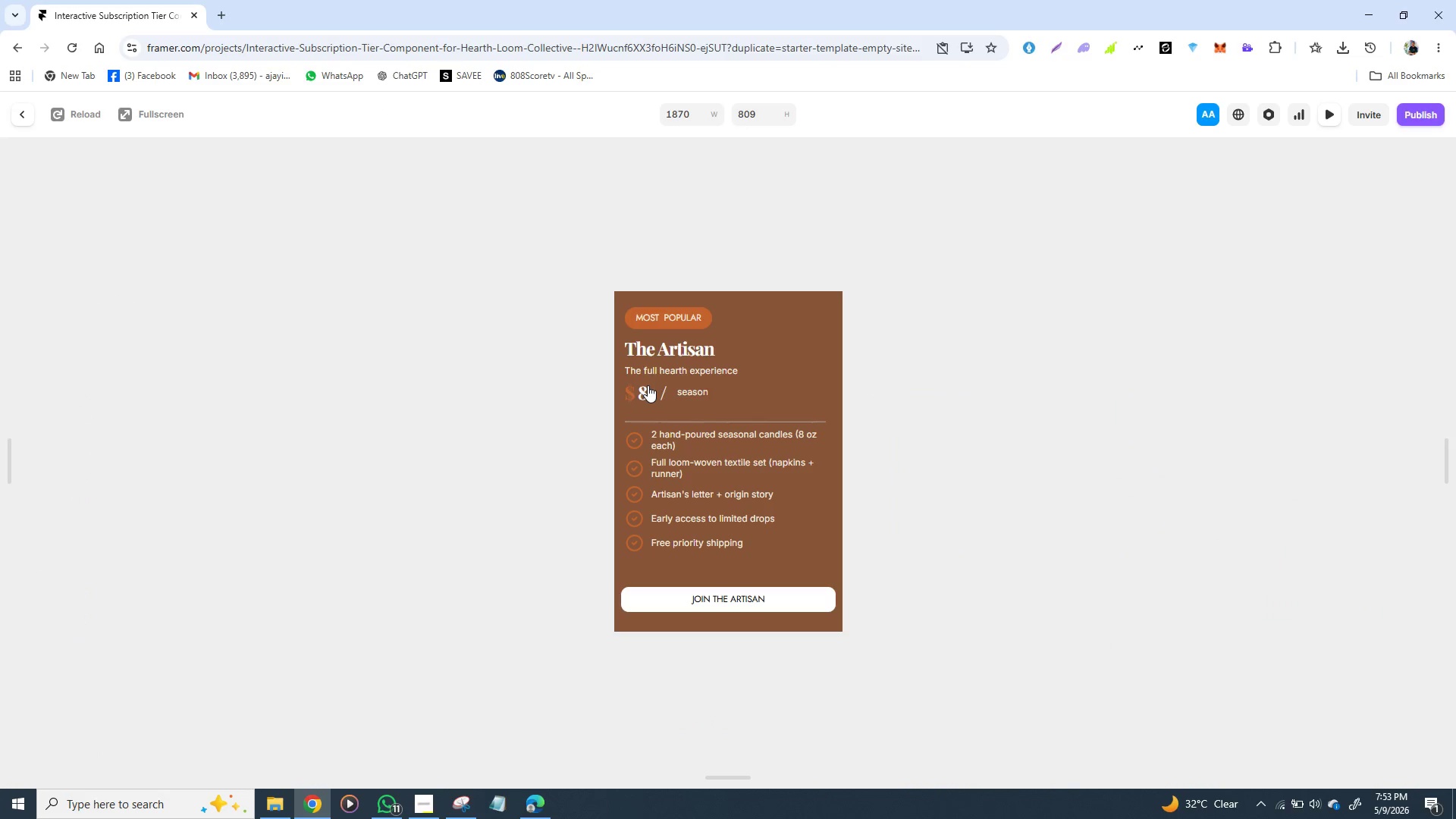 
wait(9.27)
 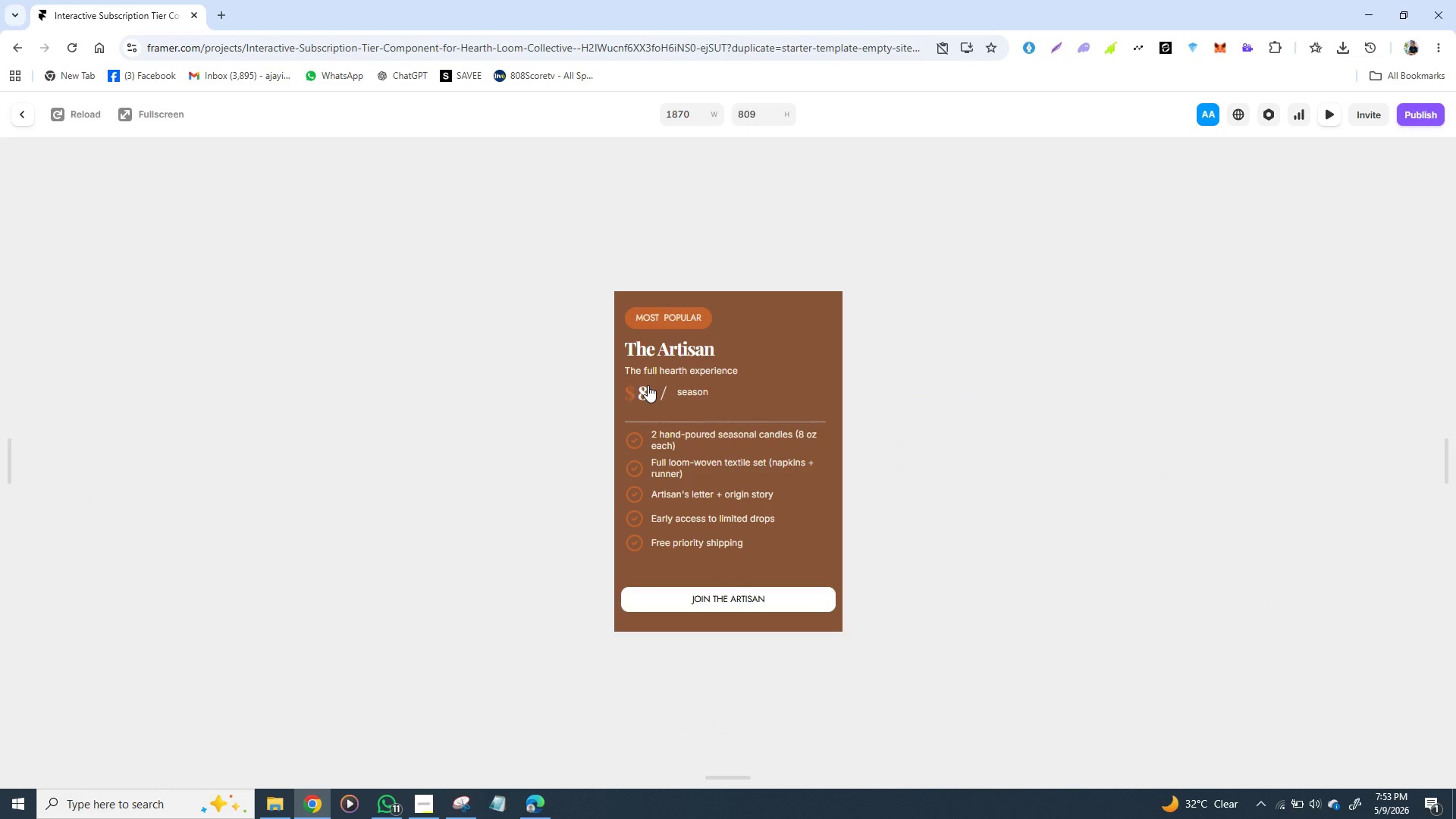 
left_click([27, 116])
 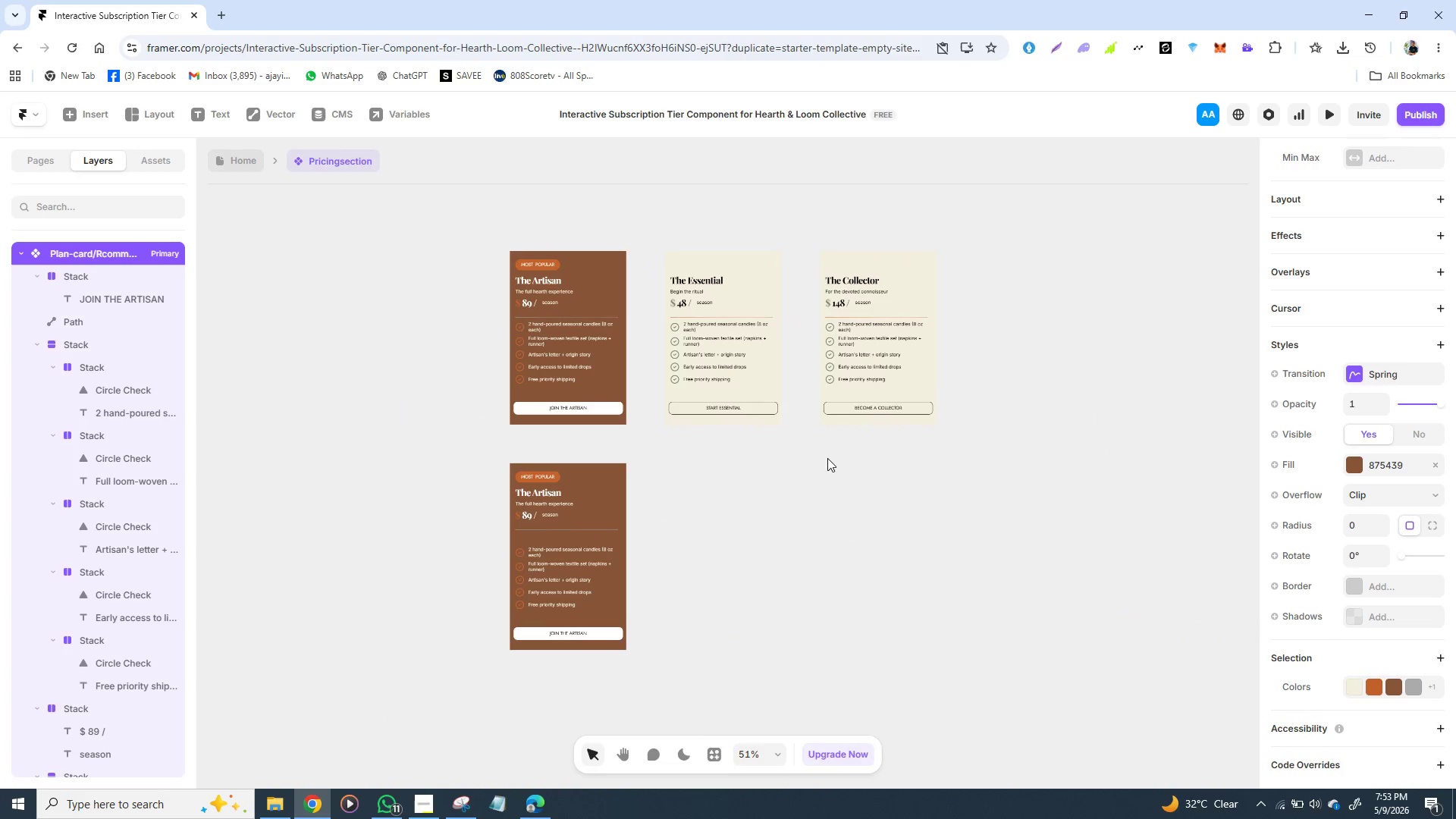 
wait(9.44)
 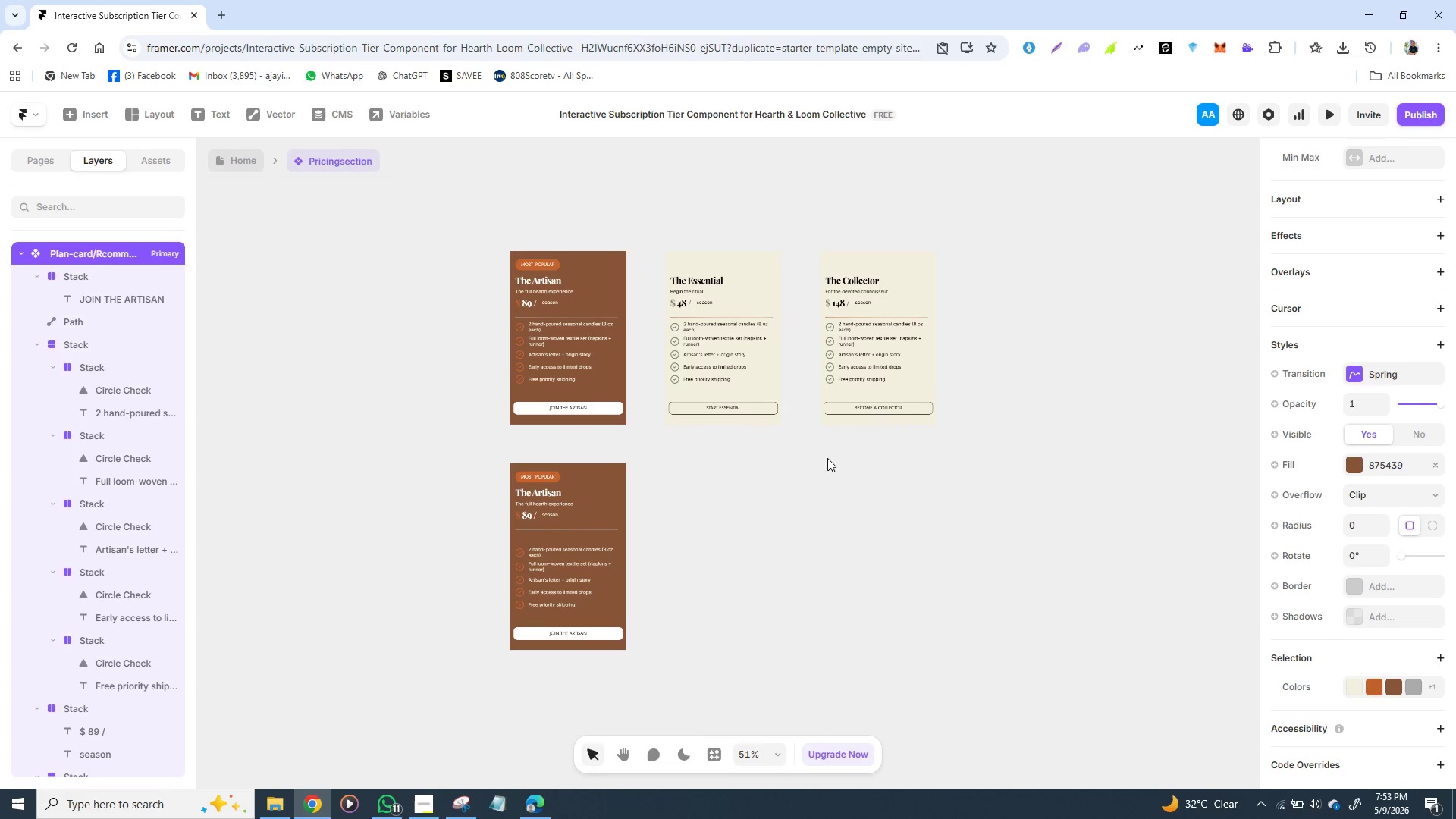 
left_click([695, 497])
 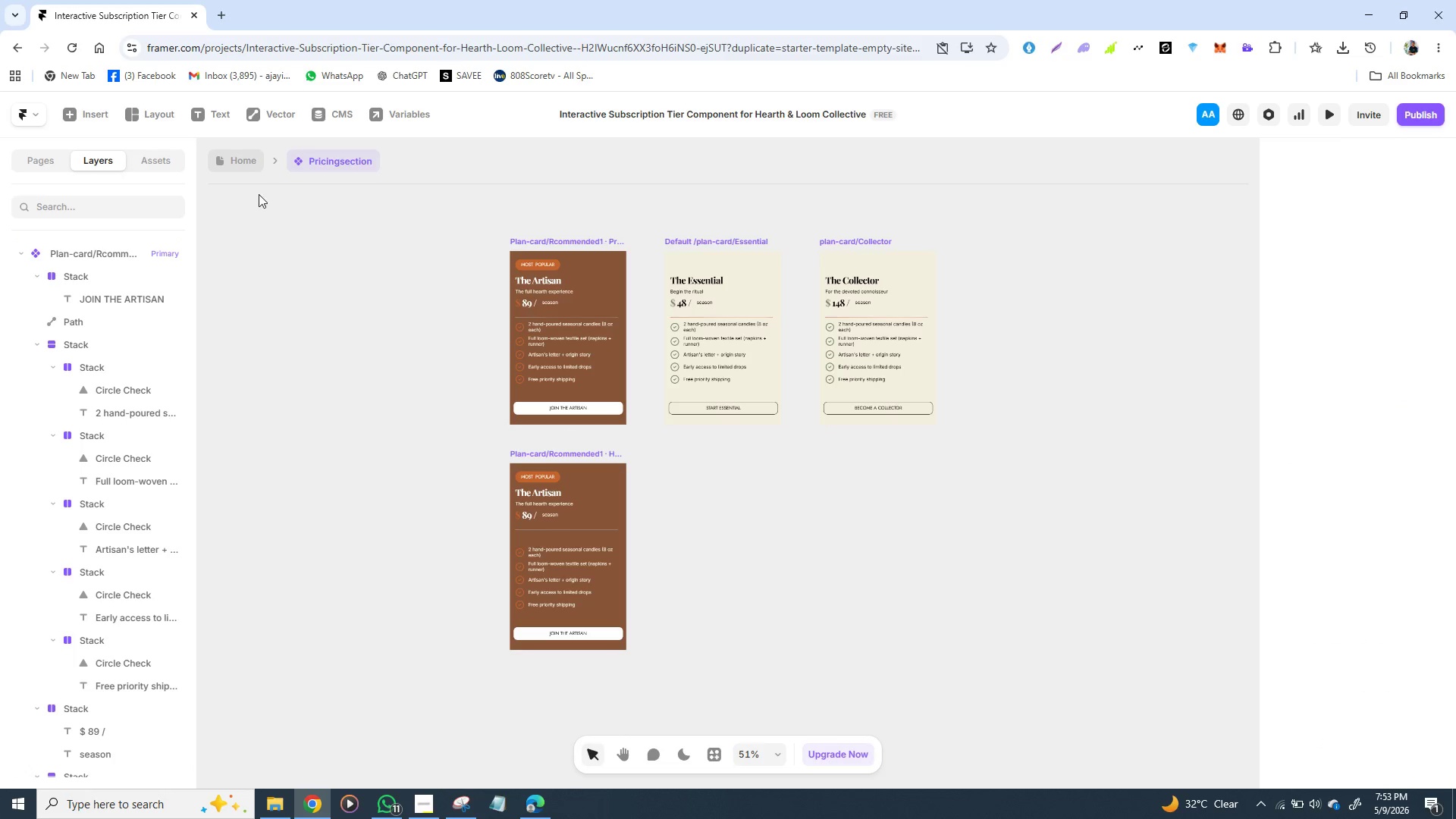 
left_click([240, 158])
 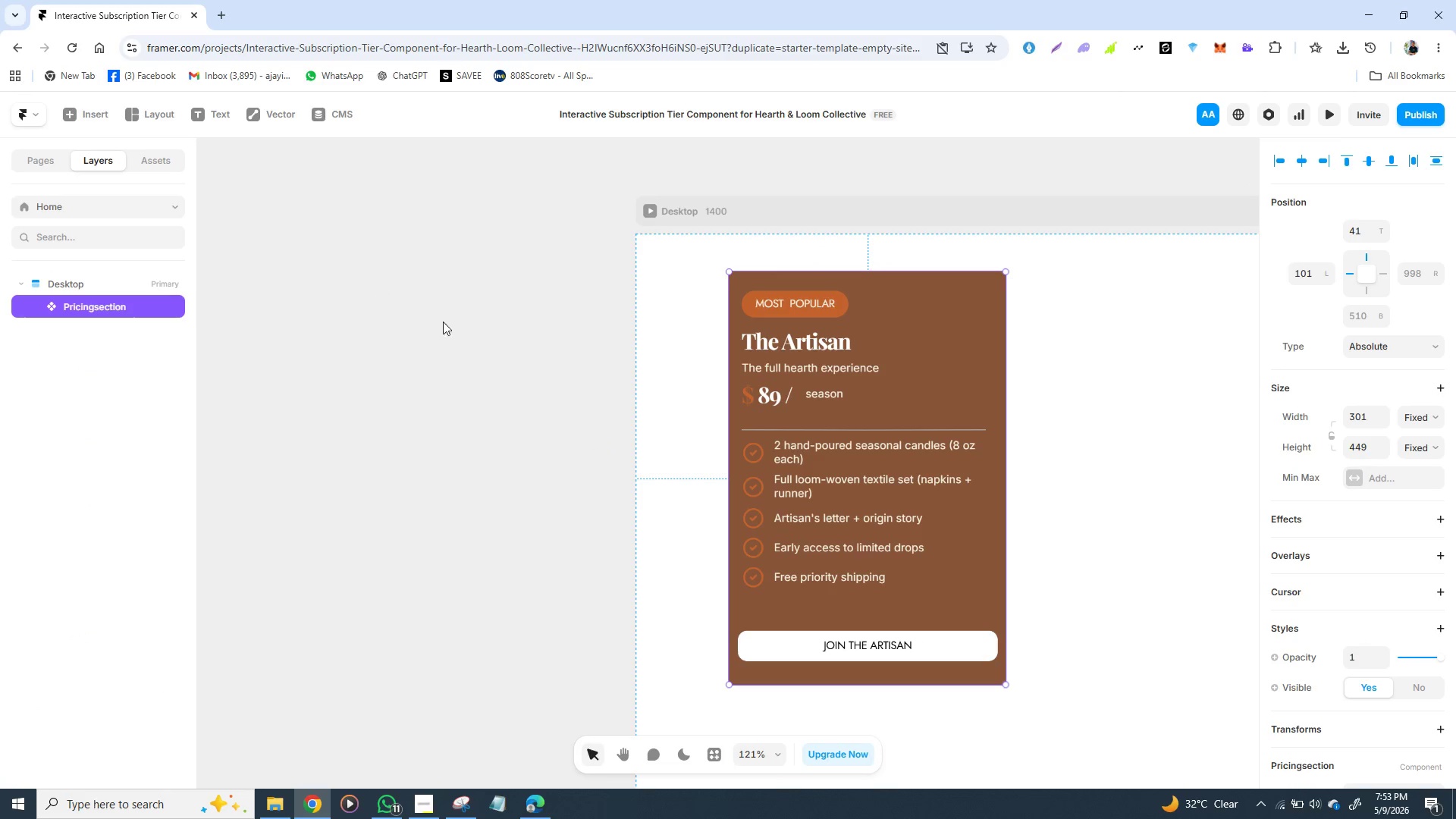 
mouse_move([593, 375])
 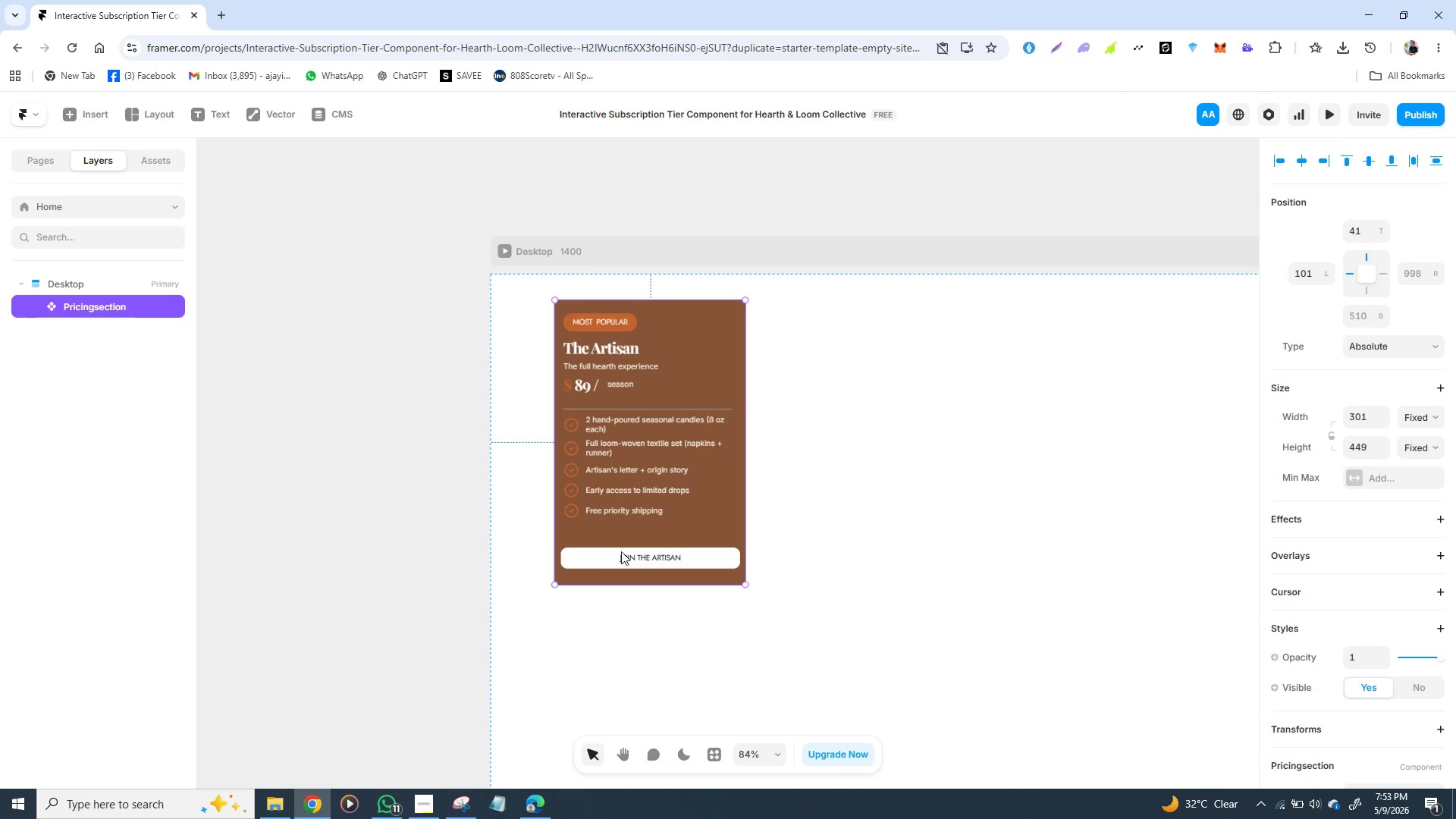 
left_click([617, 554])
 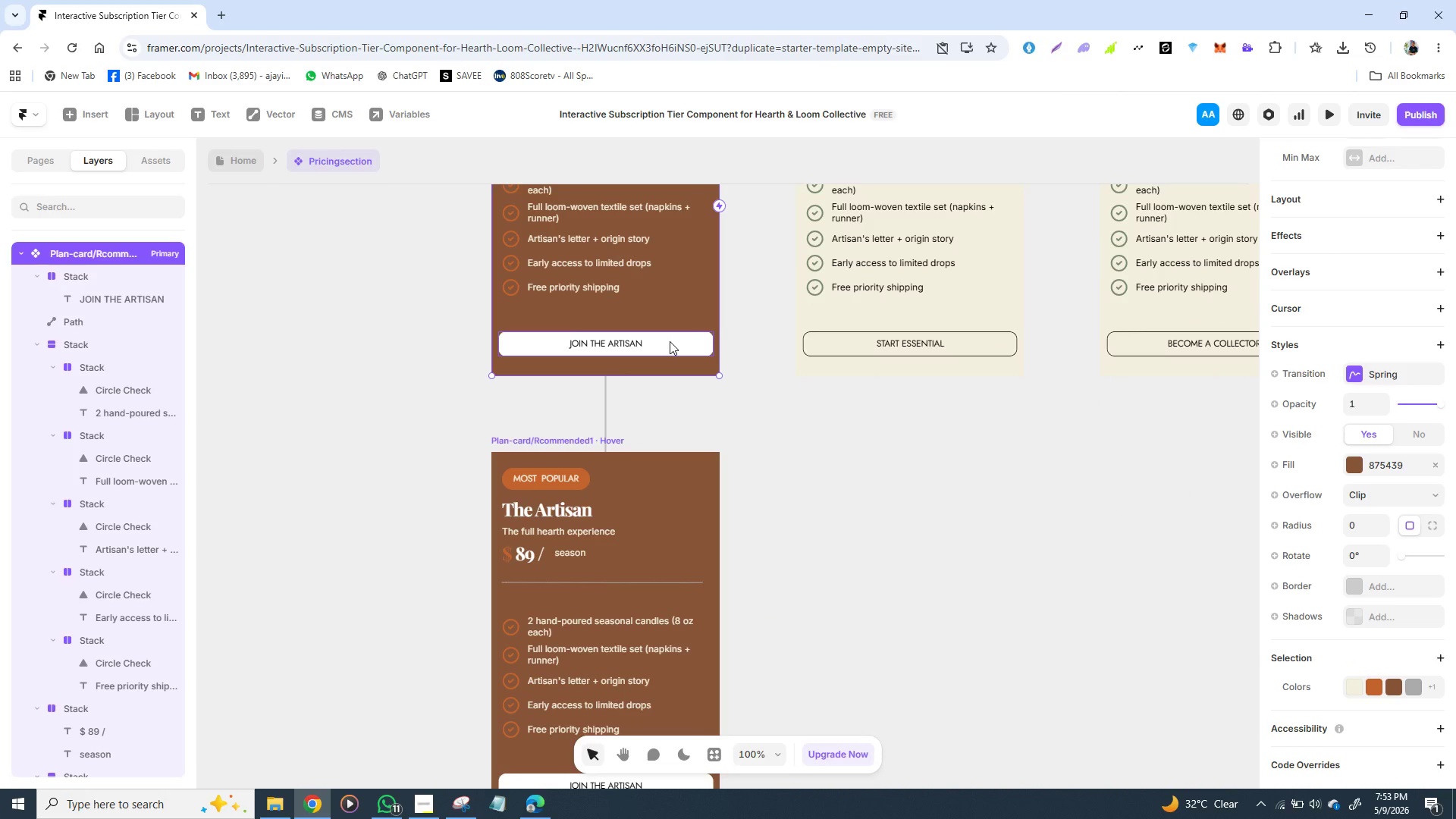 
wait(14.5)
 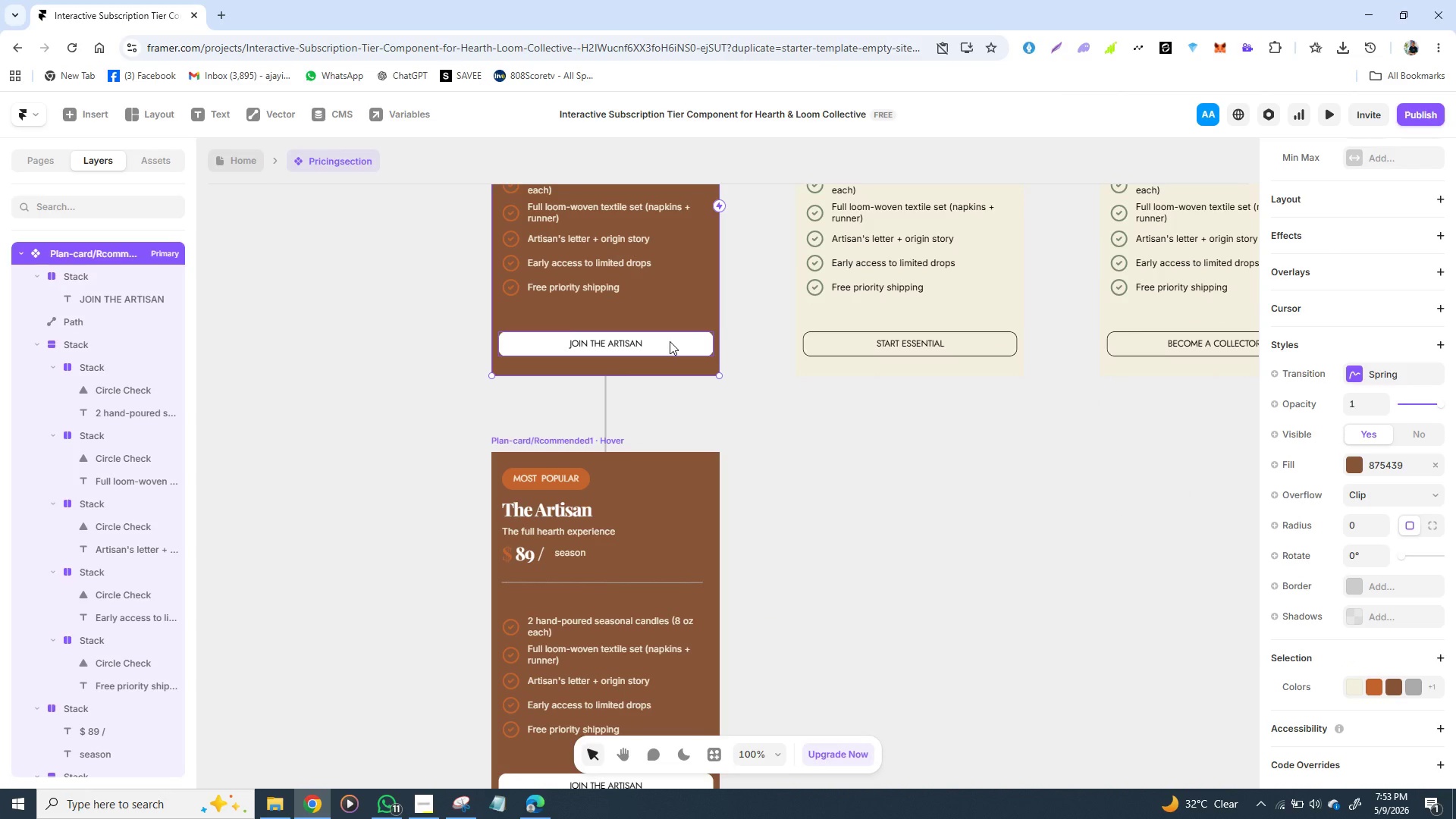 
left_click([679, 344])
 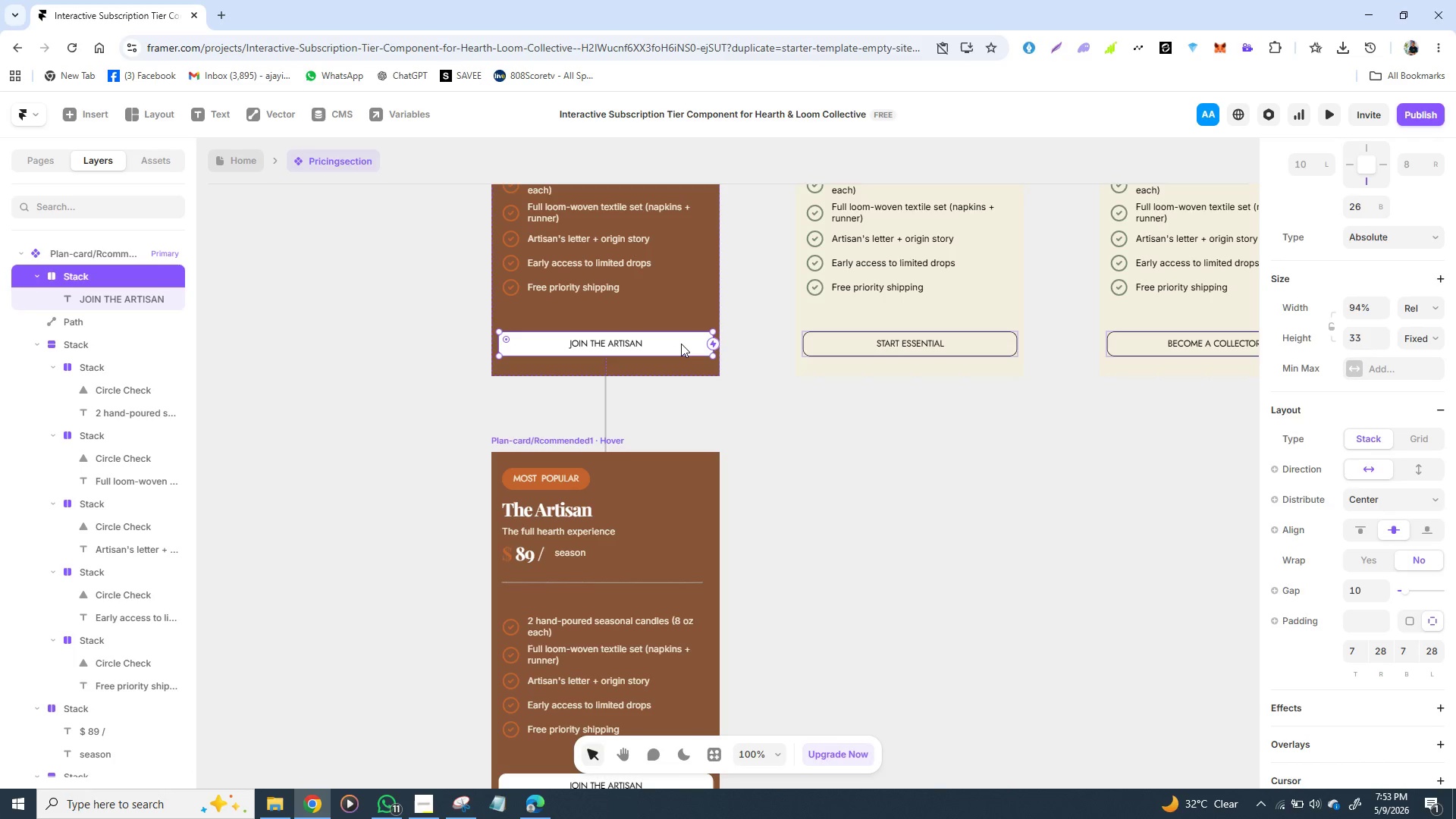 
double_click([681, 344])
 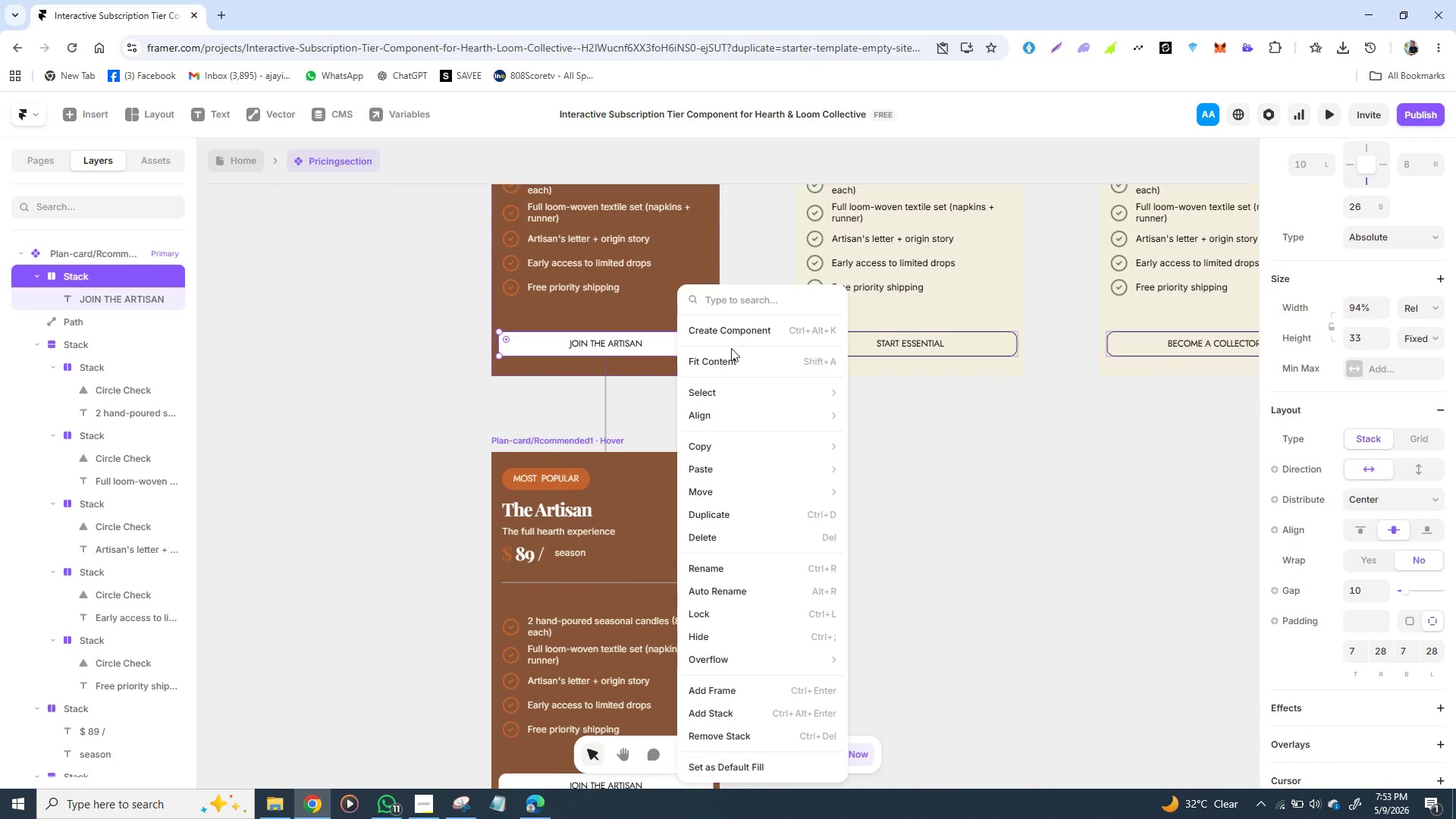 
left_click([748, 328])
 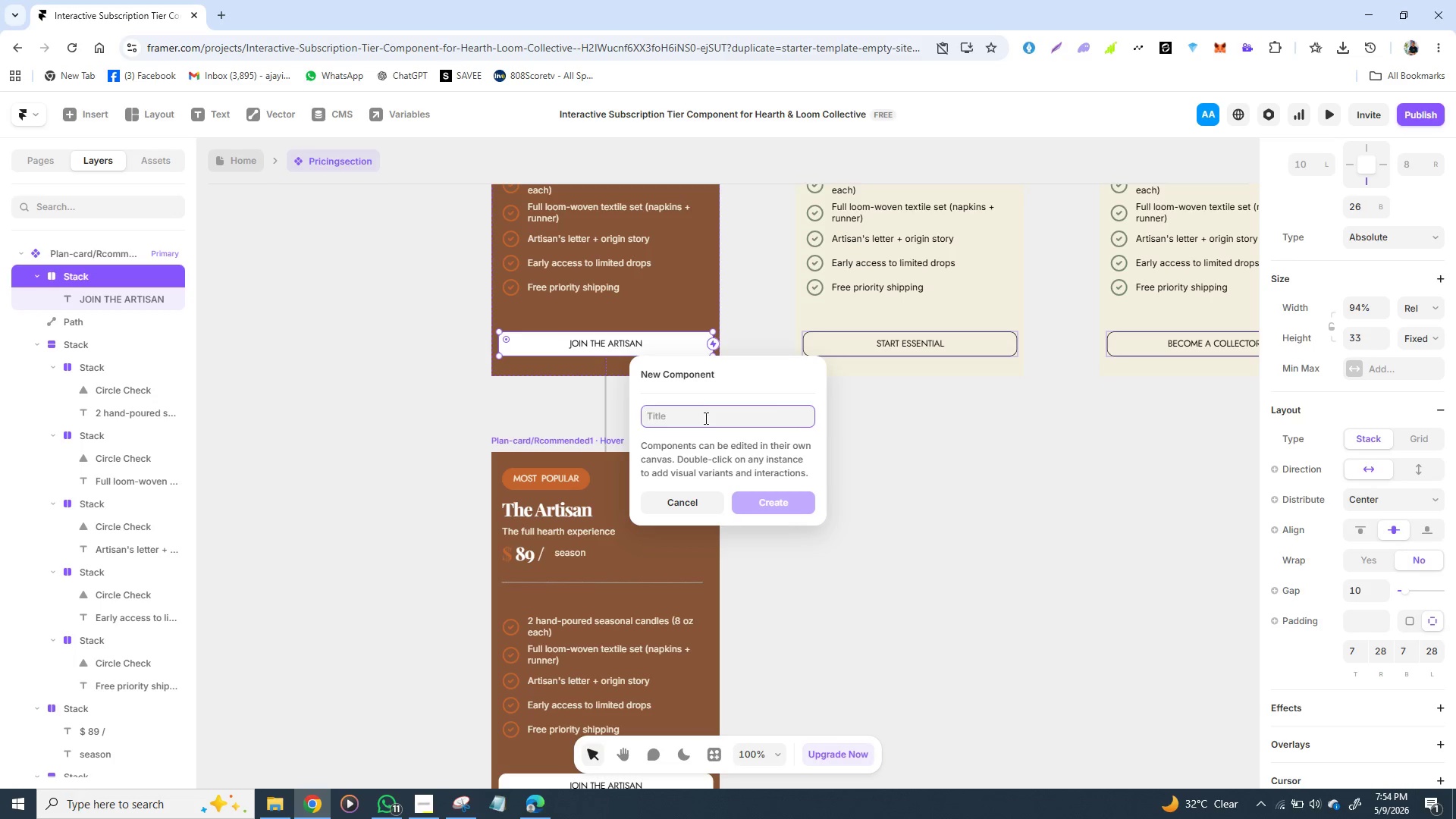 
wait(66.17)
 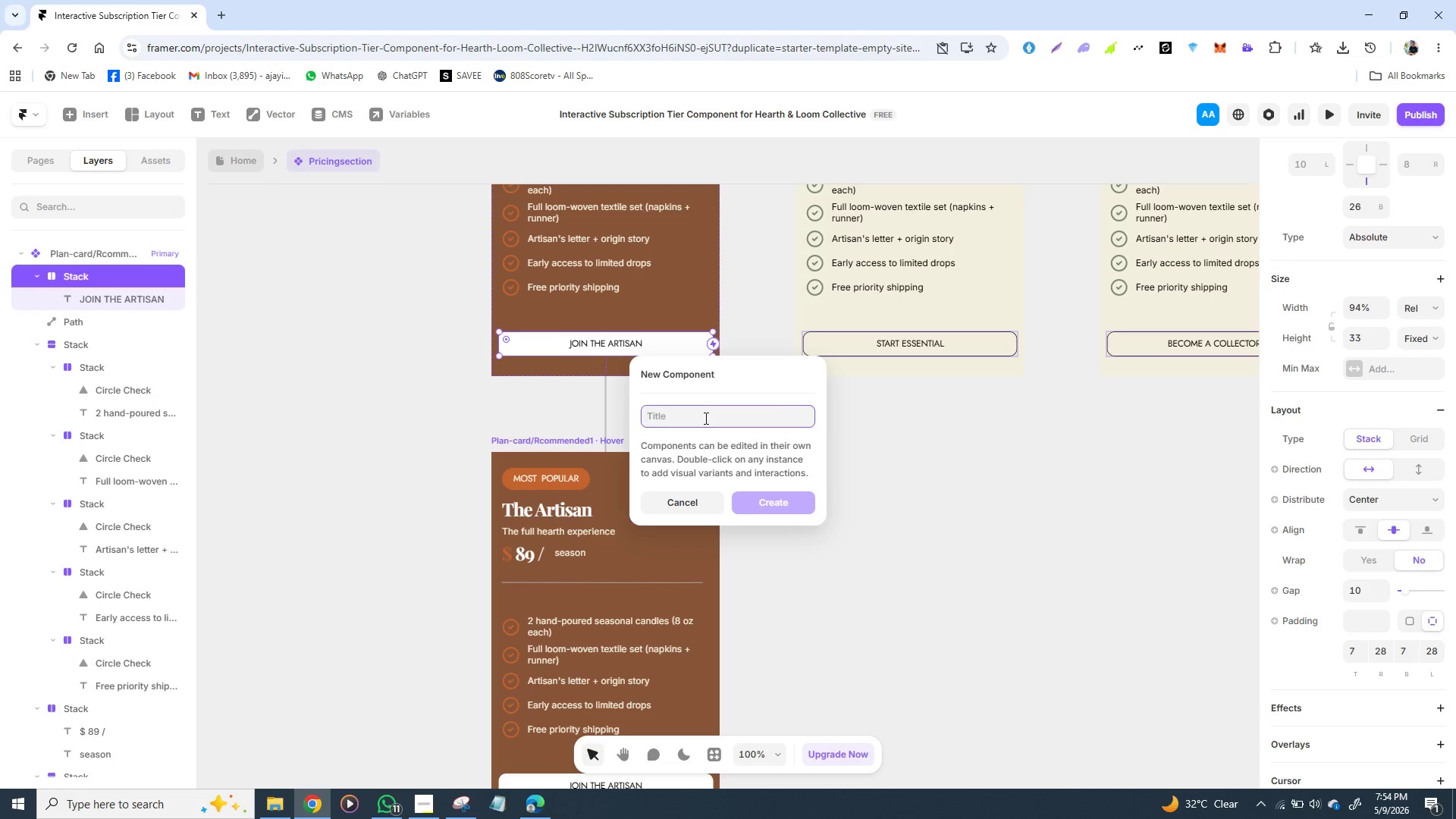 
type(V)
key(Backspace)
type(CTA)
 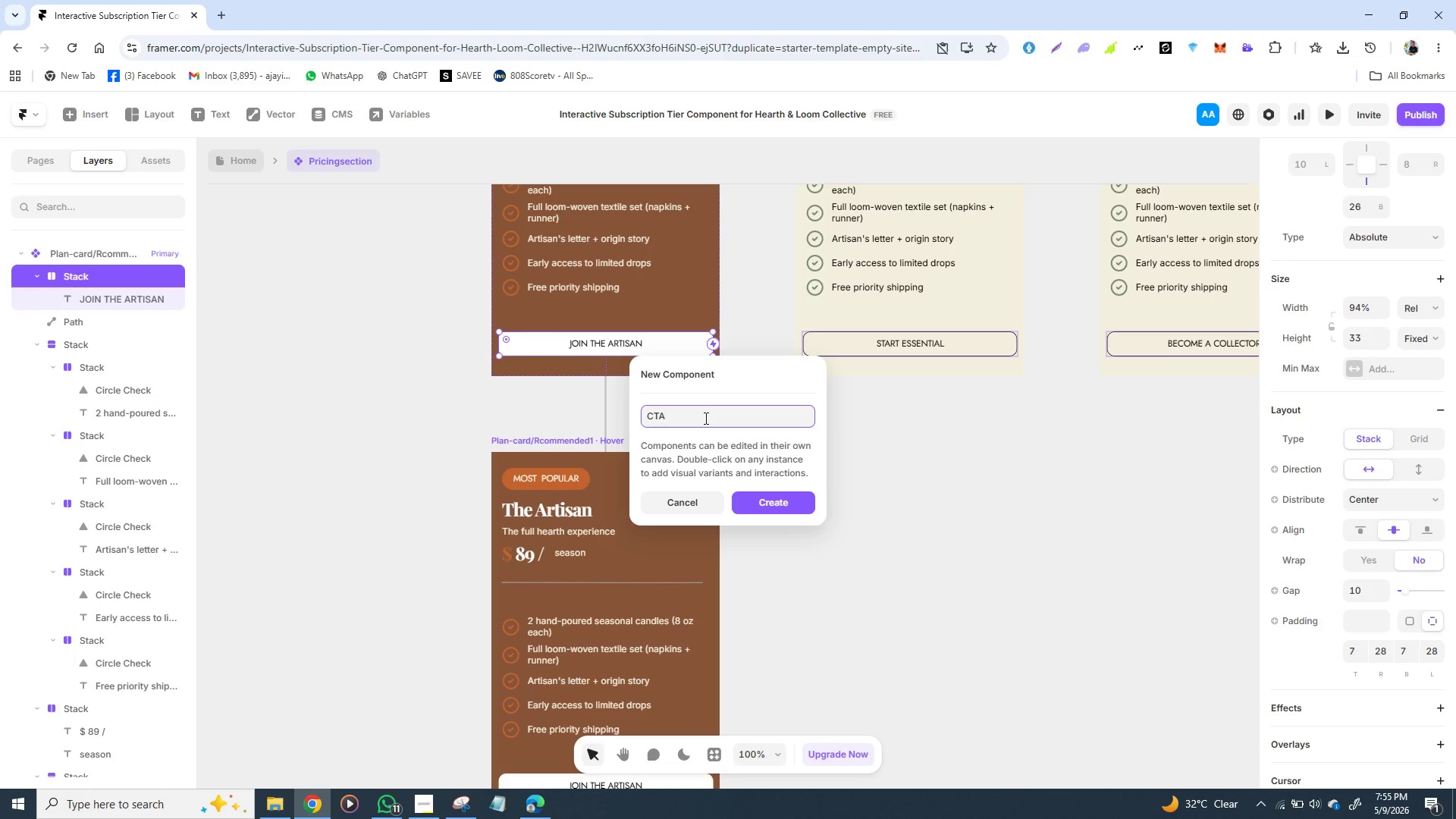 
key(Minus)
 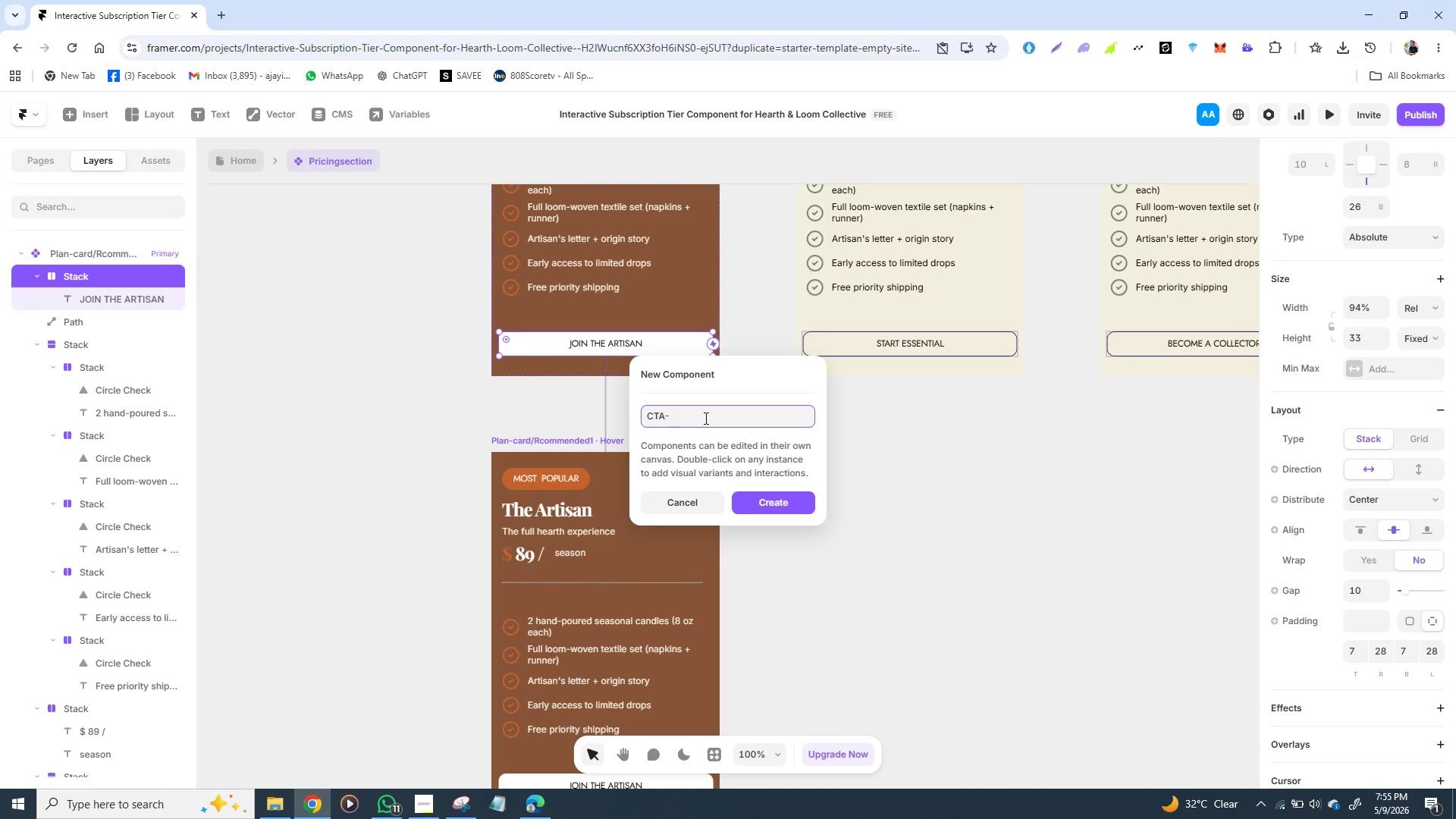 
key(Backspace)
 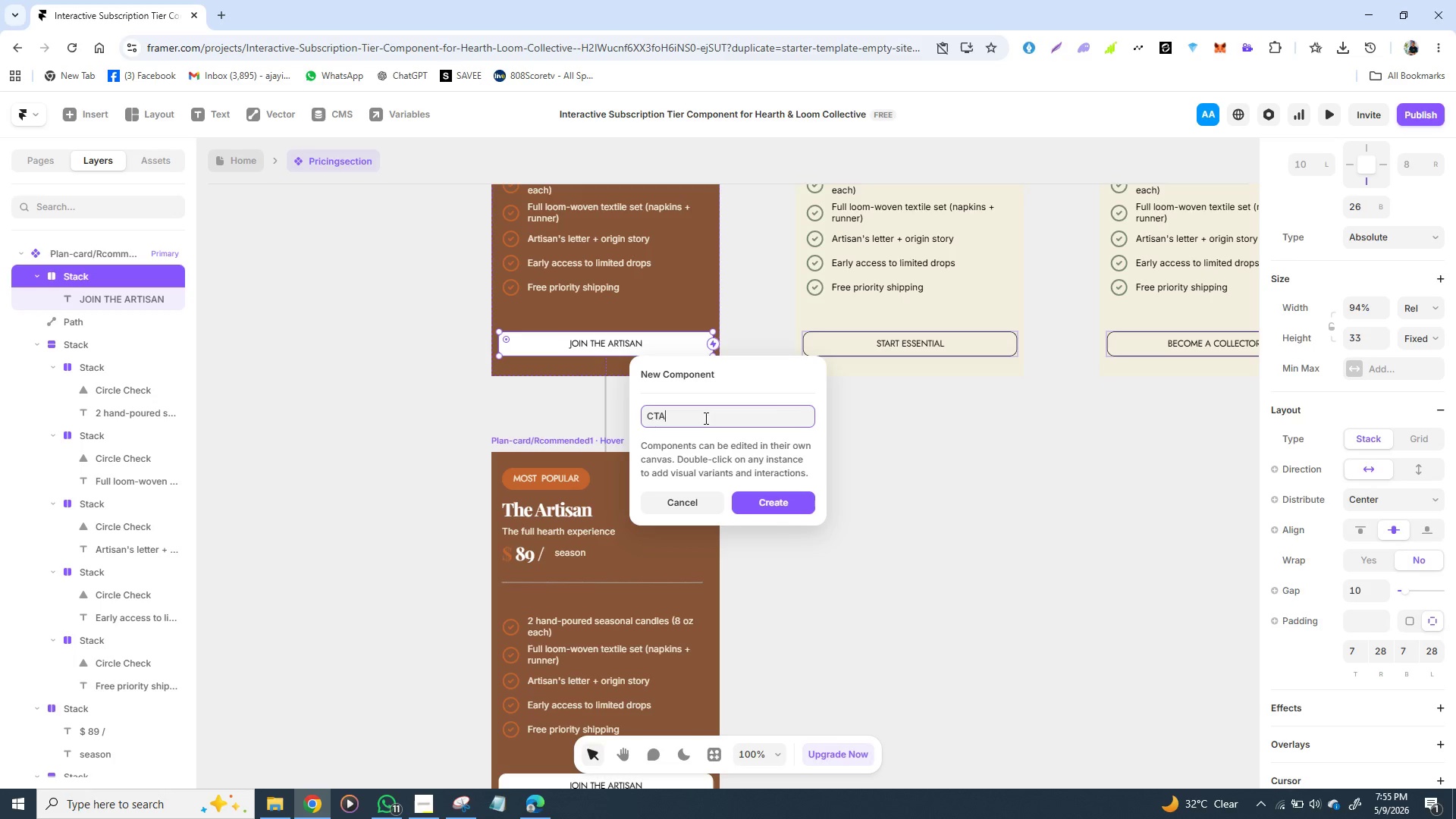 
key(Shift+Minus)
 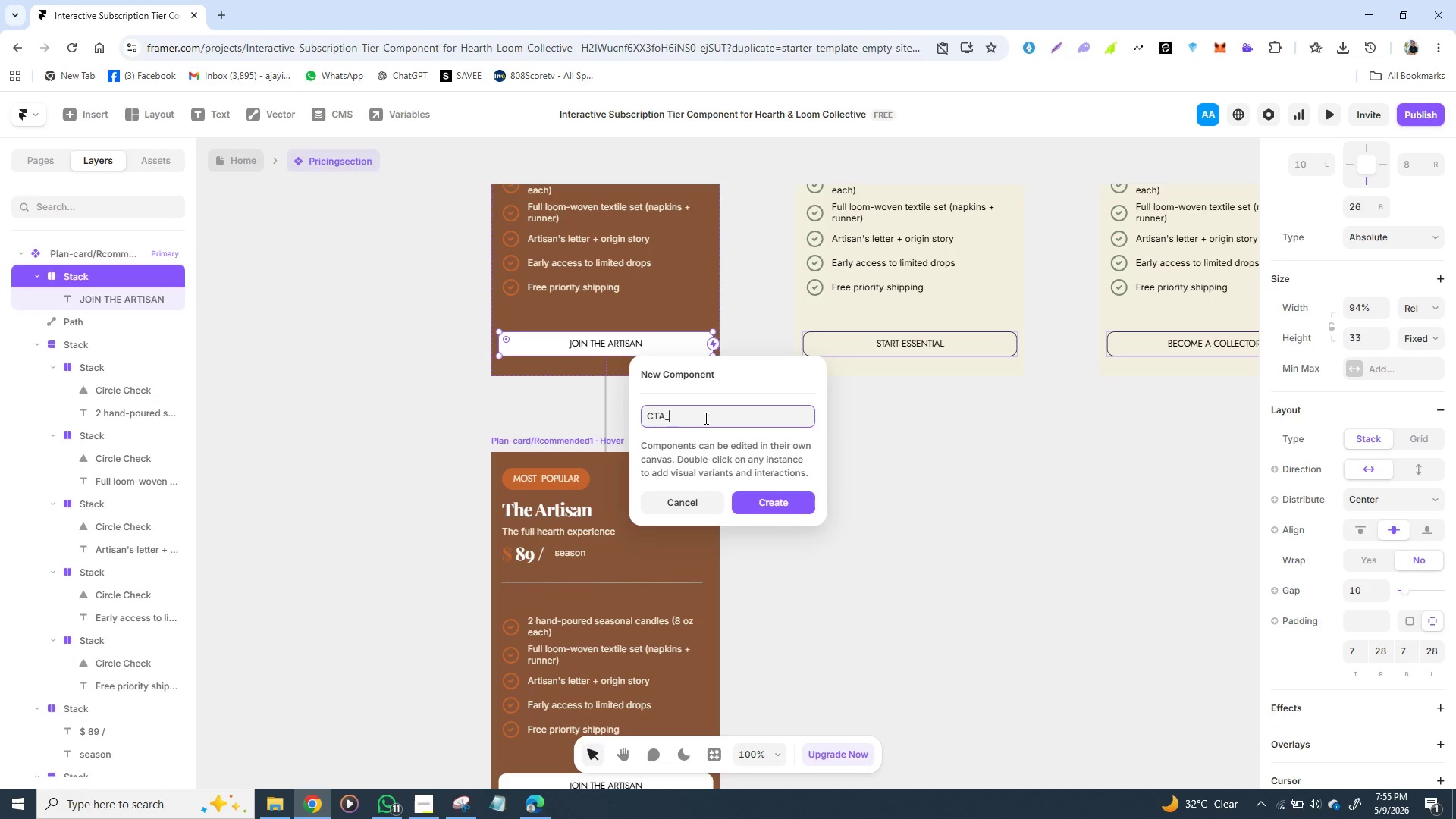 
wait(6.11)
 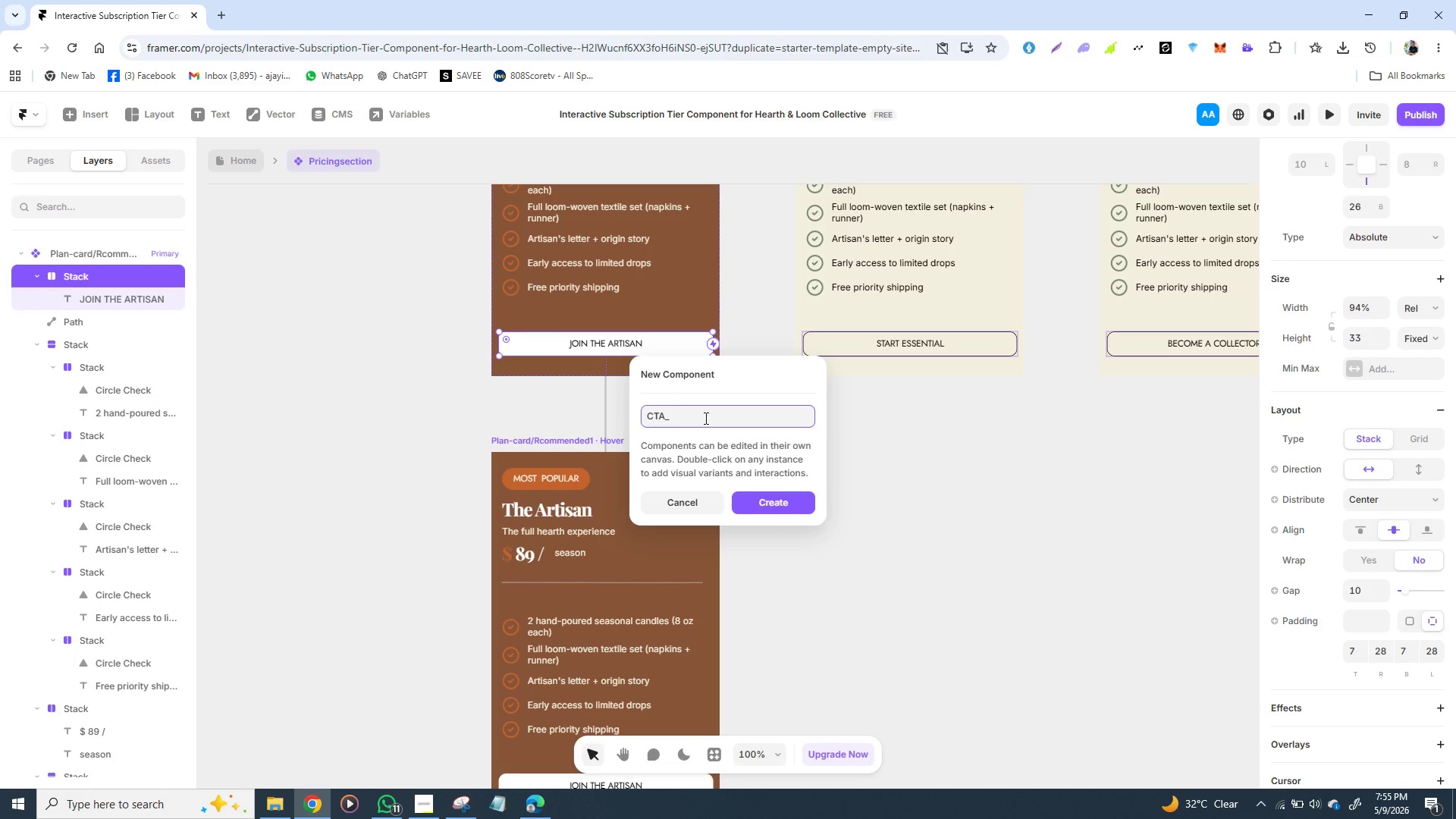 
type(Button)
 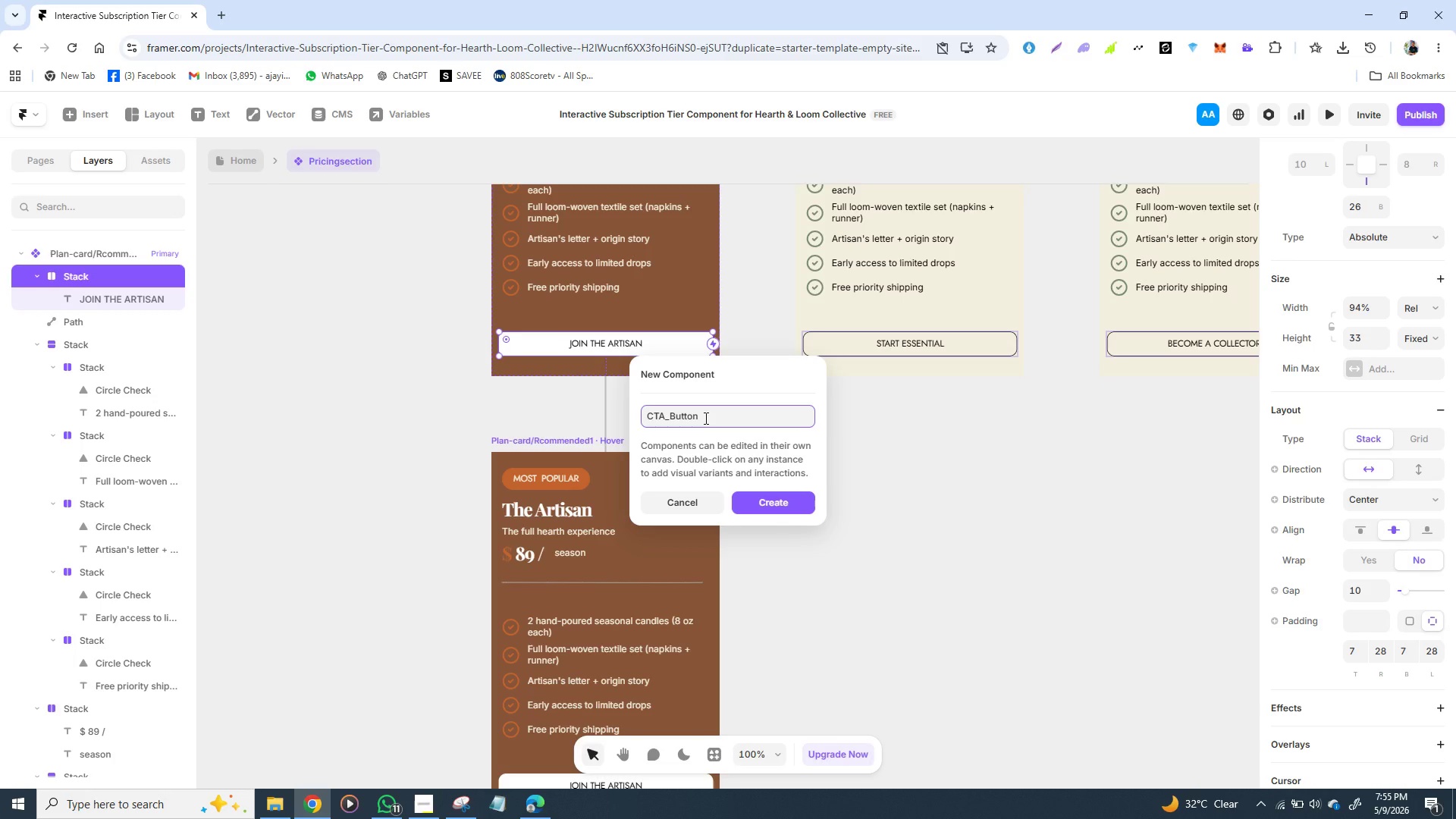 
key(Shift+Slash)
 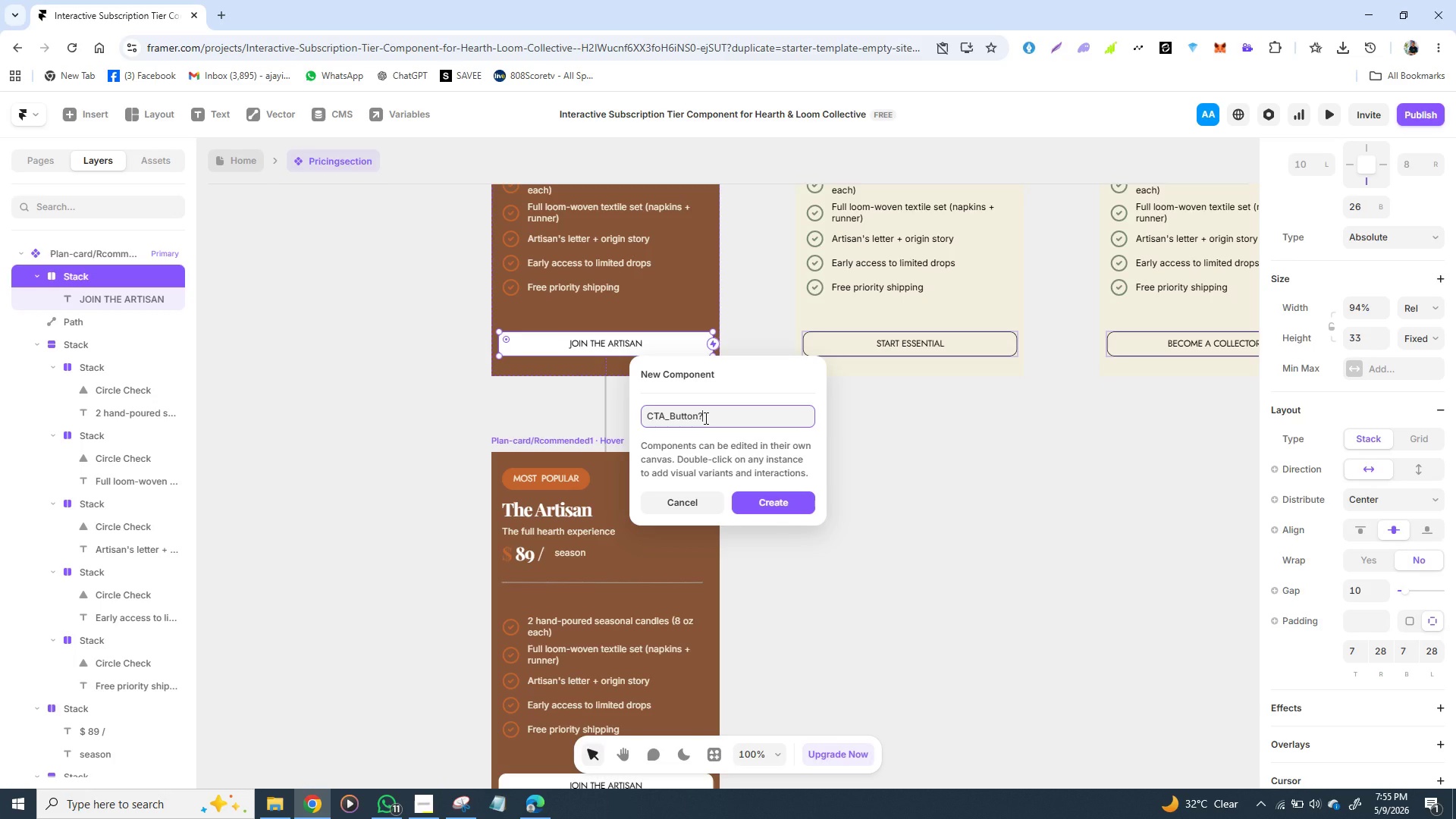 
key(Backspace)
 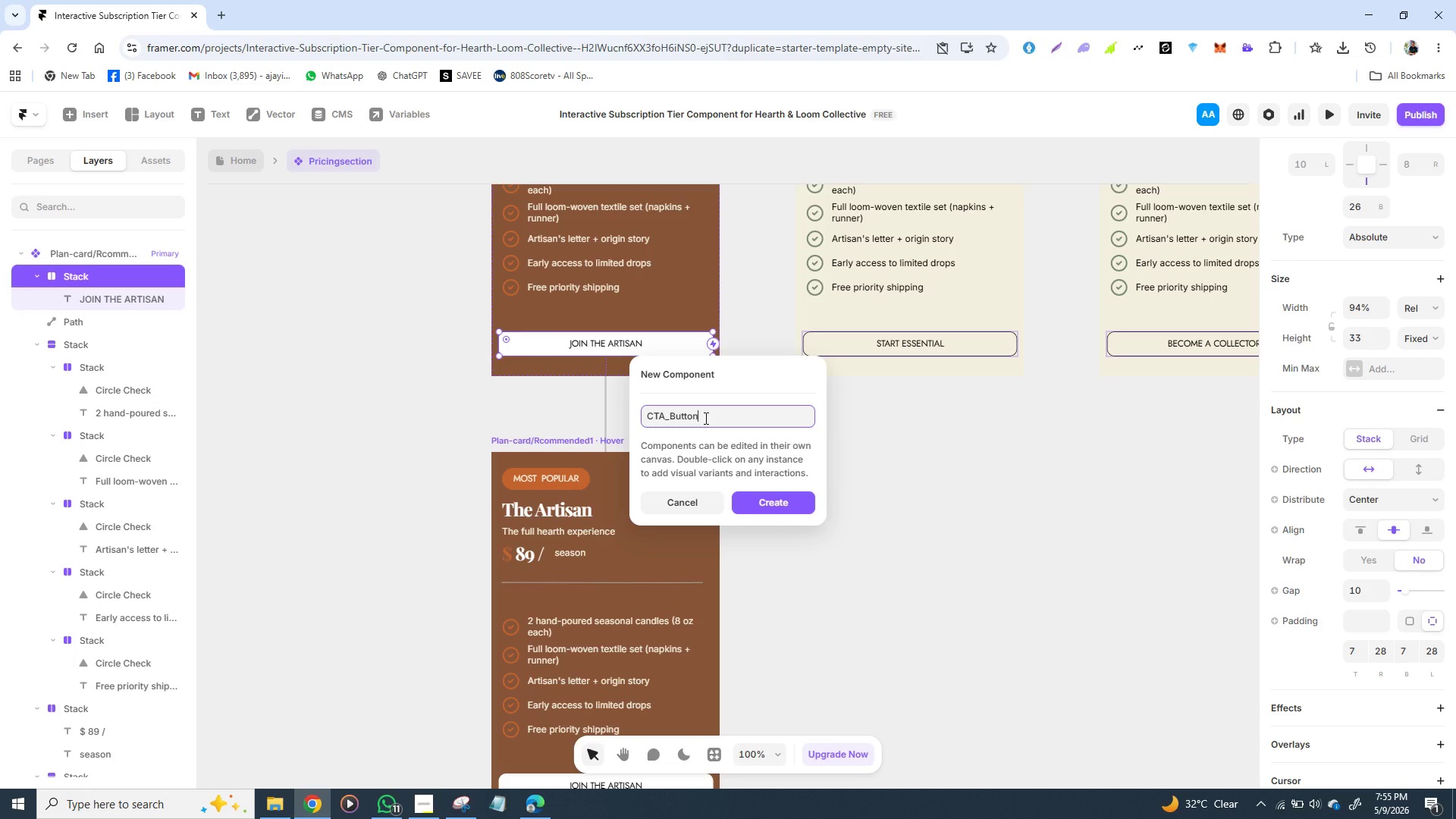 
wait(22.75)
 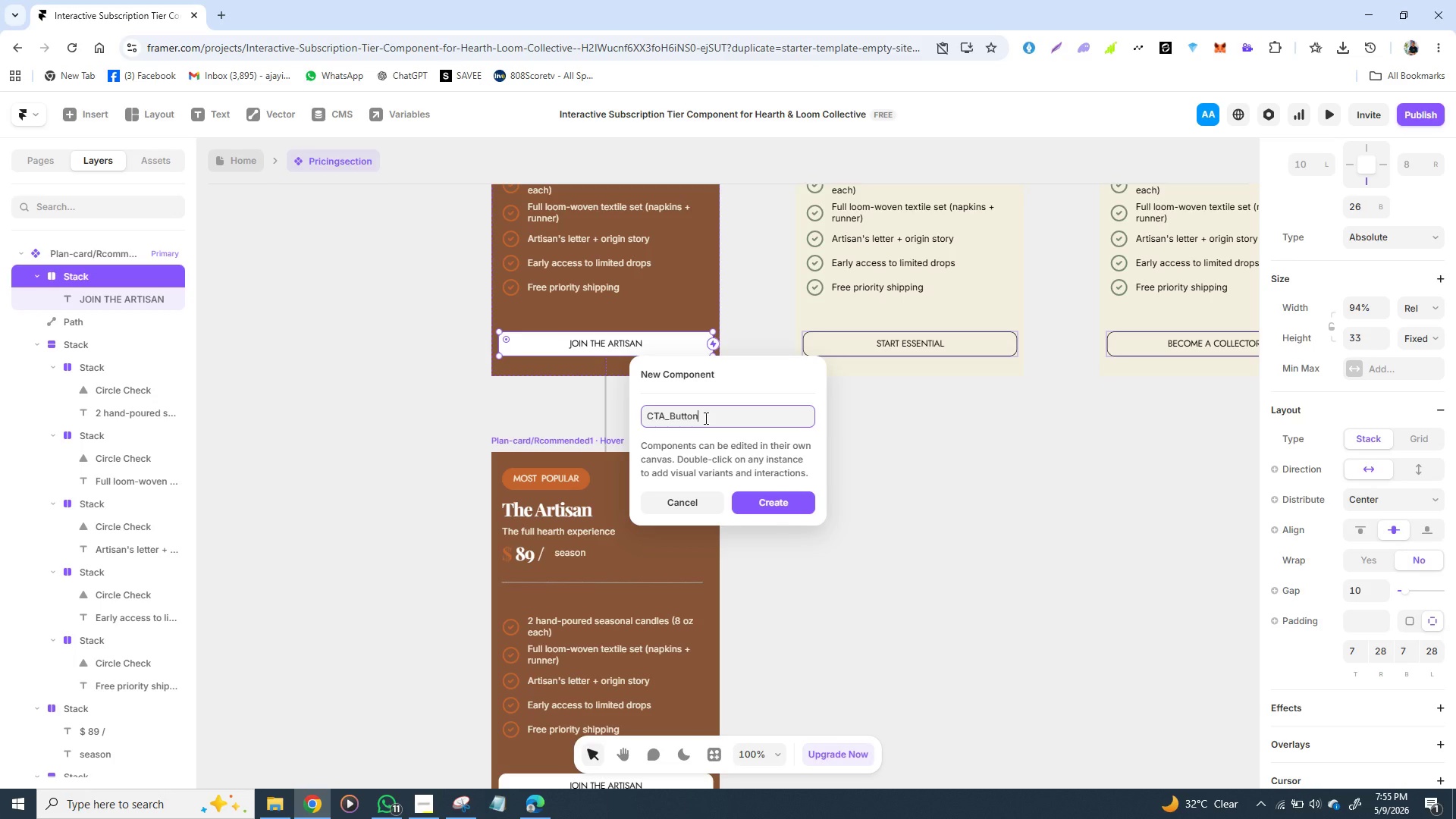 
left_click([767, 501])
 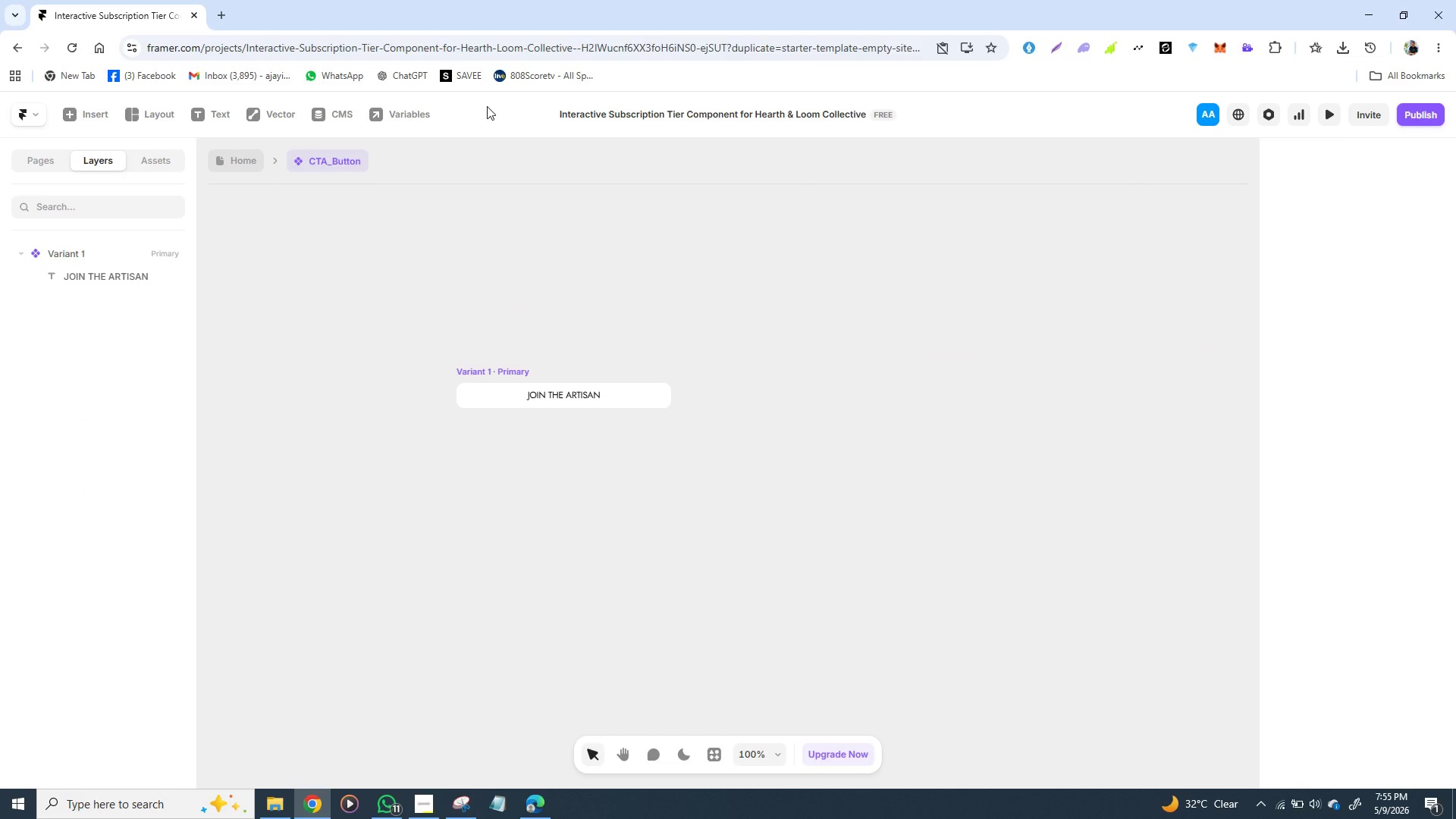 
wait(12.31)
 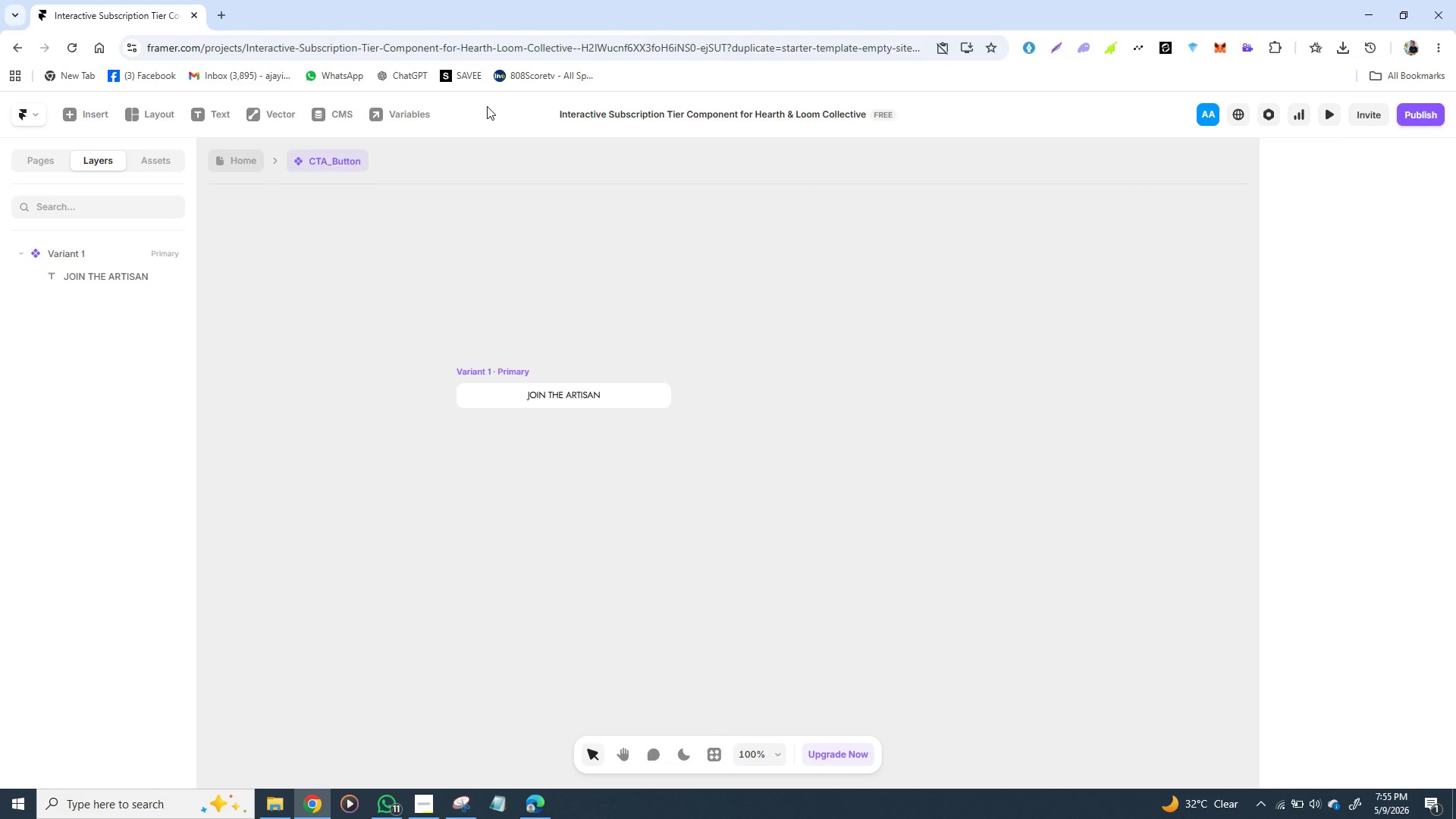 
double_click([496, 374])
 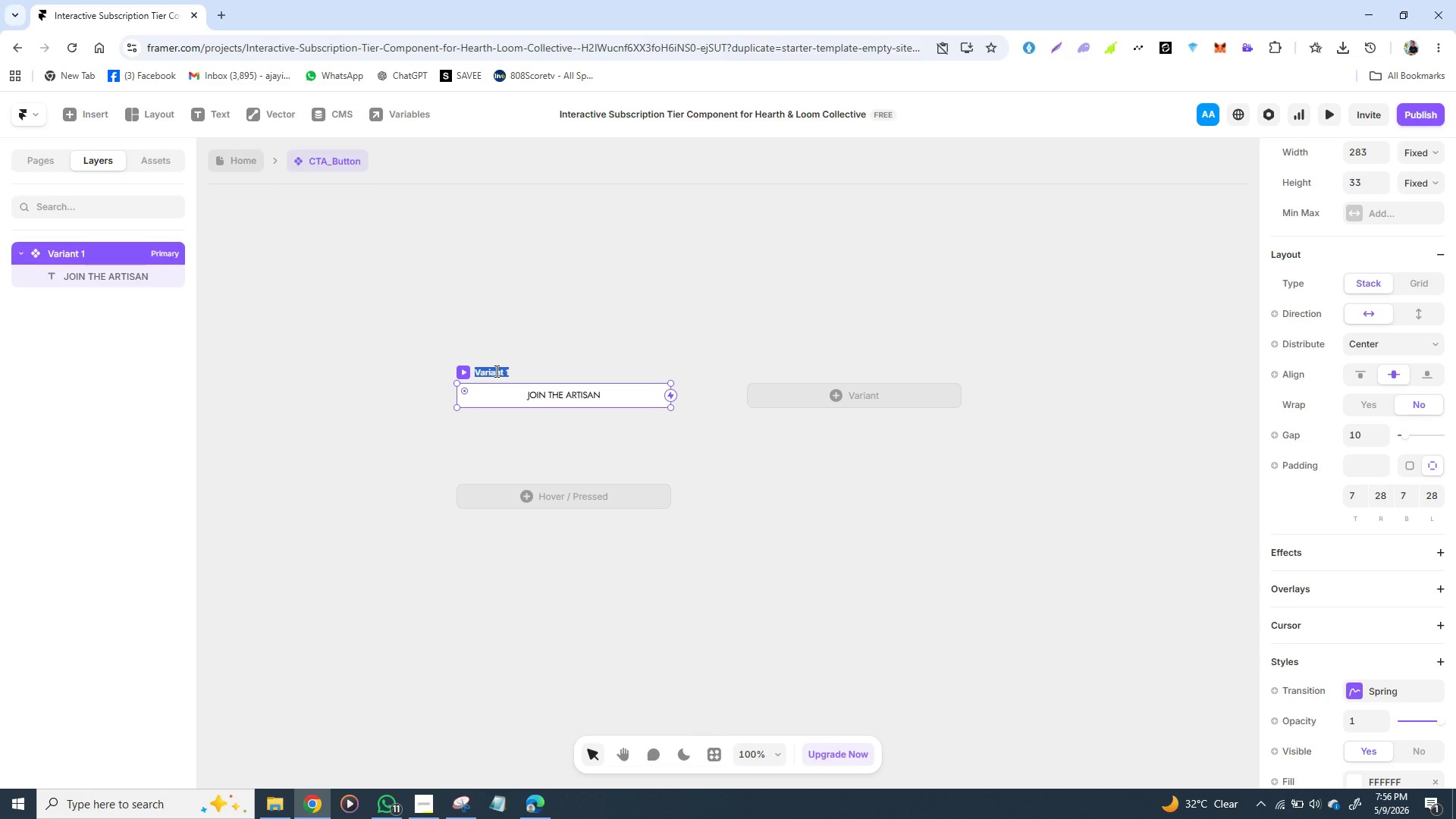 
wait(23.06)
 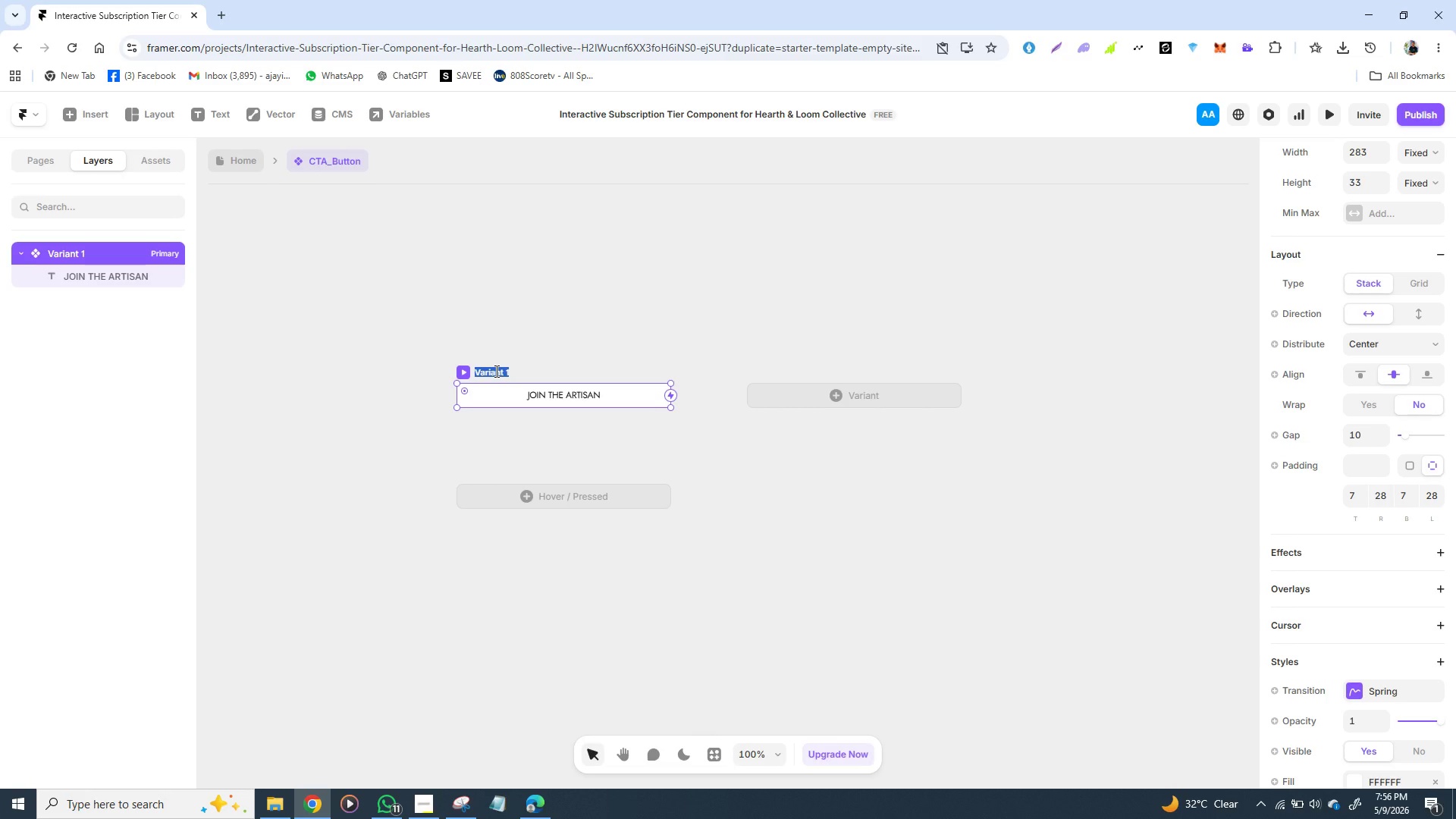 
type(ct)
 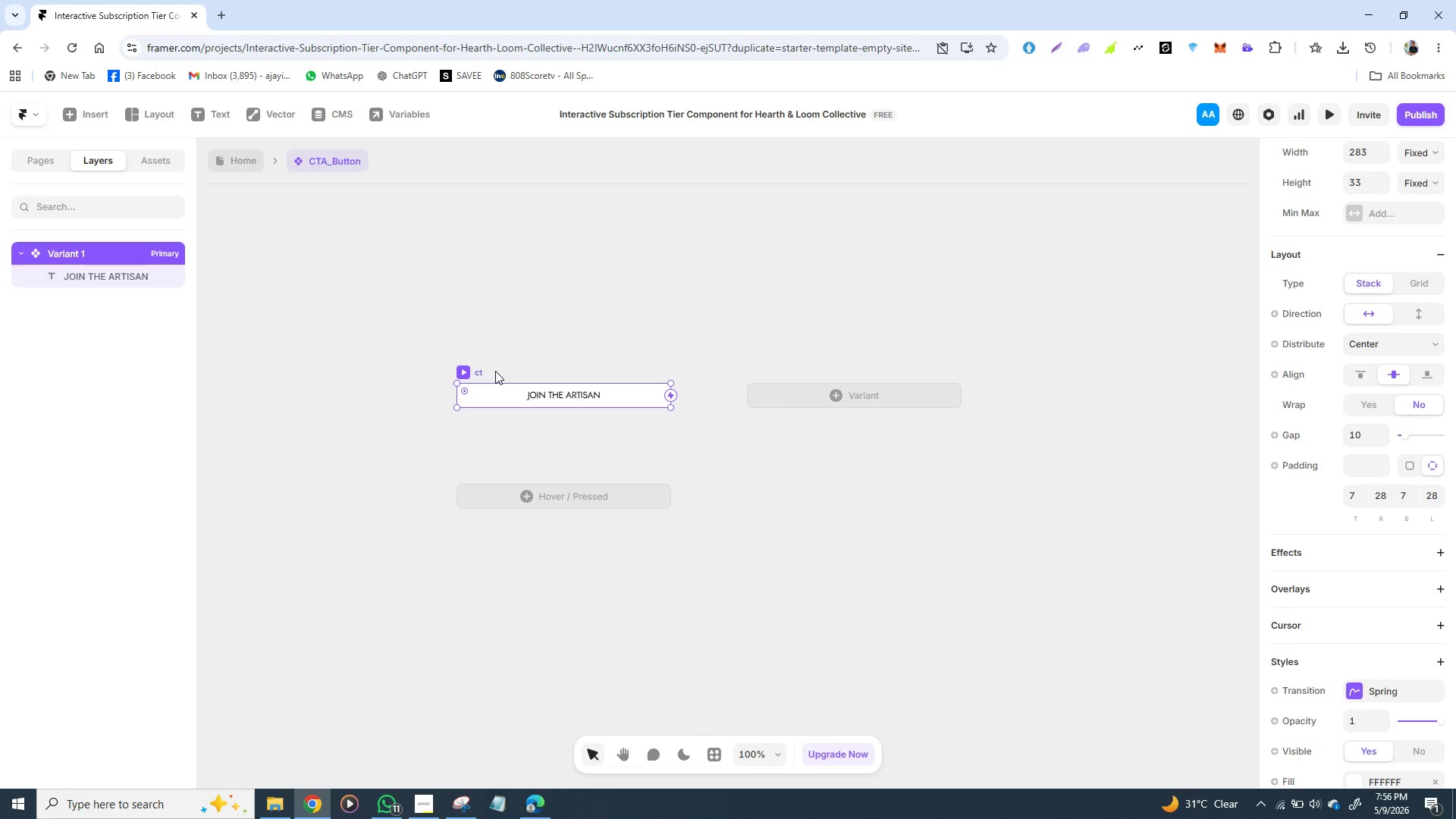 
wait(6.75)
 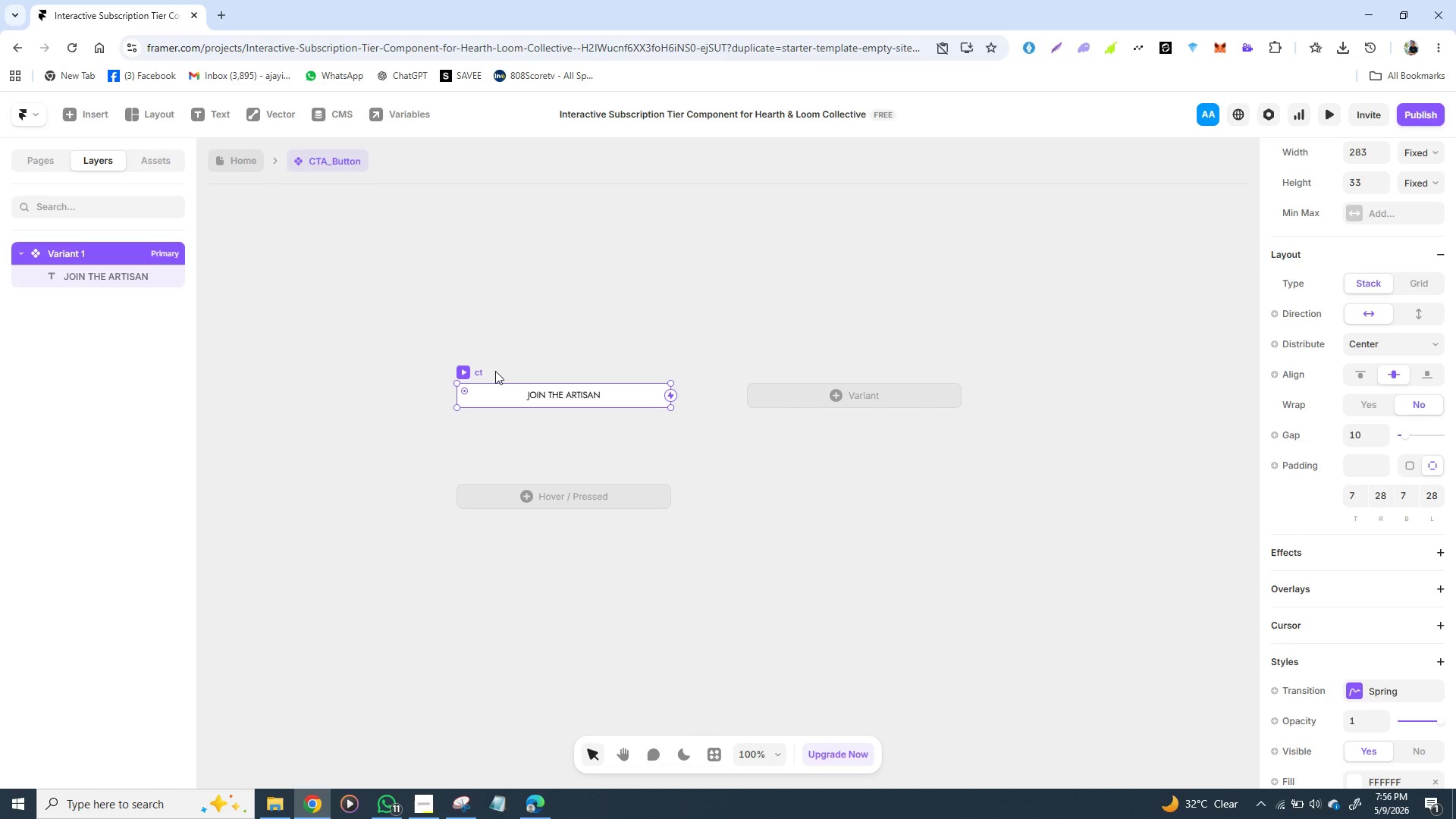 
key(Backspace)
key(Backspace)
type(CT)
 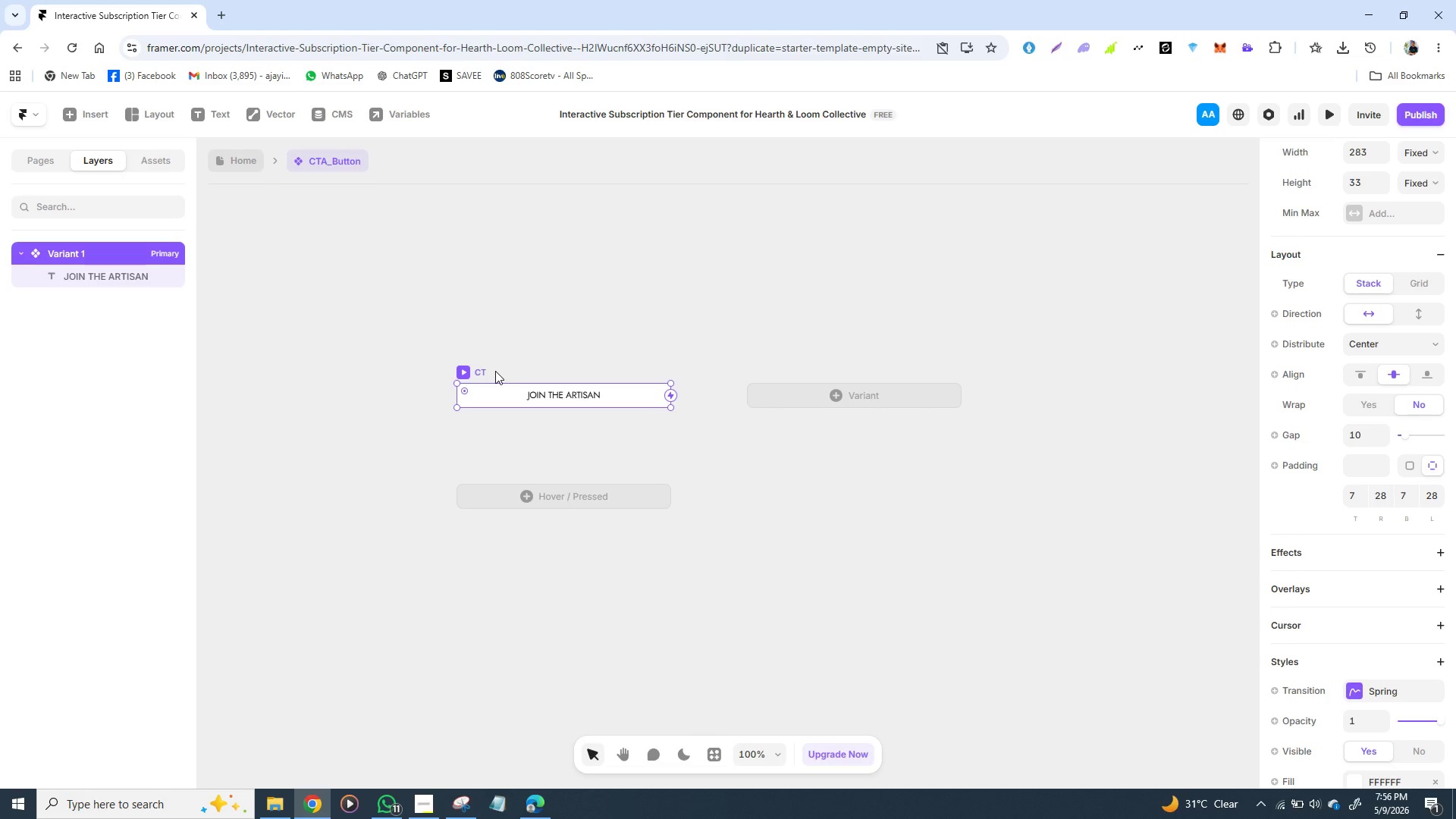 
key(Shift+A)
 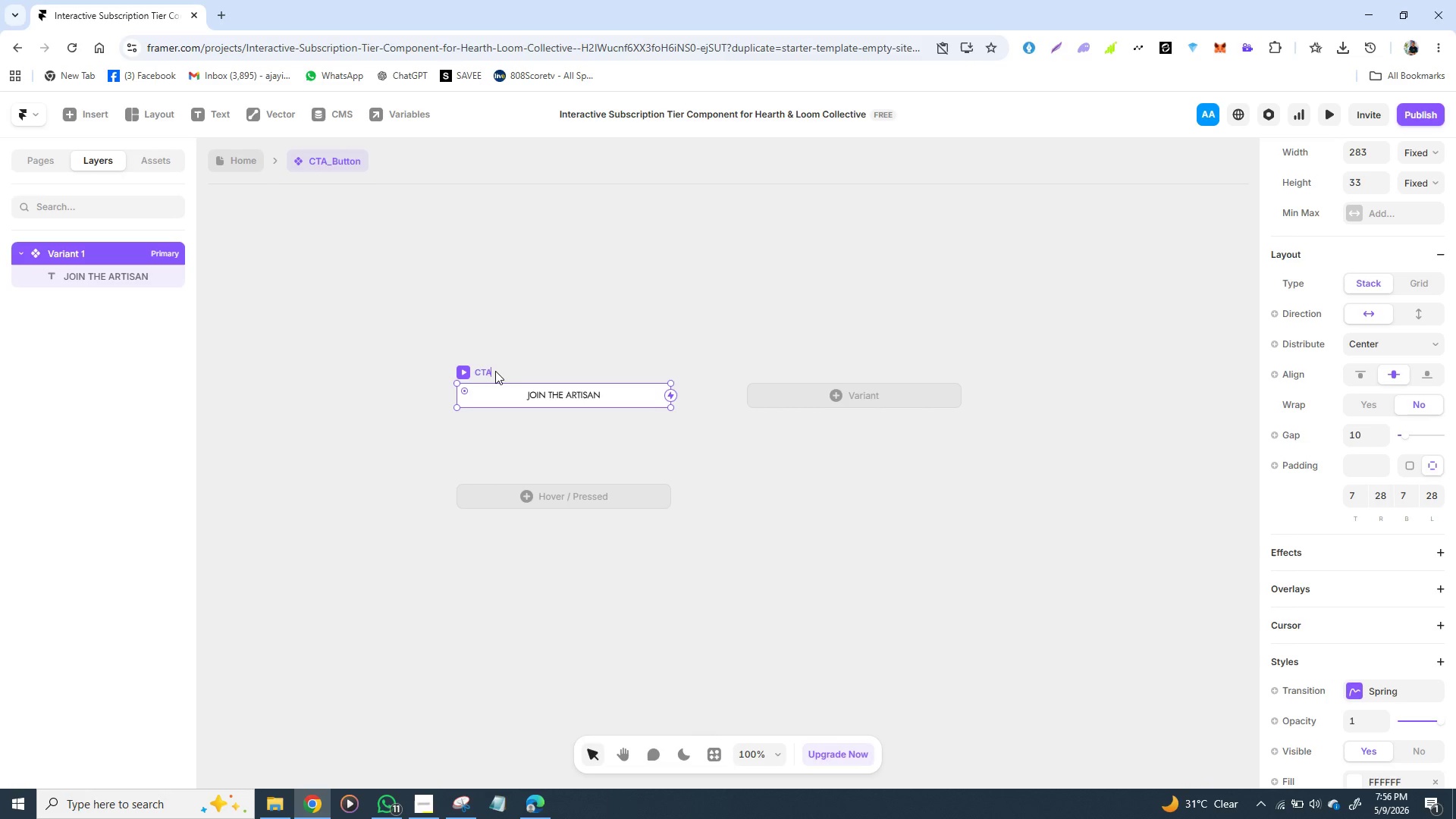 
key(Slash)
 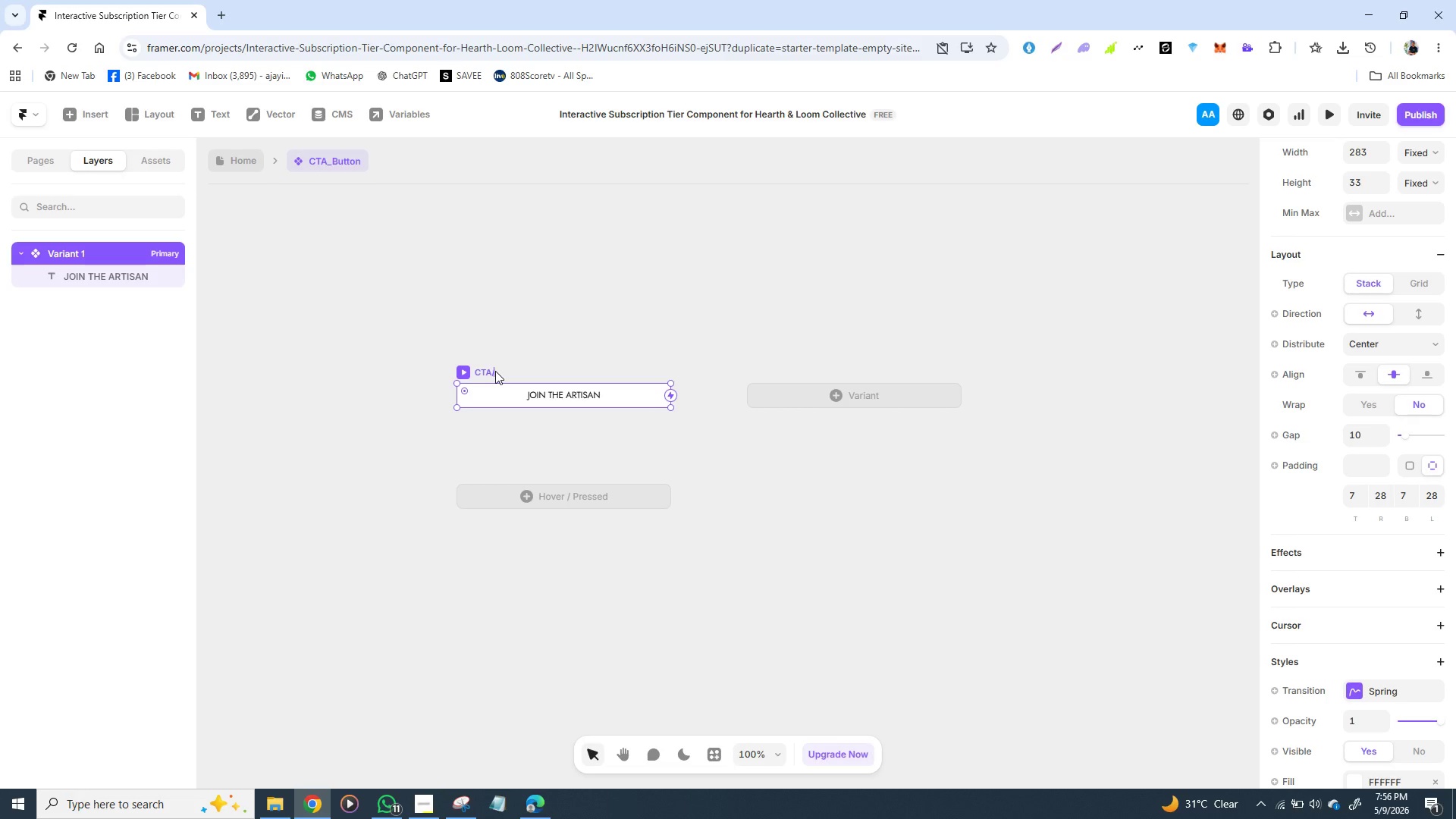 
key(Backspace)
 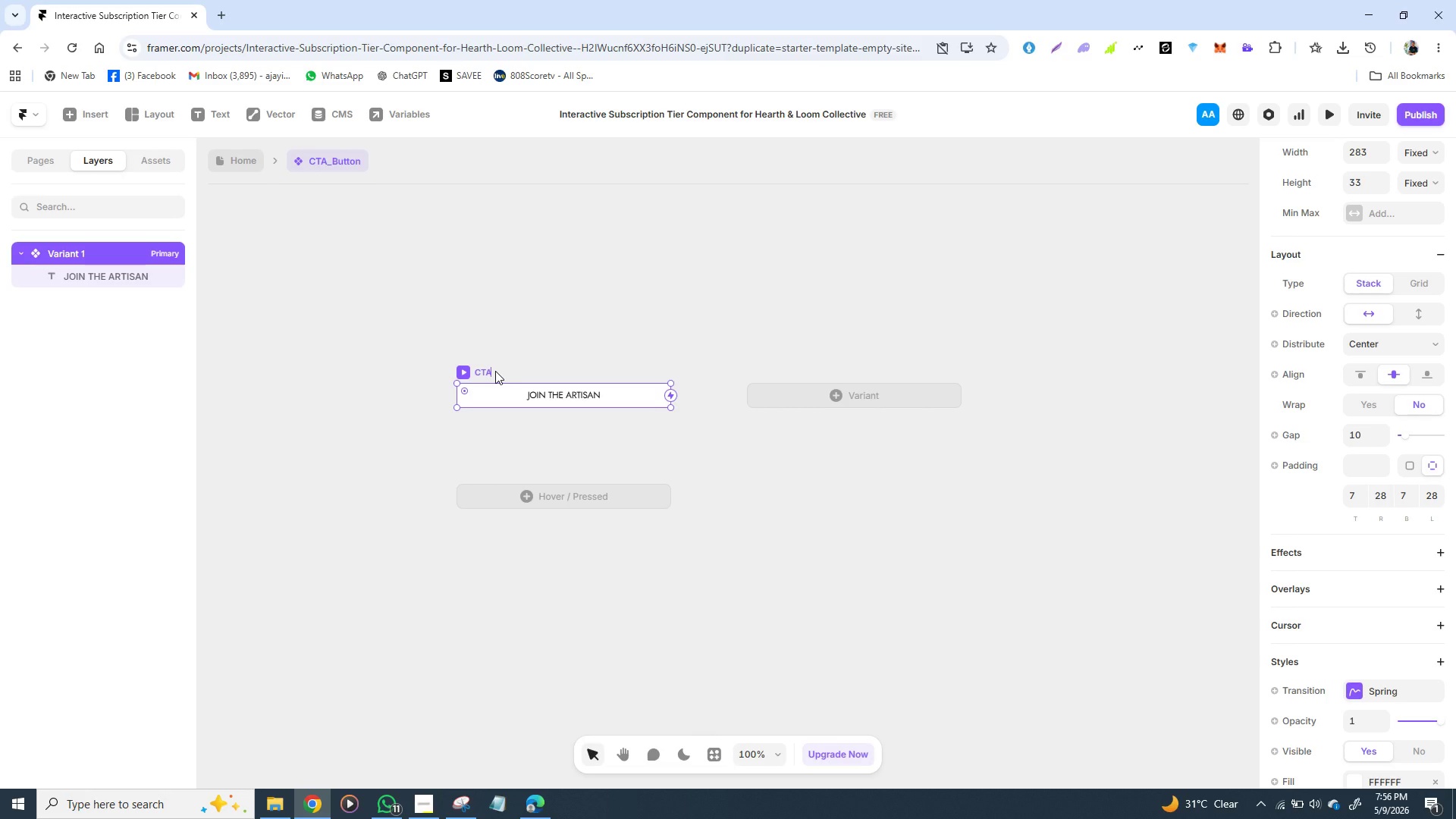 
key(Shift+Minus)
 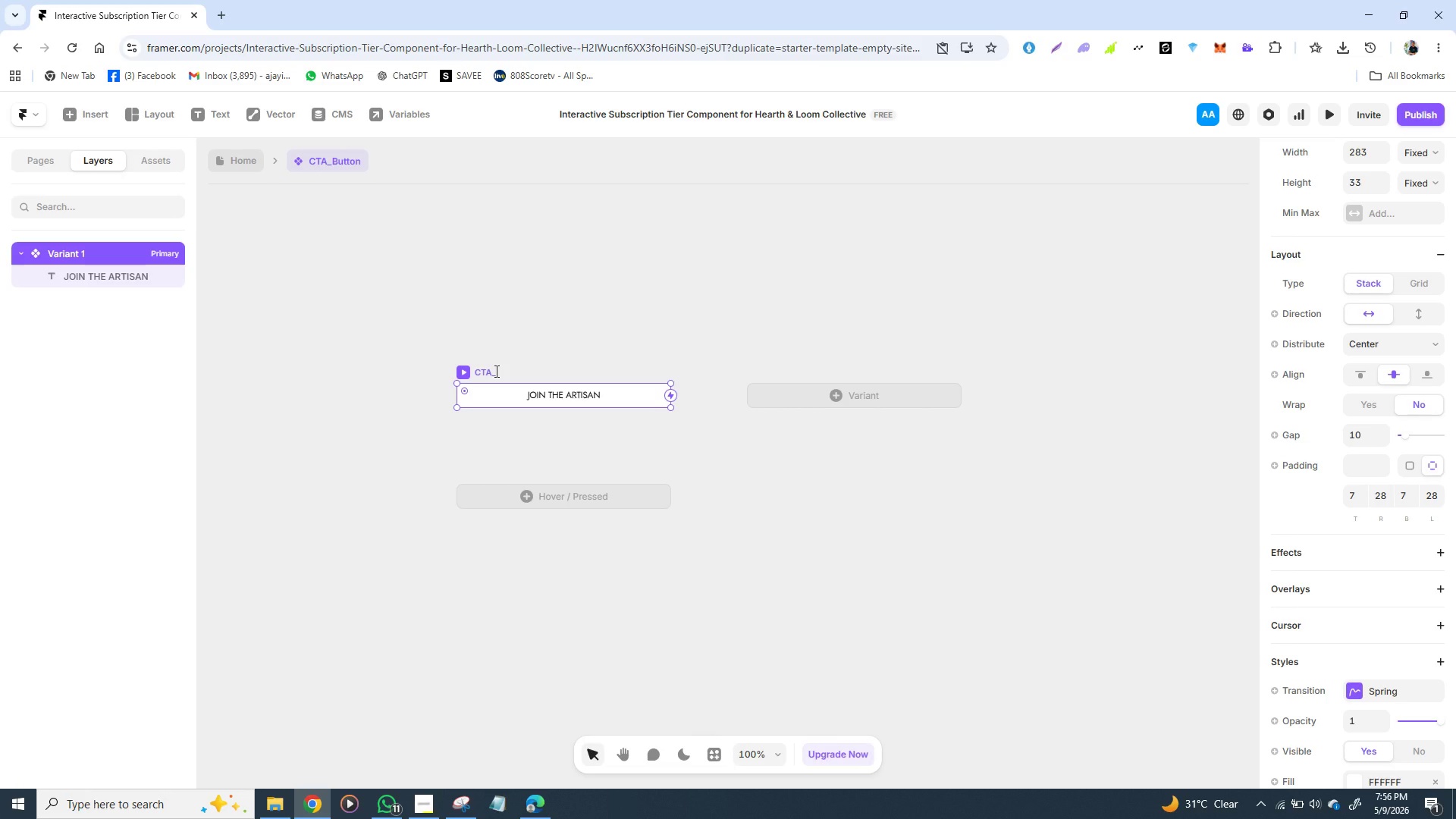 
type(Button)
 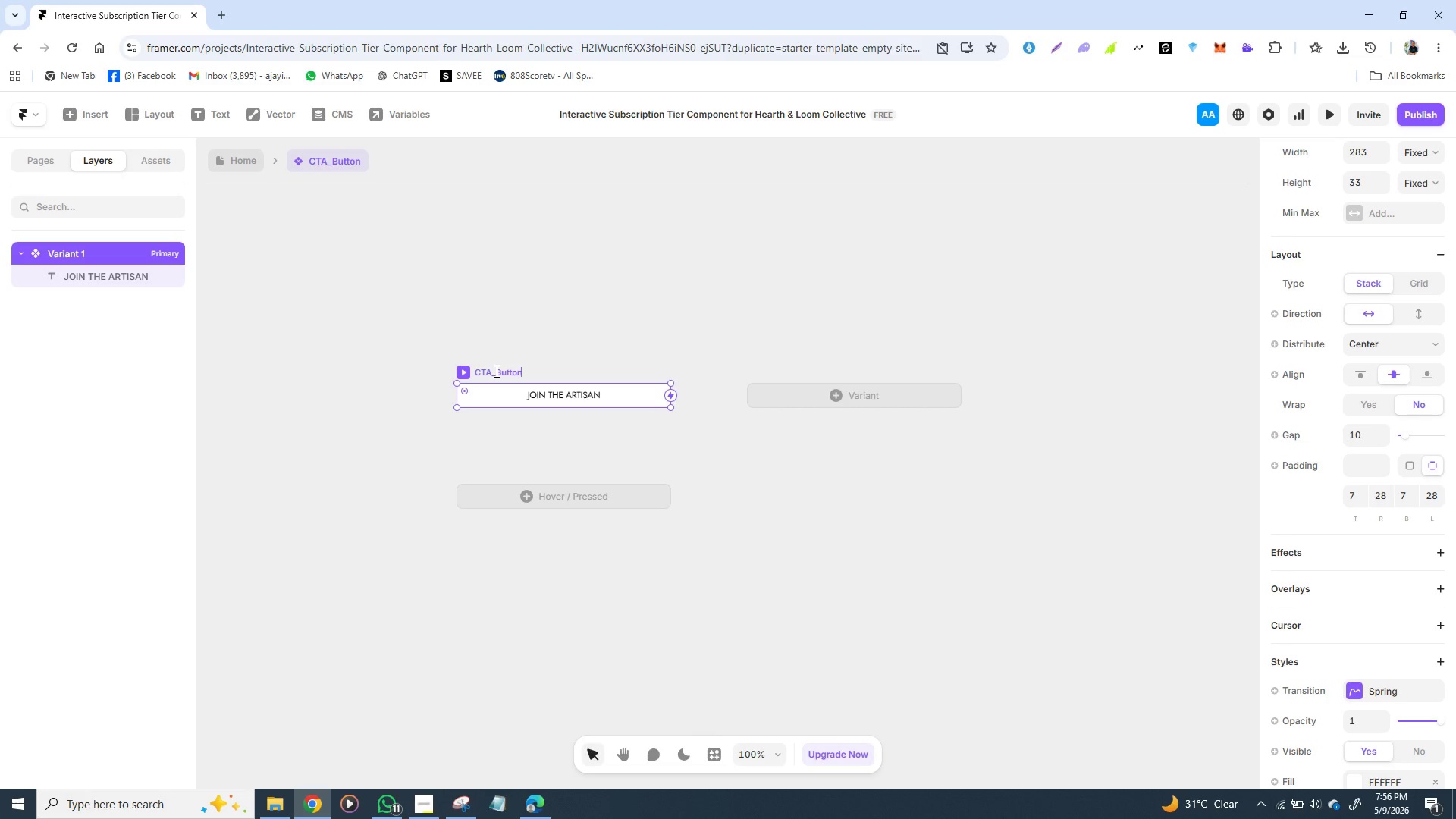 
hold_key(key=ShiftLeft, duration=0.86)
 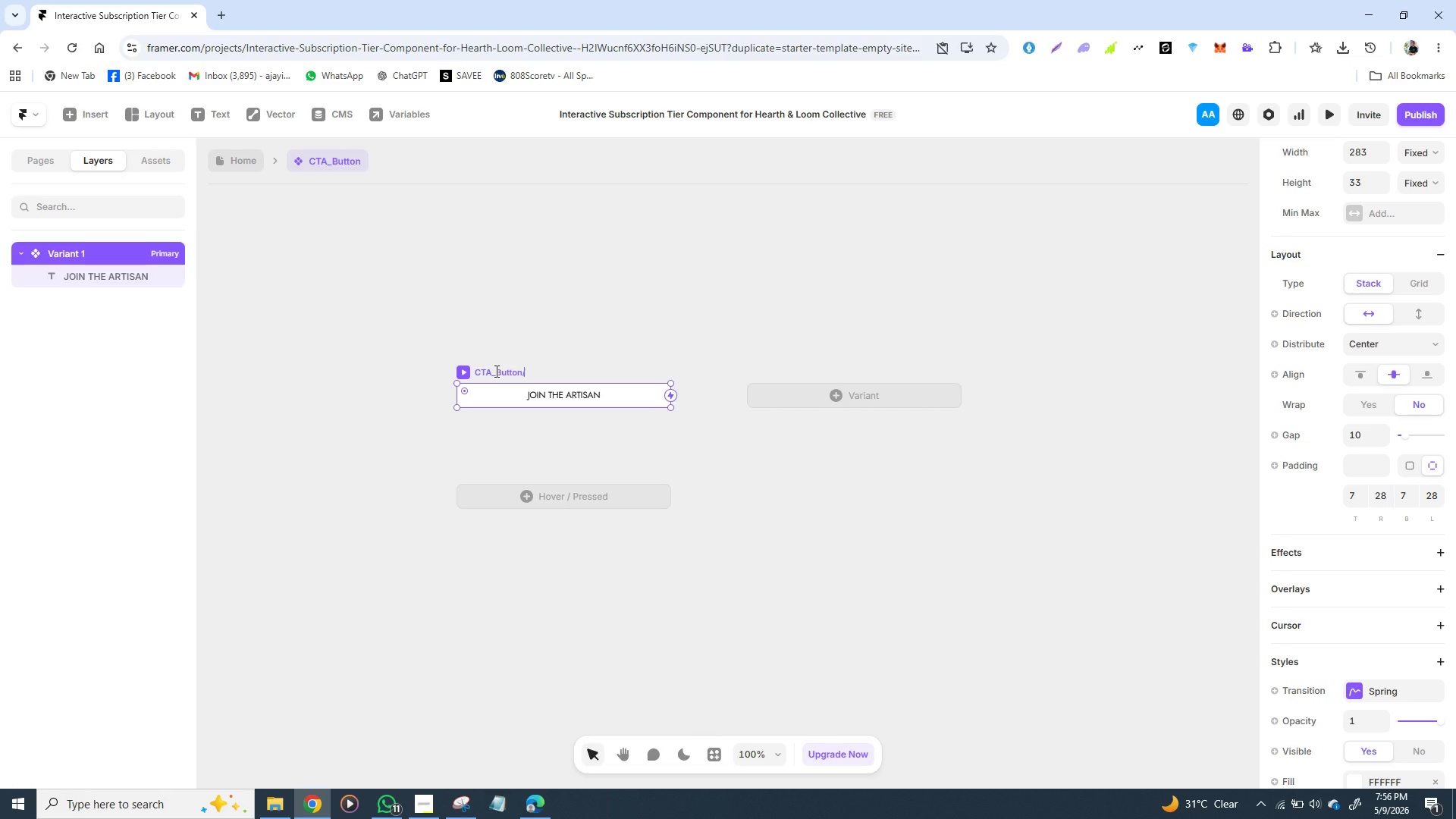 
key(Slash)
 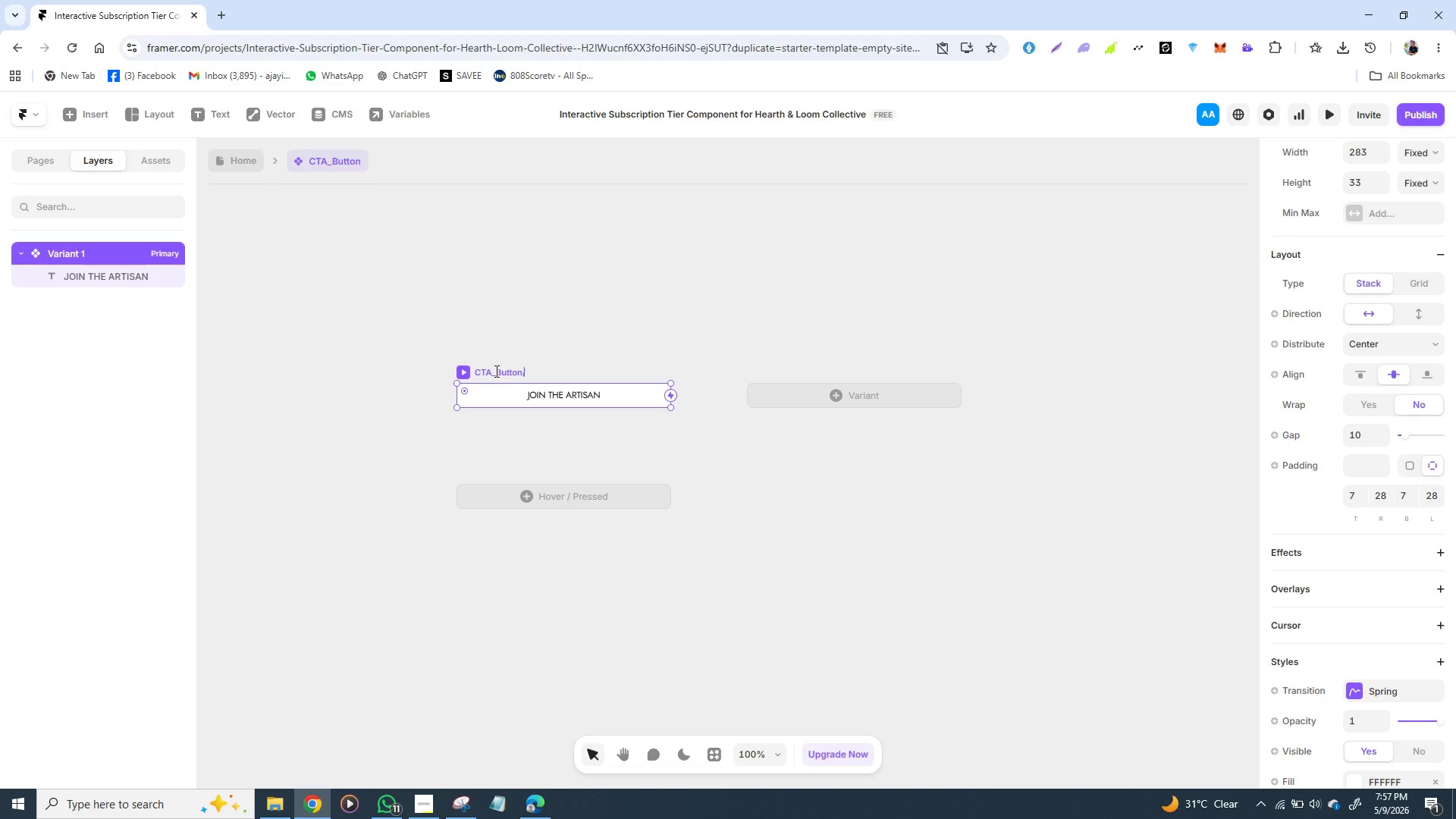 
wait(5.97)
 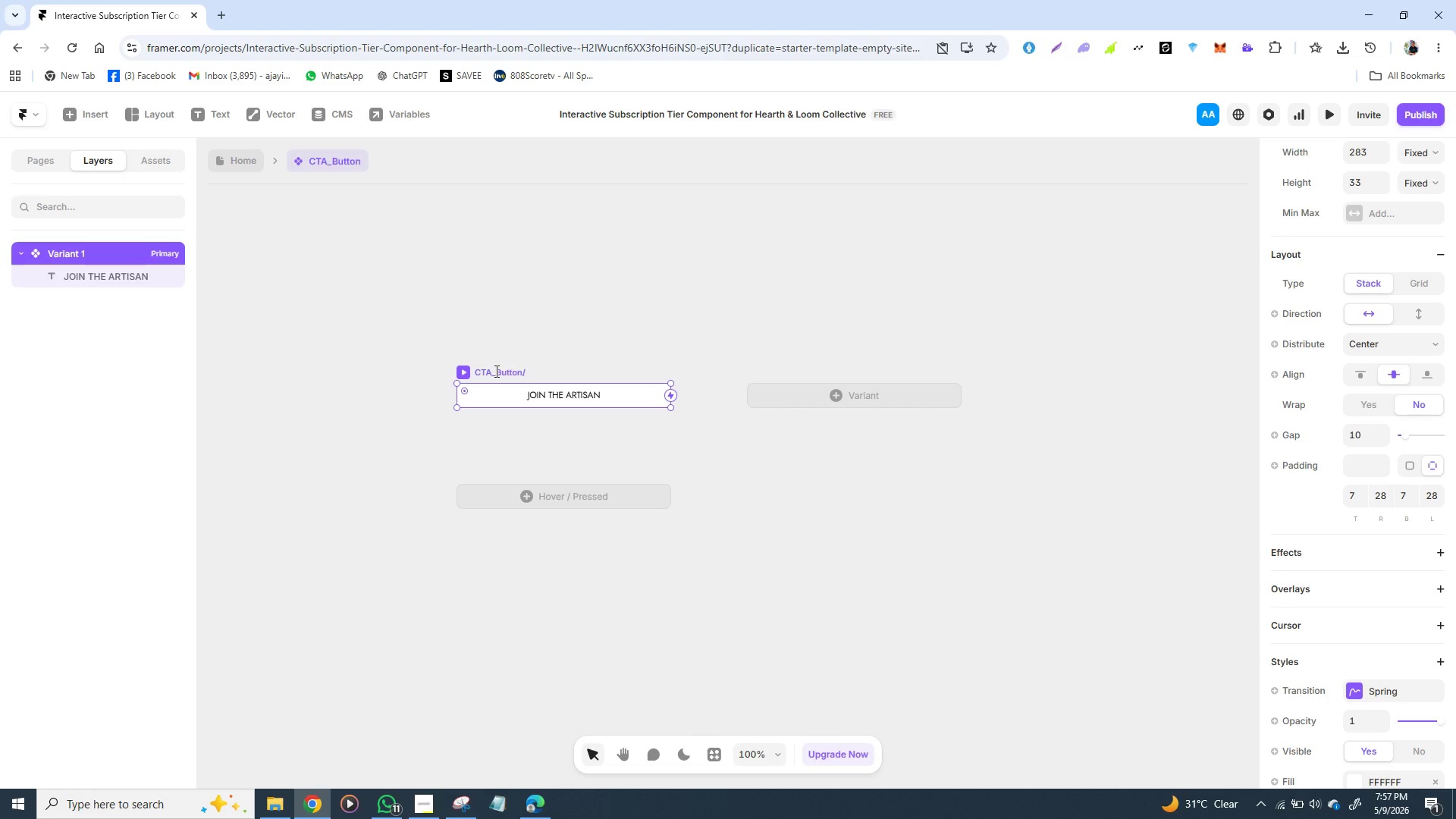 
key(Shift+D)
 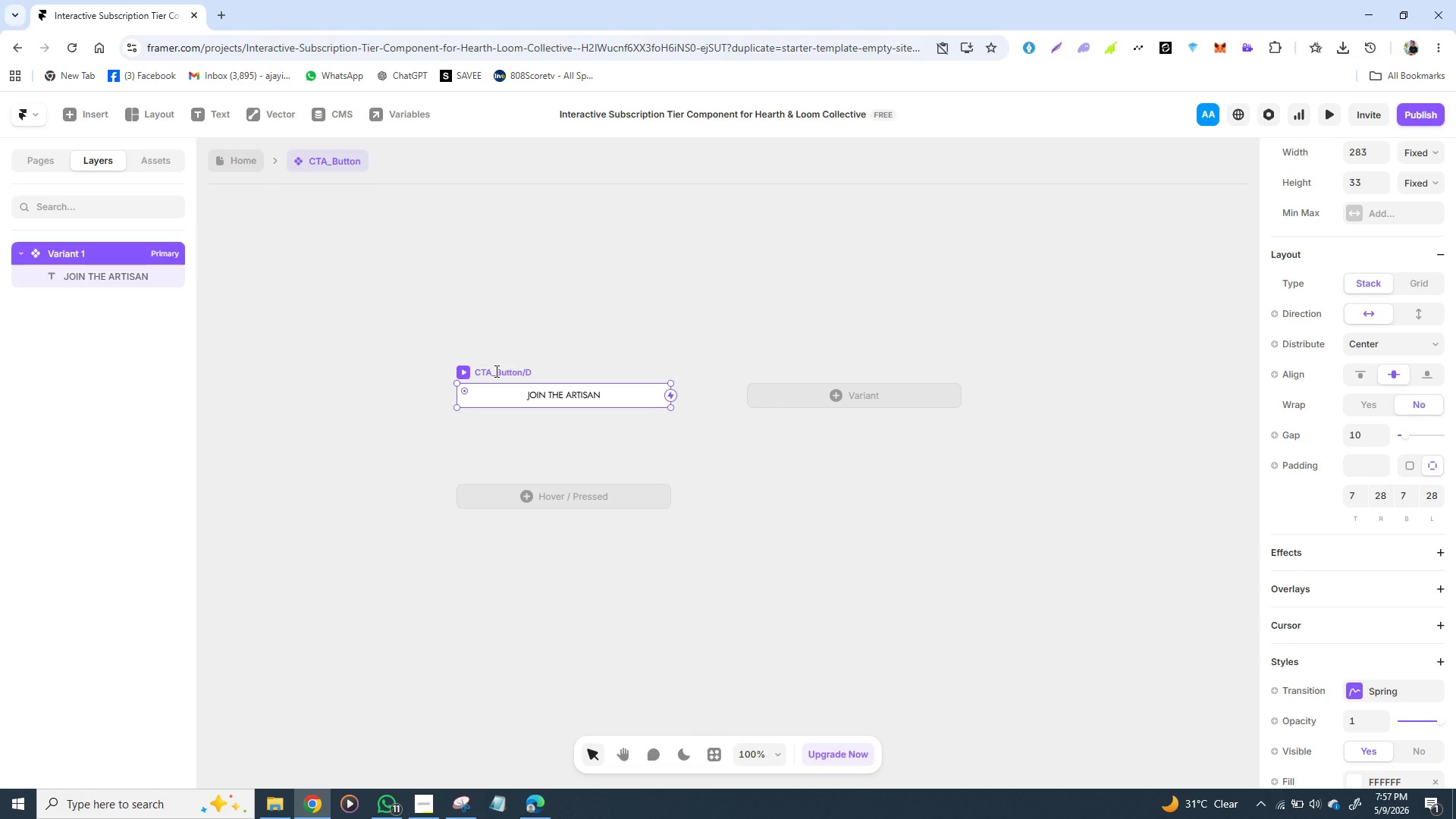 
wait(6.53)
 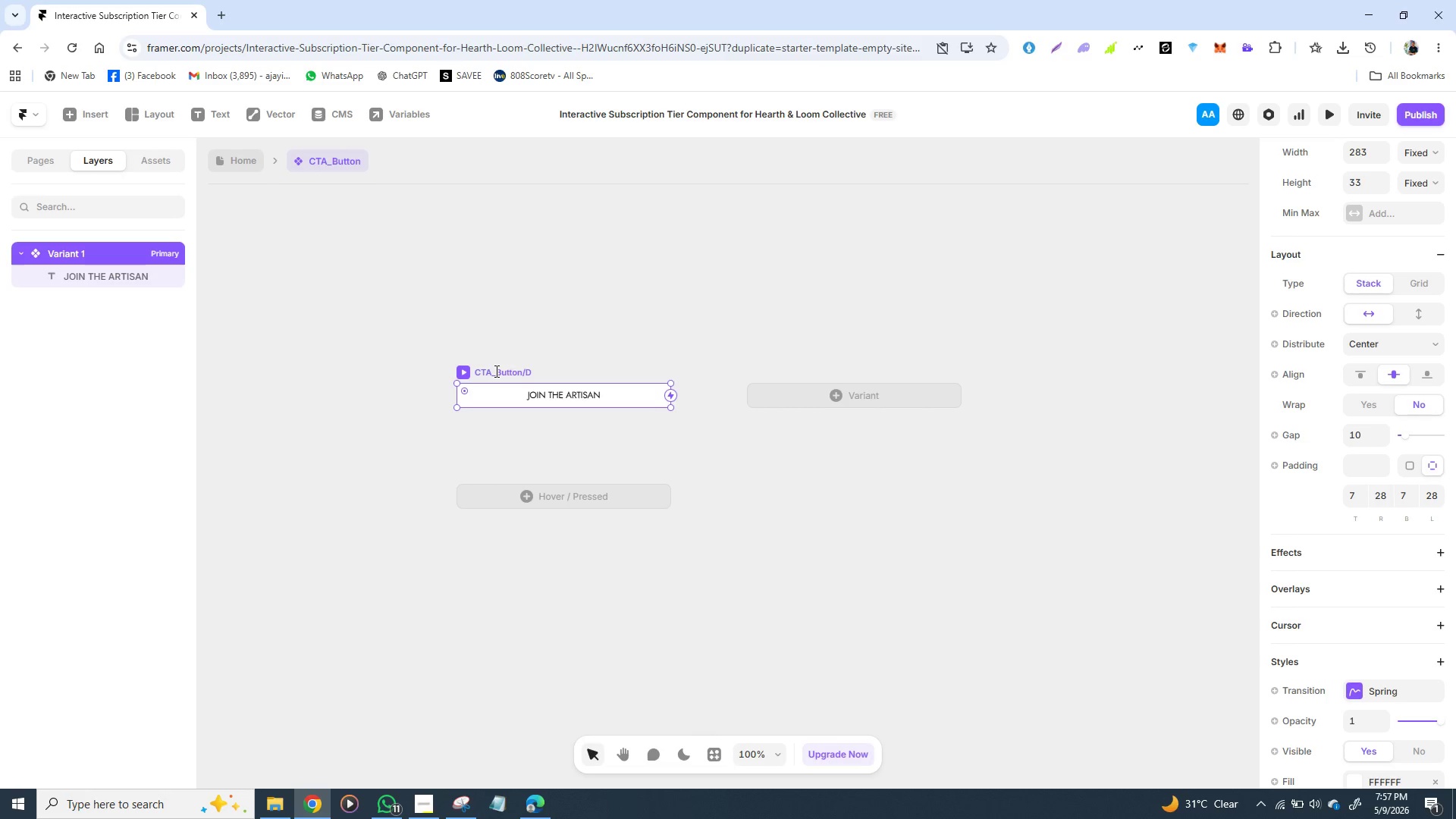 
type(efault)
 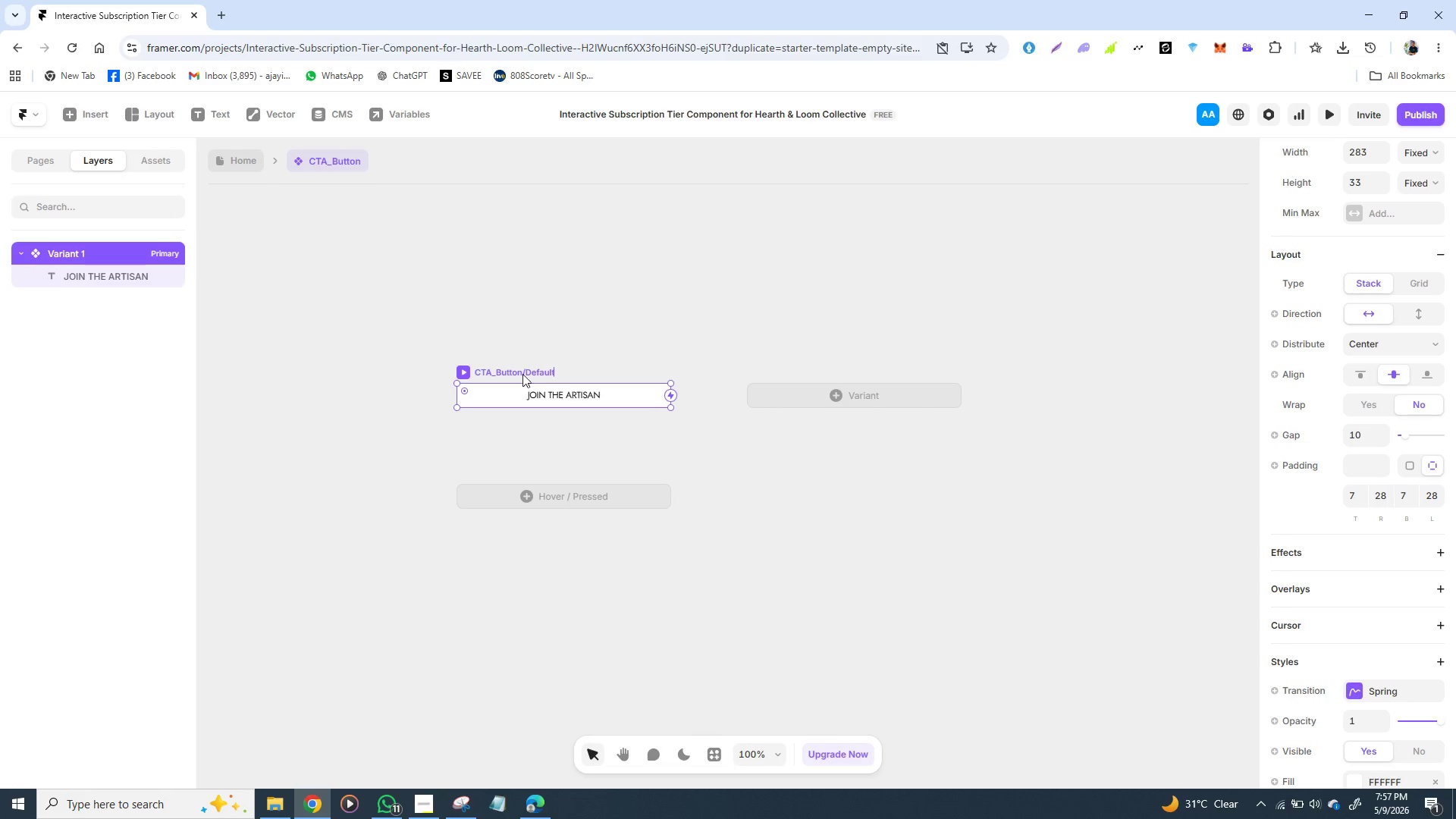 
wait(9.44)
 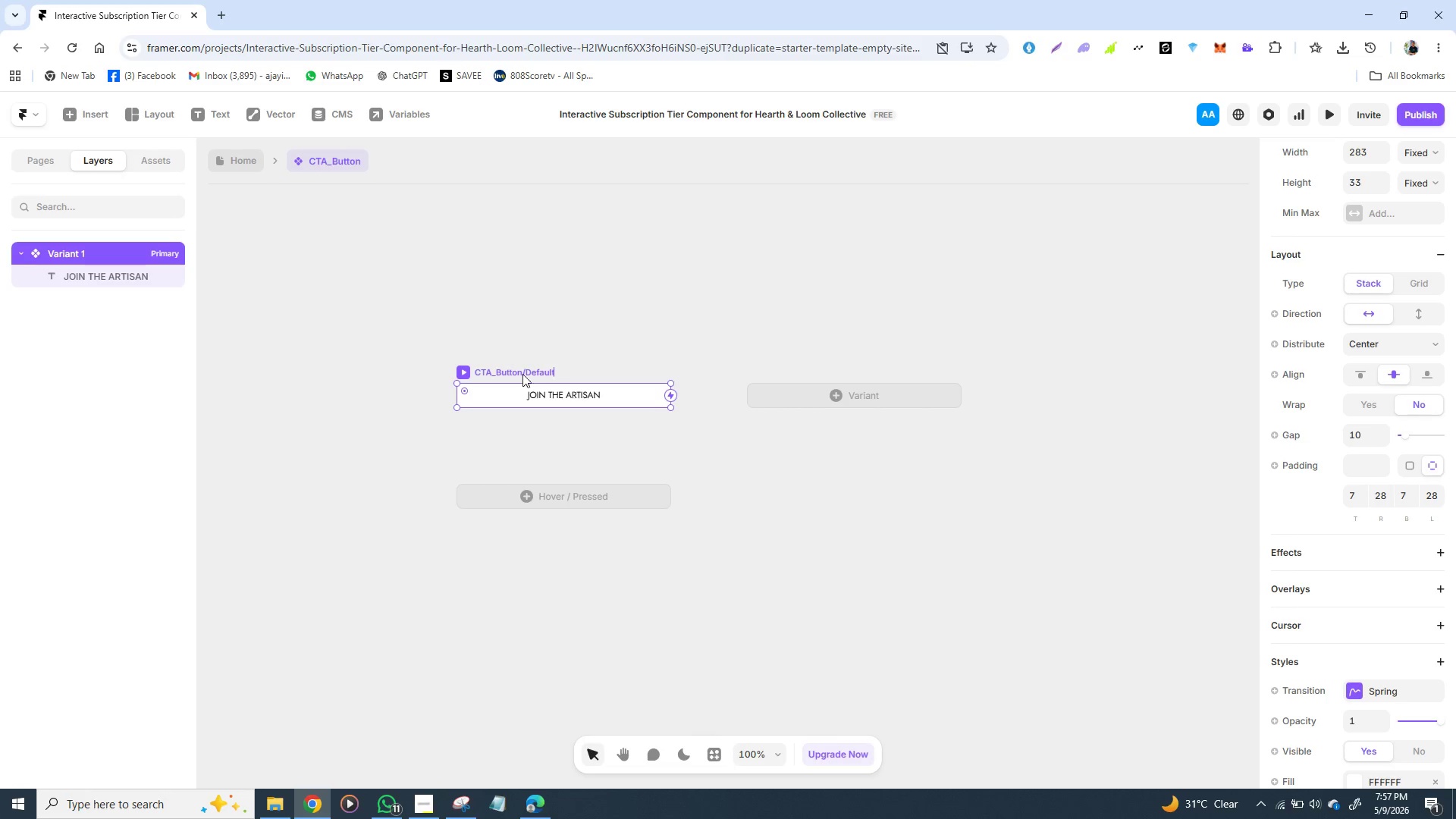 
left_click([632, 401])
 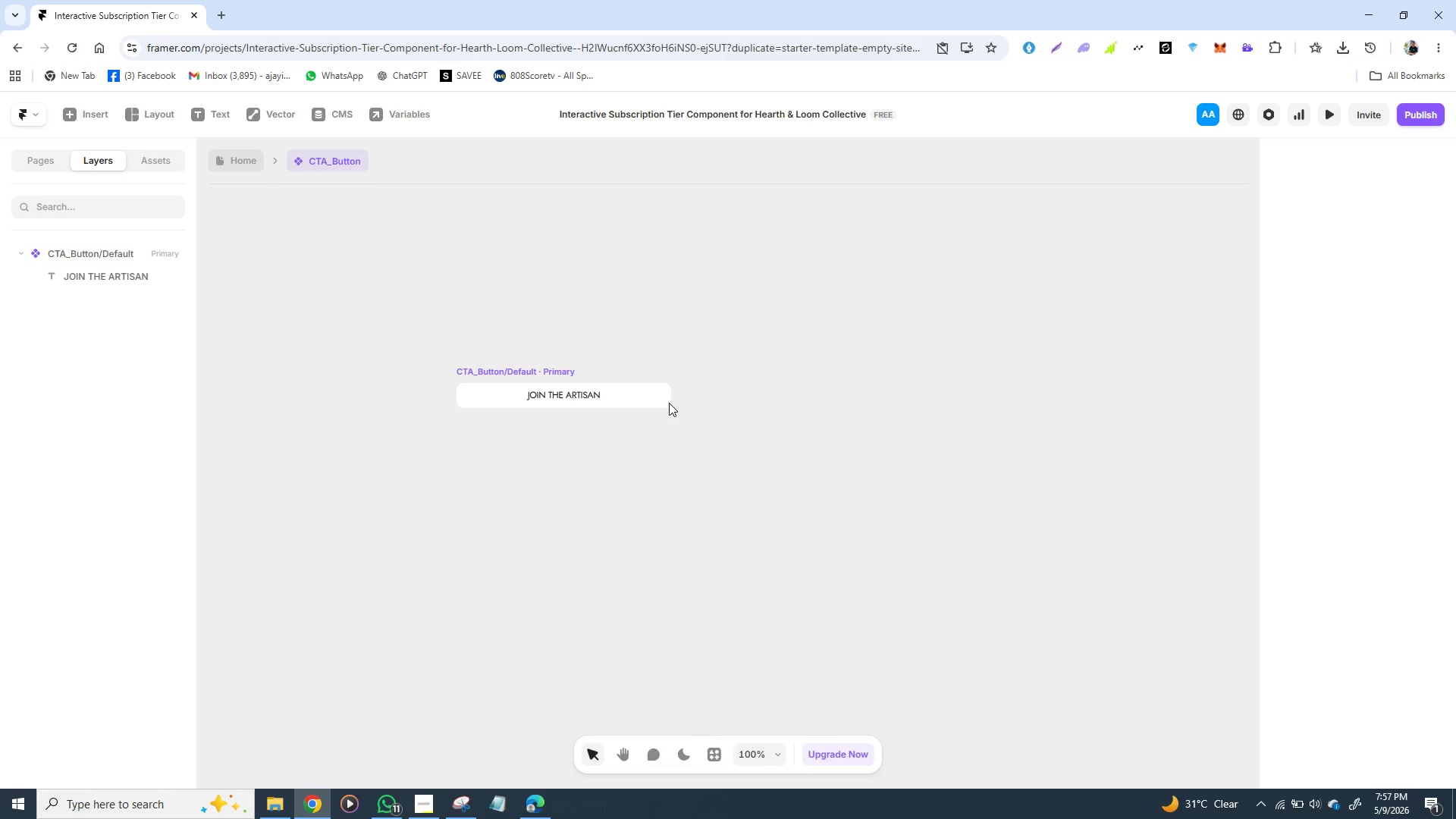 
left_click([664, 403])
 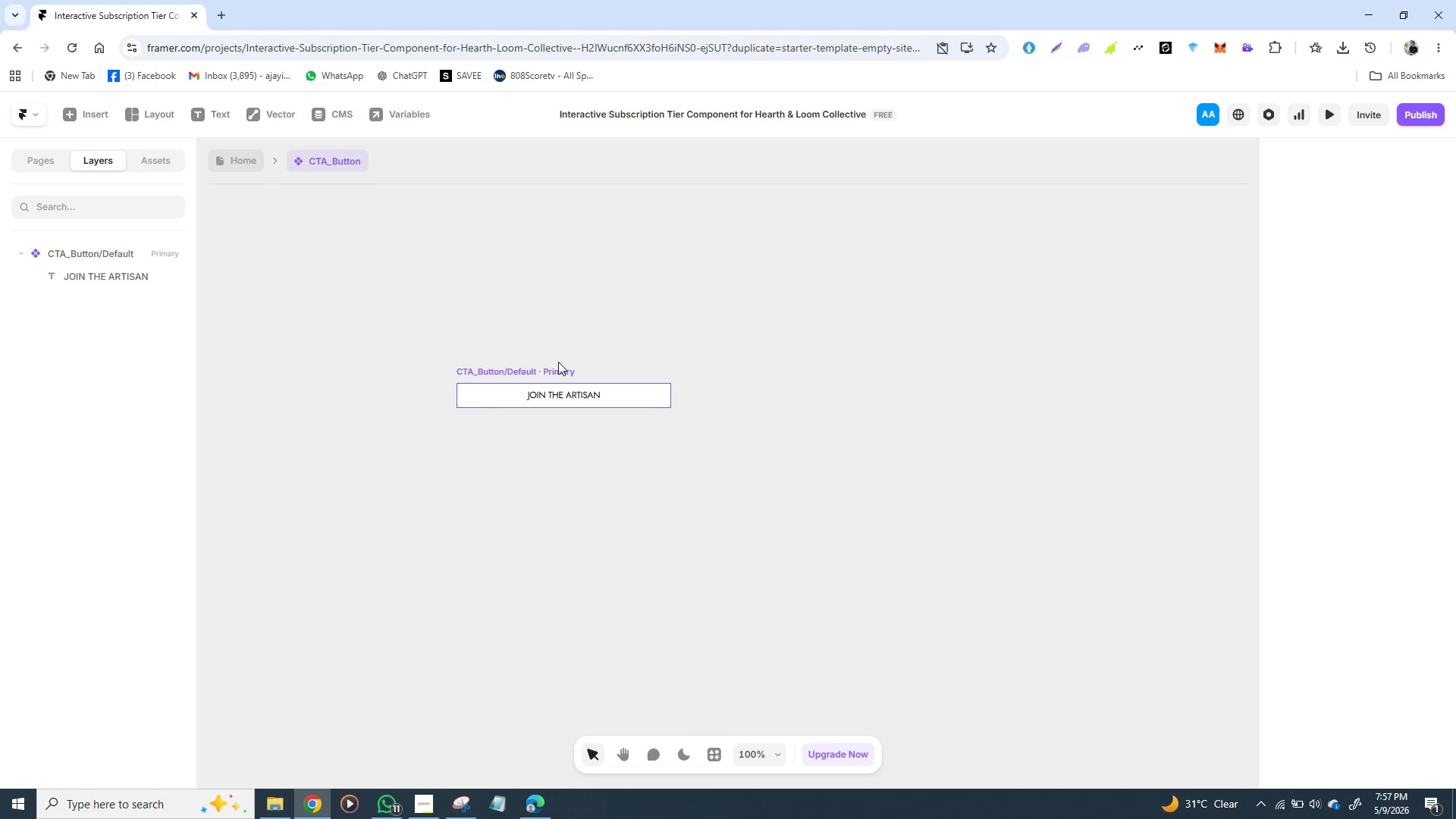 
left_click([558, 362])
 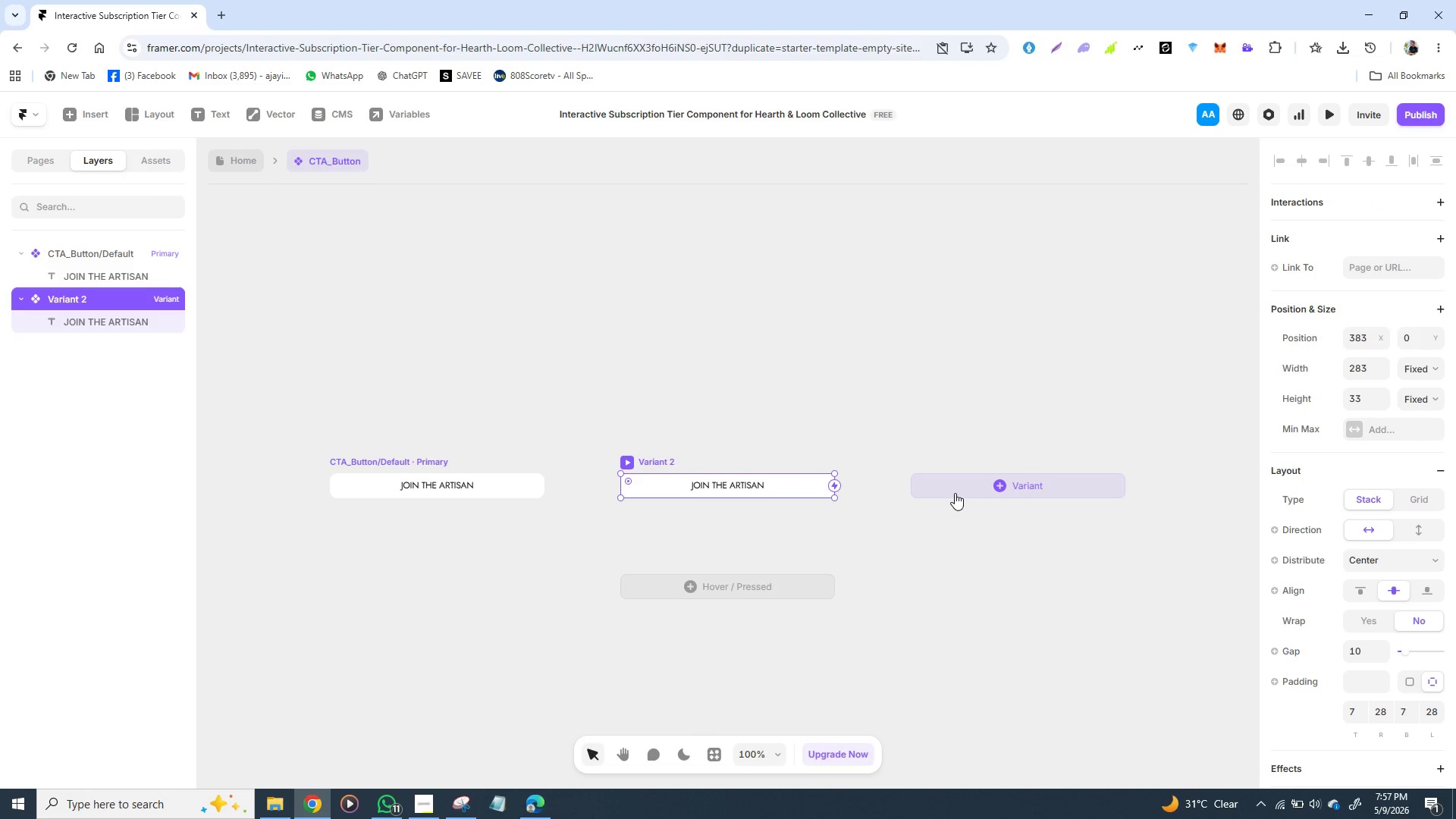 
left_click([961, 485])
 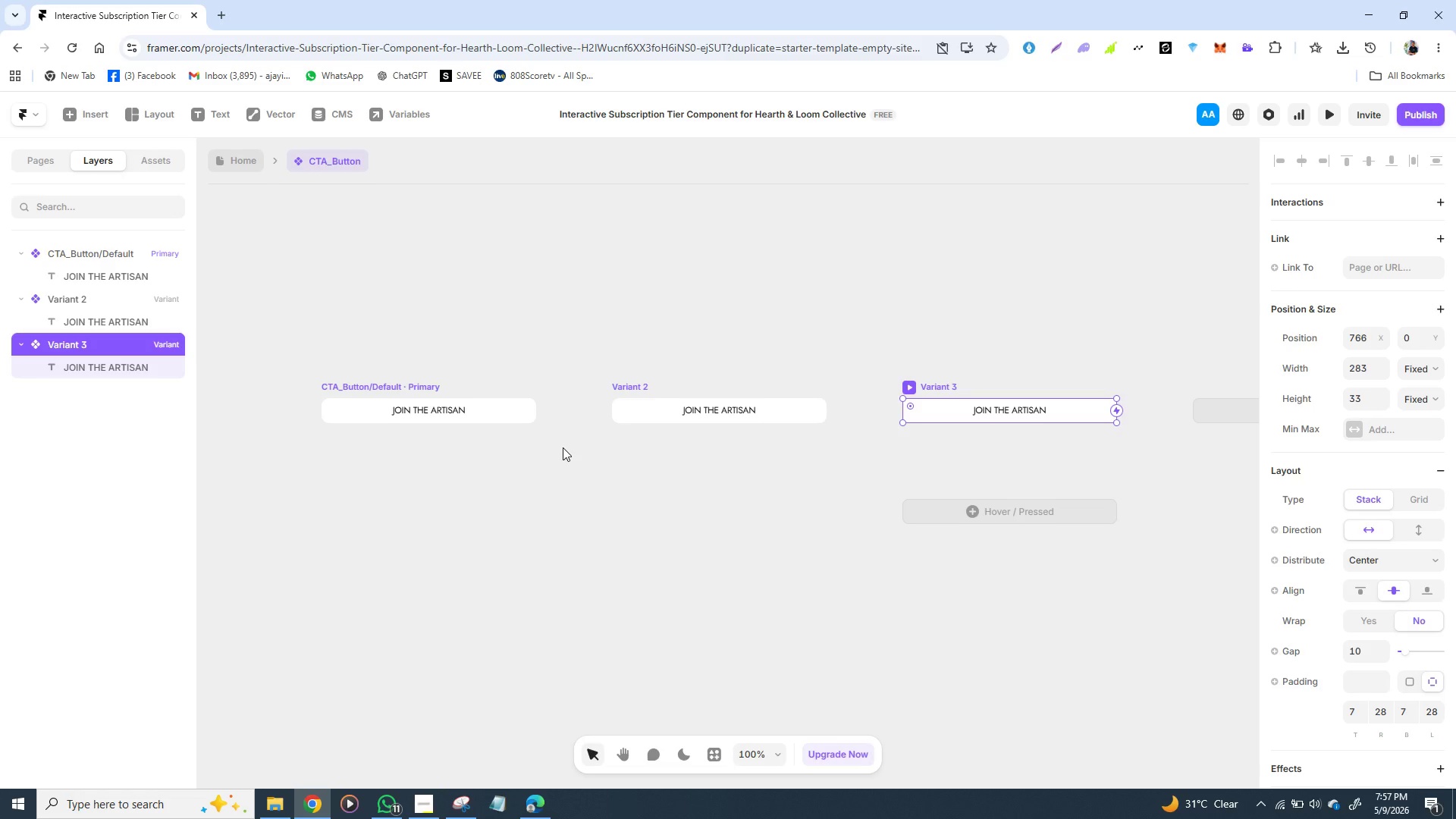 
wait(19.36)
 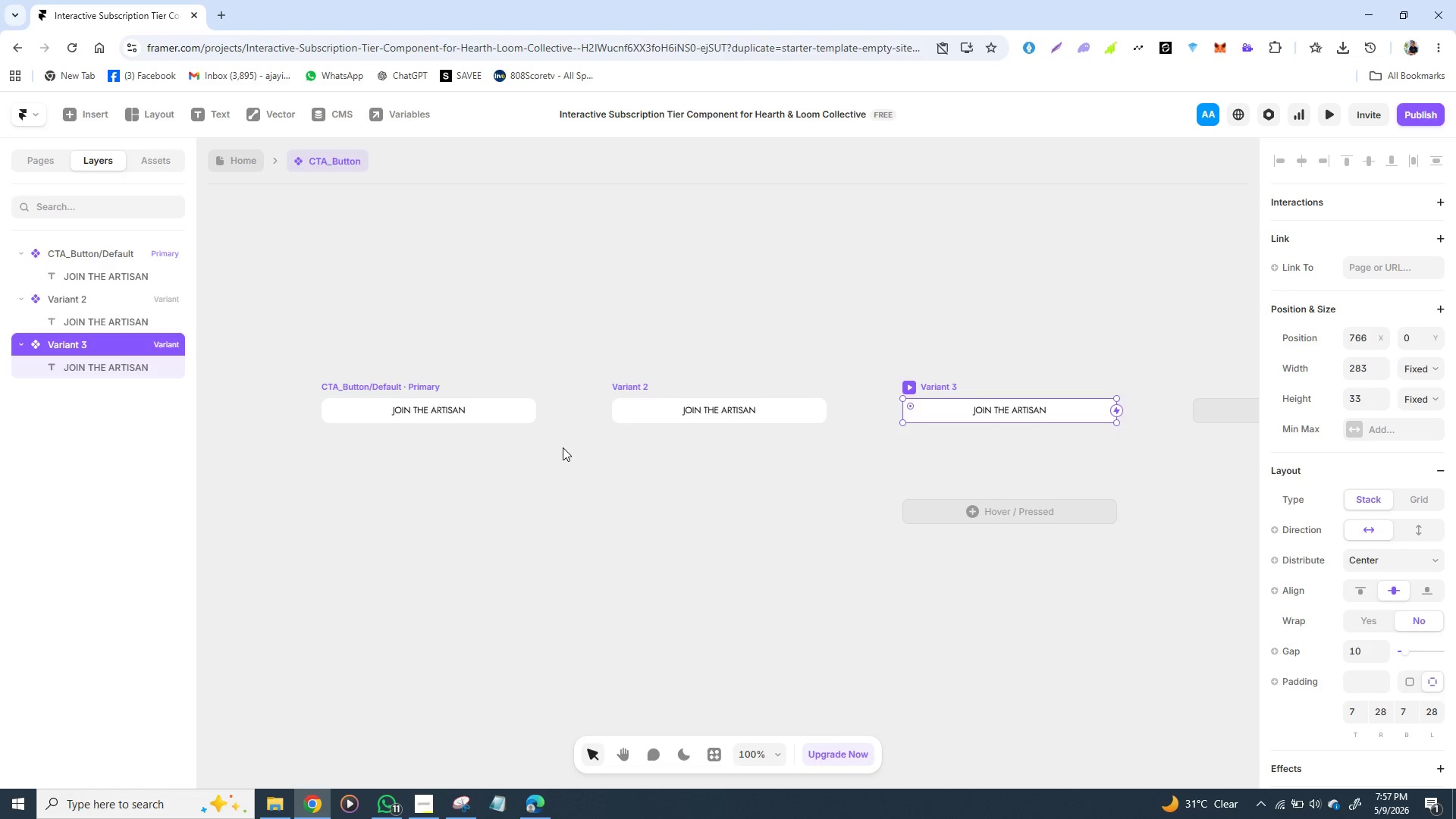 
double_click([633, 386])
 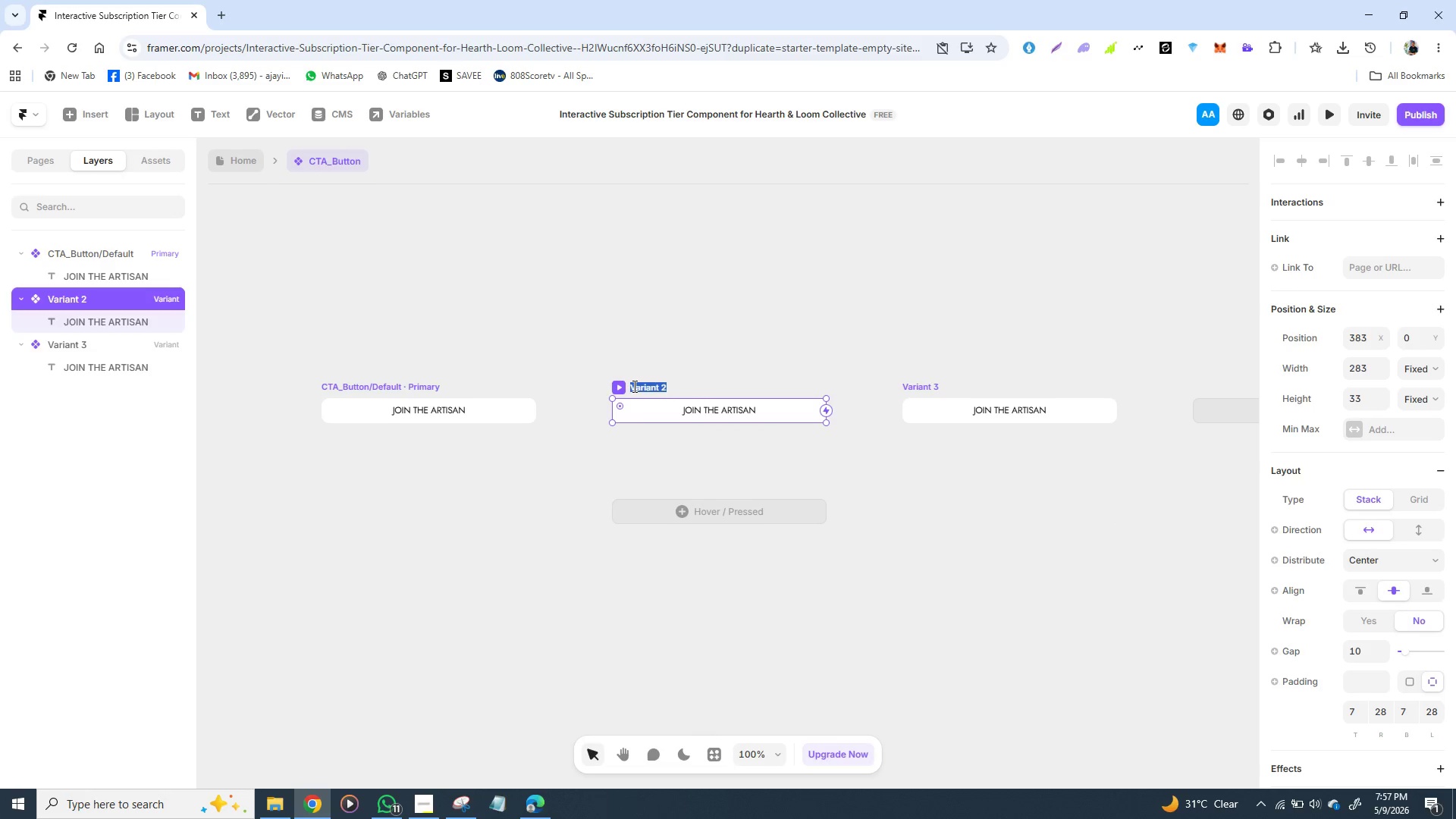 
triple_click([633, 386])
 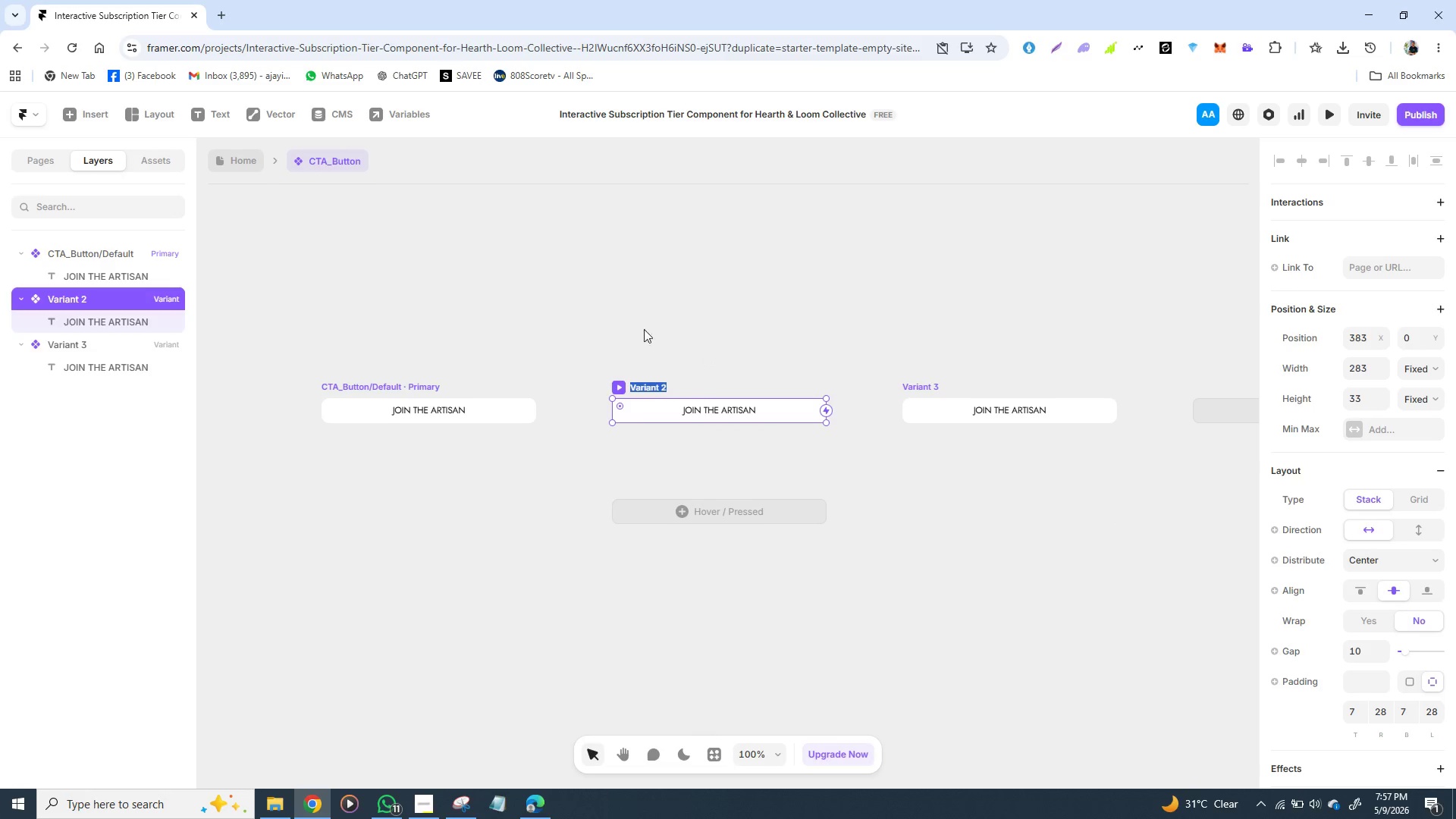 
left_click([375, 393])
 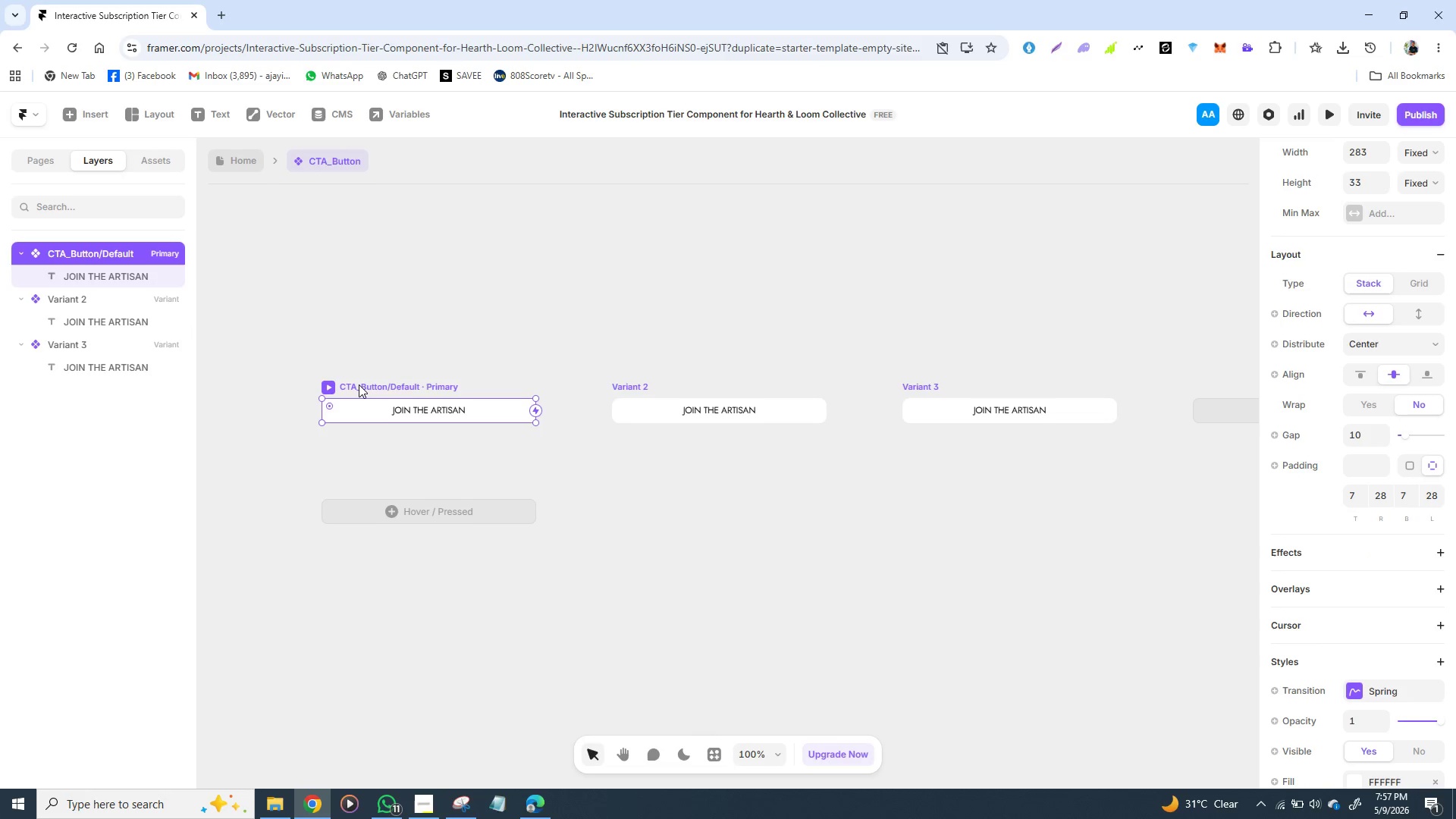 
double_click([359, 384])
 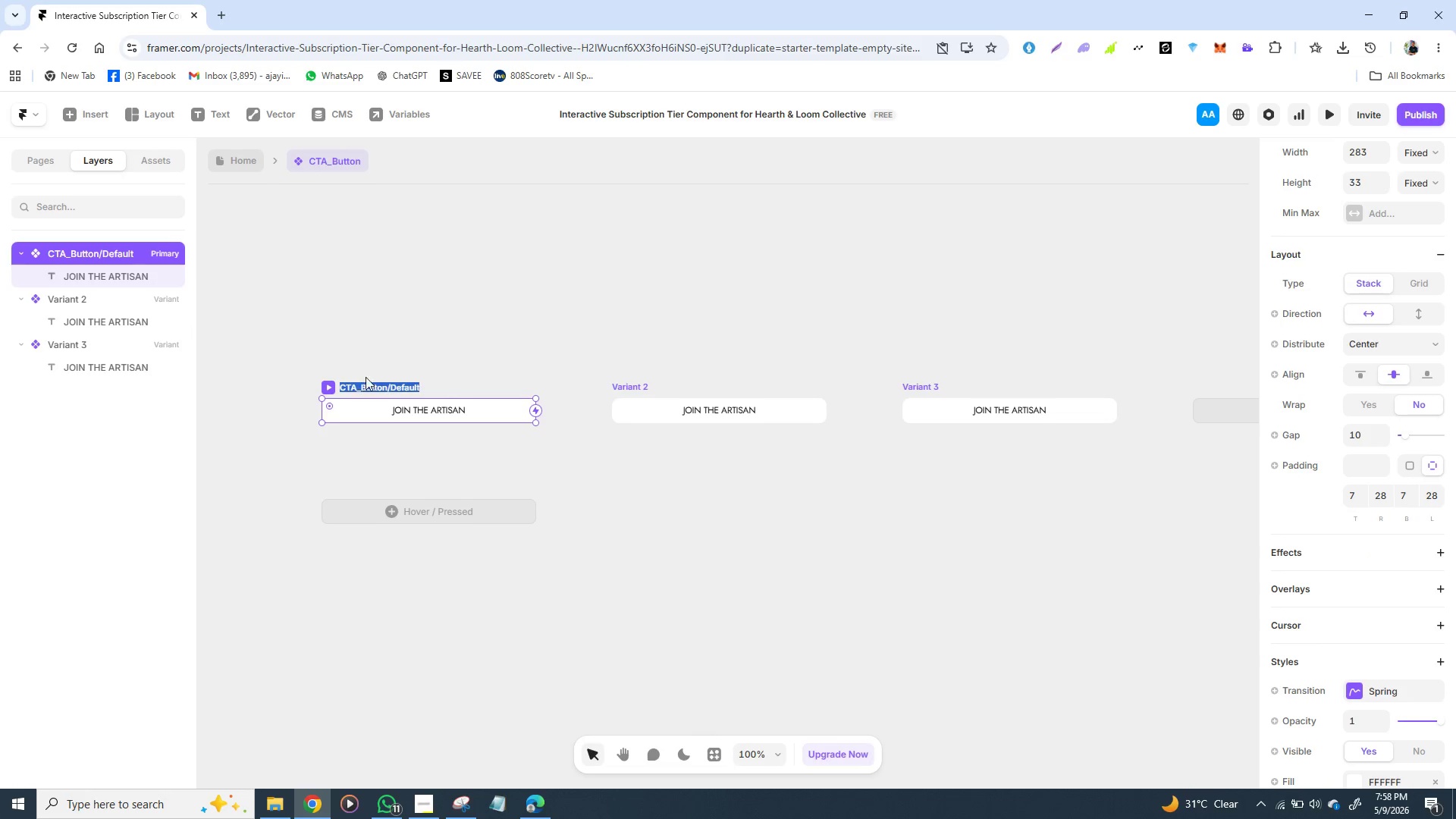 
key(Control+C)
 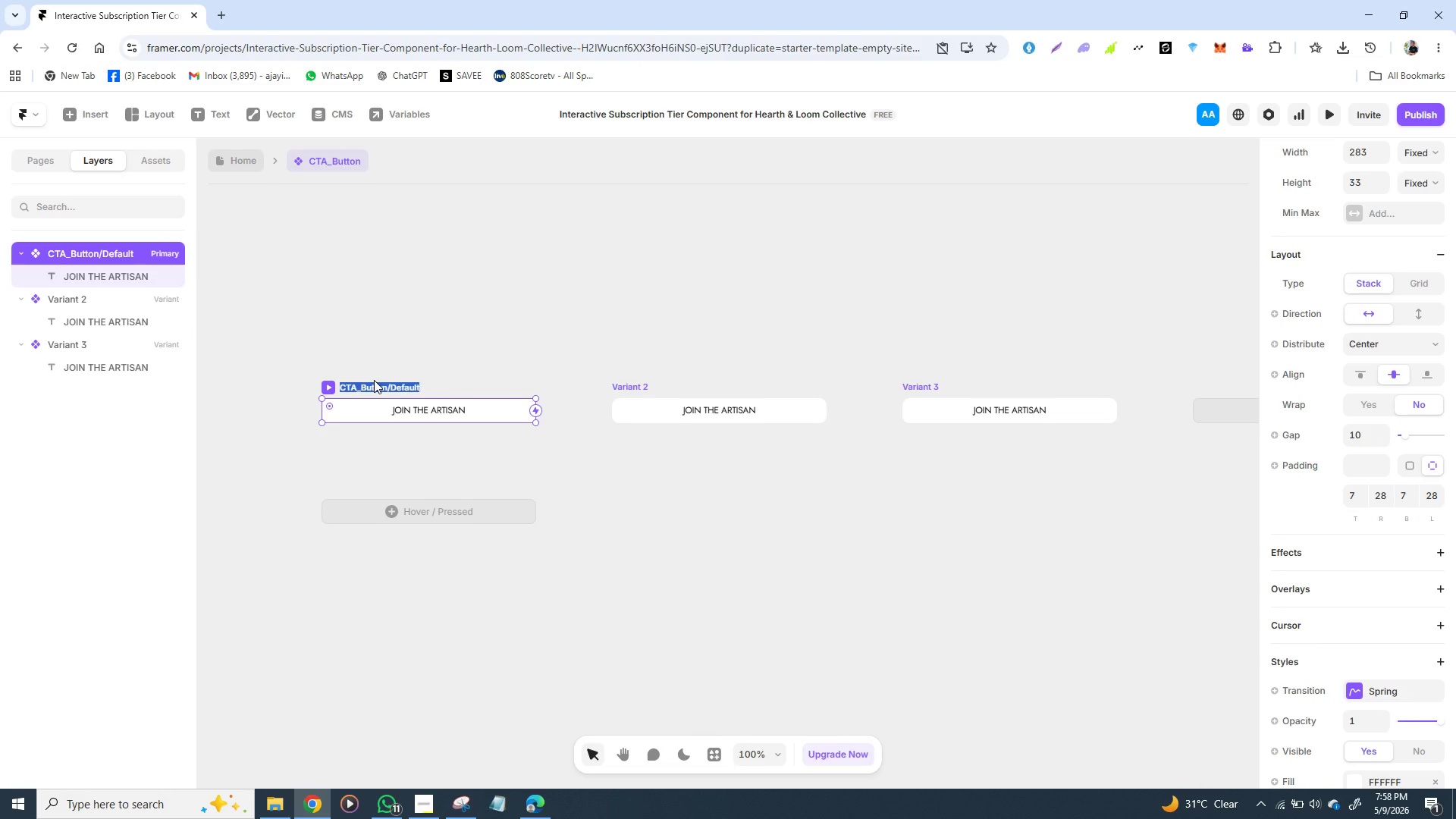 
key(Control+C)
 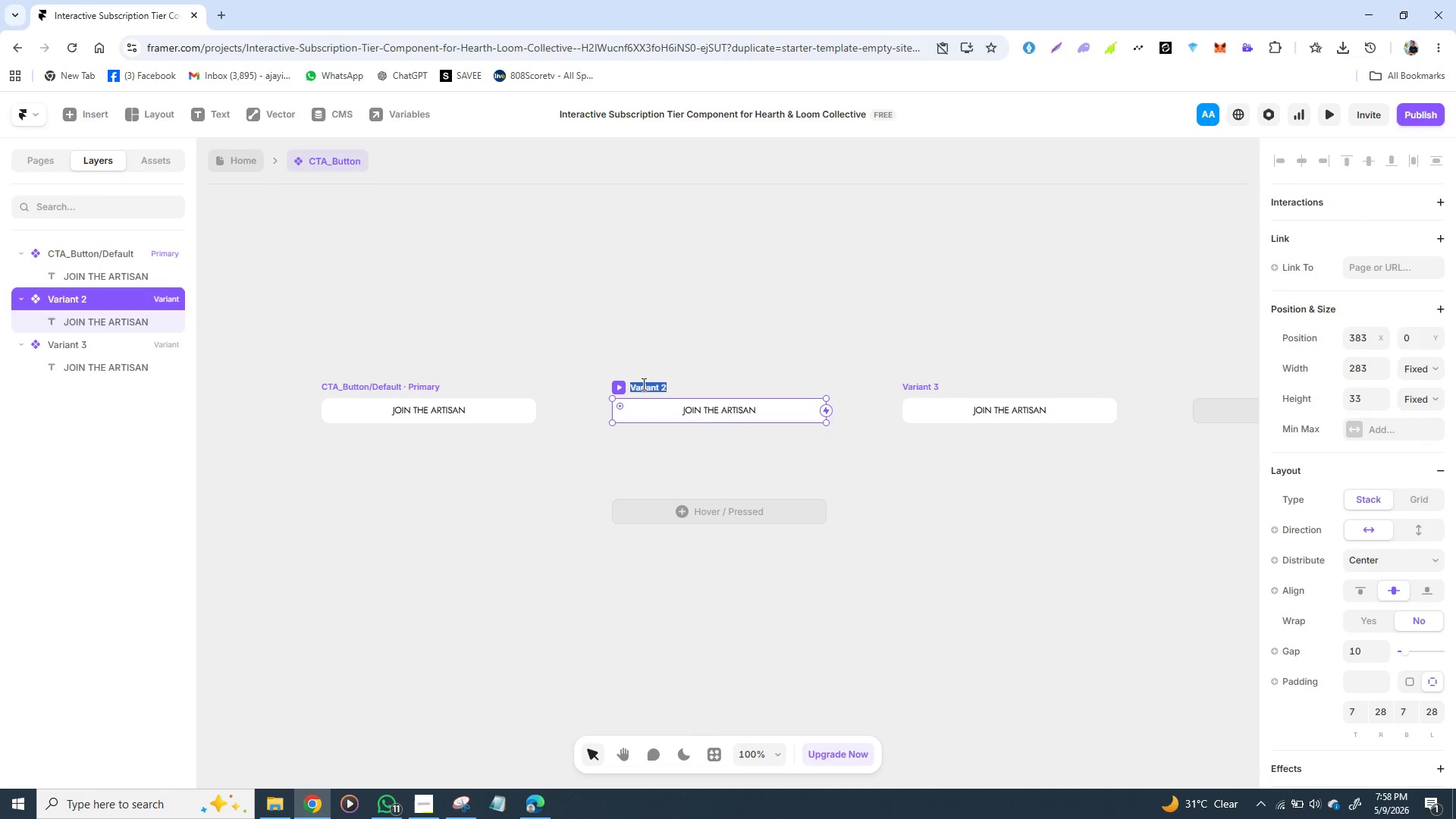 
key(Control+V)
 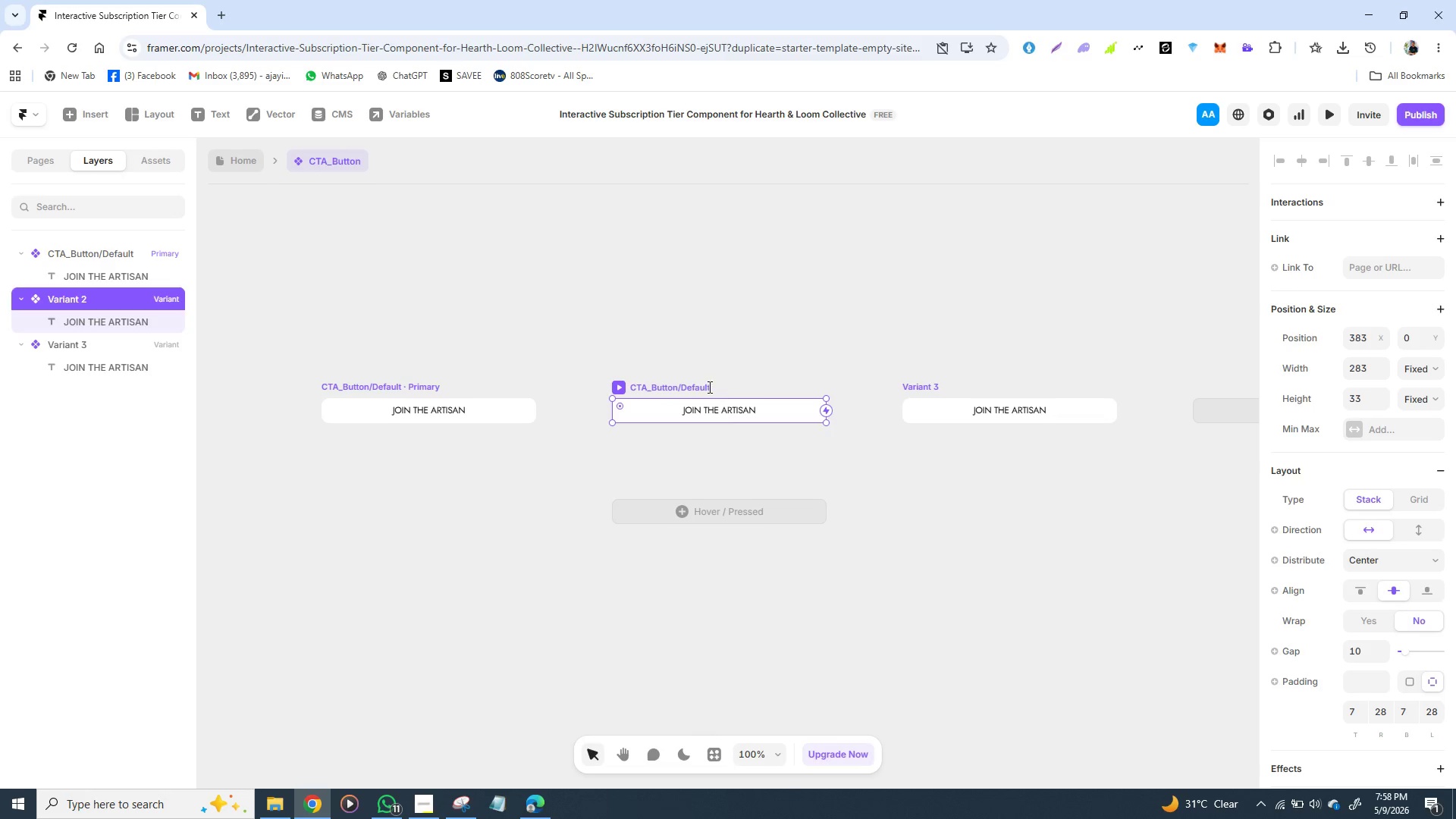 
left_click([710, 386])
 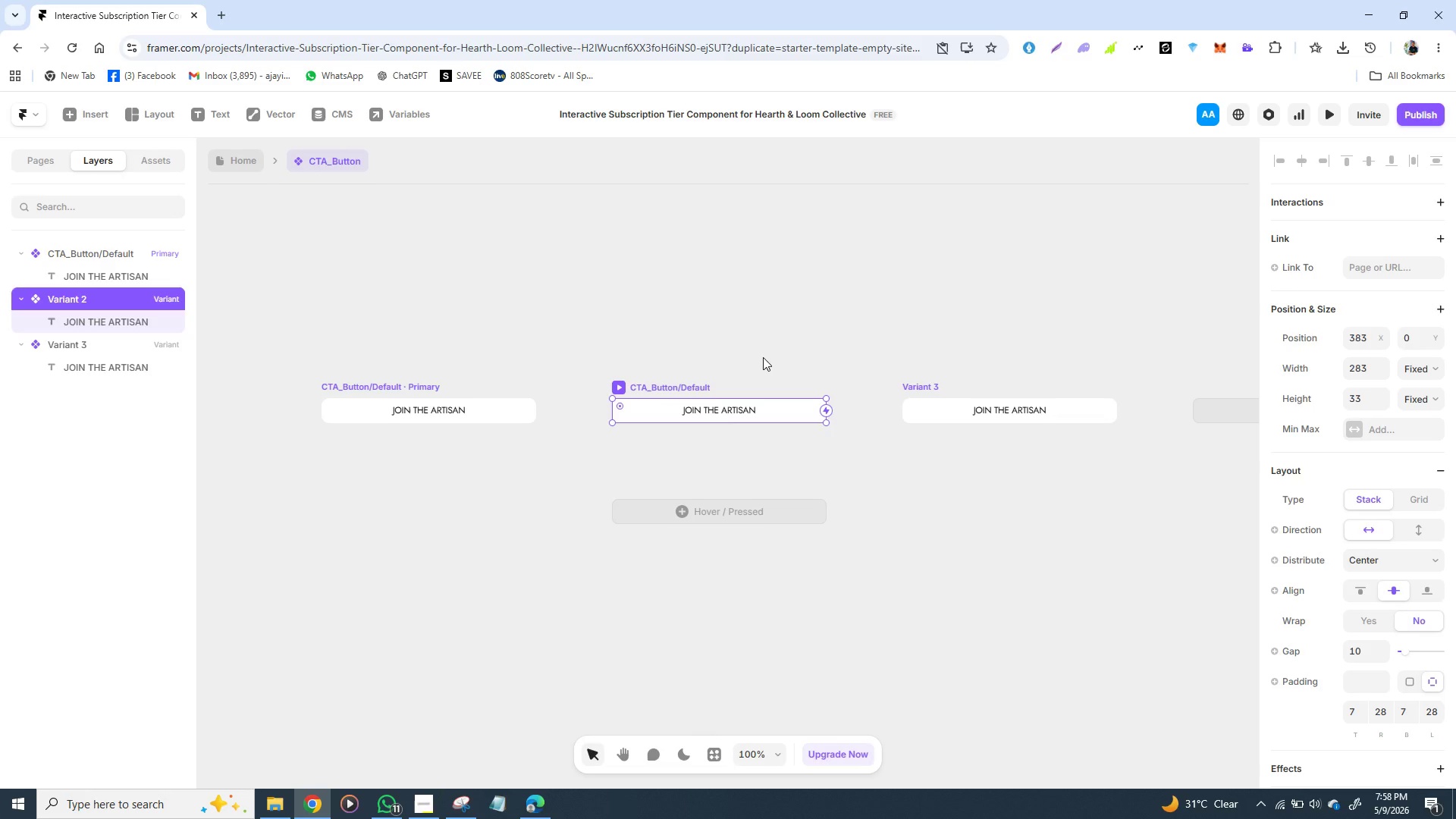 
key(Backspace)
key(Backspace)
key(Backspace)
key(Backspace)
key(Backspace)
key(Backspace)
key(Backspace)
type(Hover)
 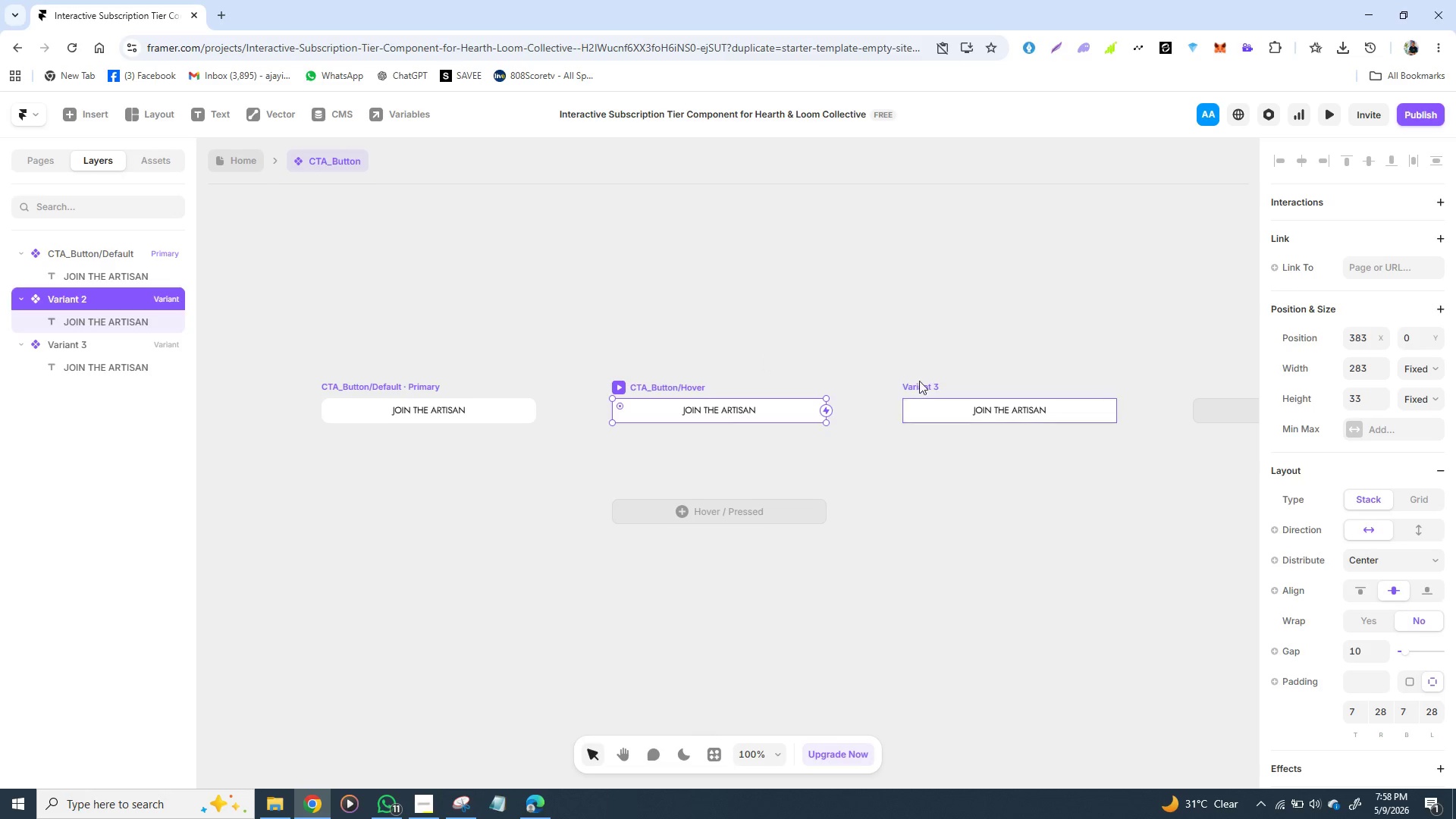 
double_click([924, 385])
 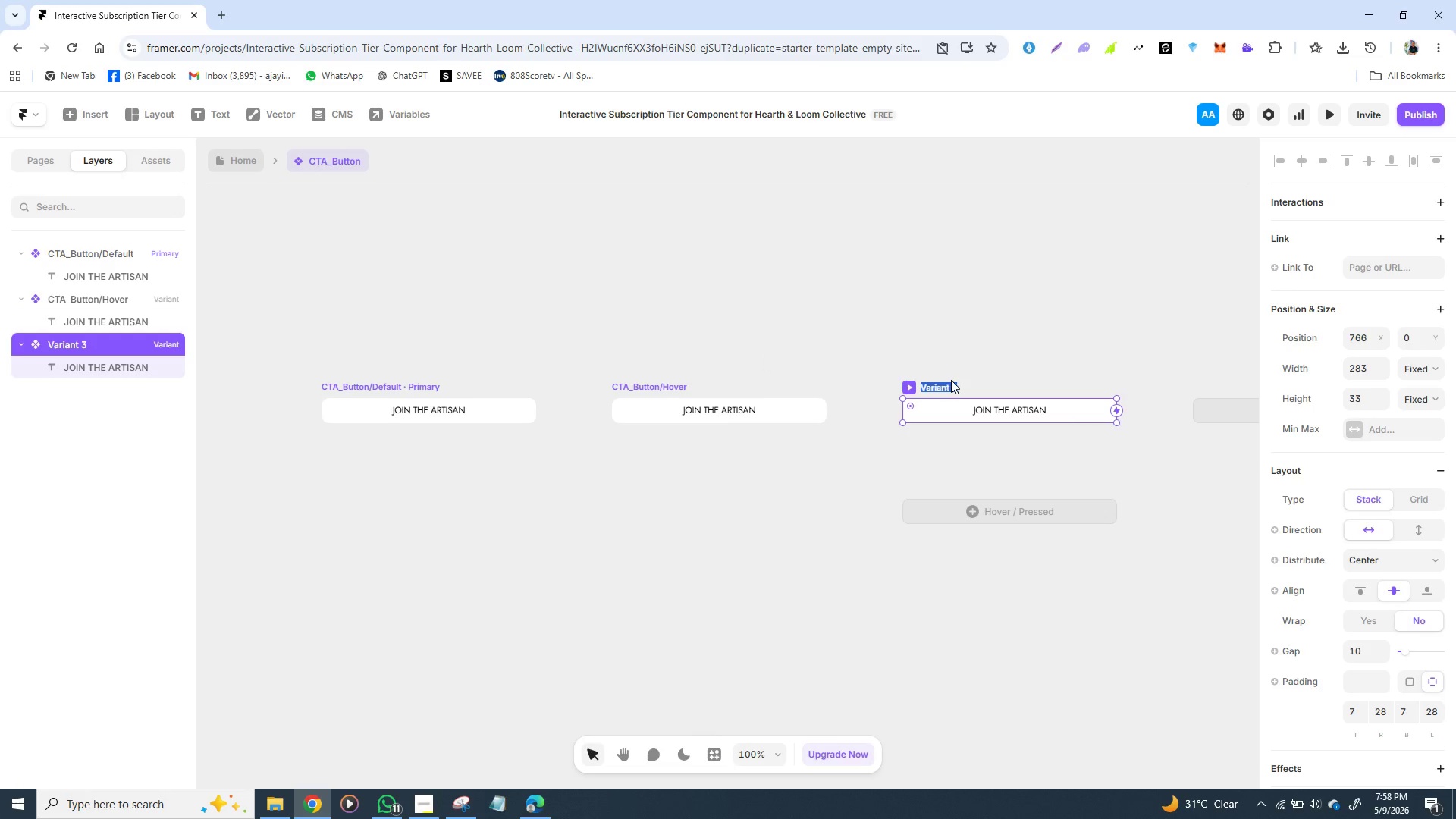 
key(Control+V)
 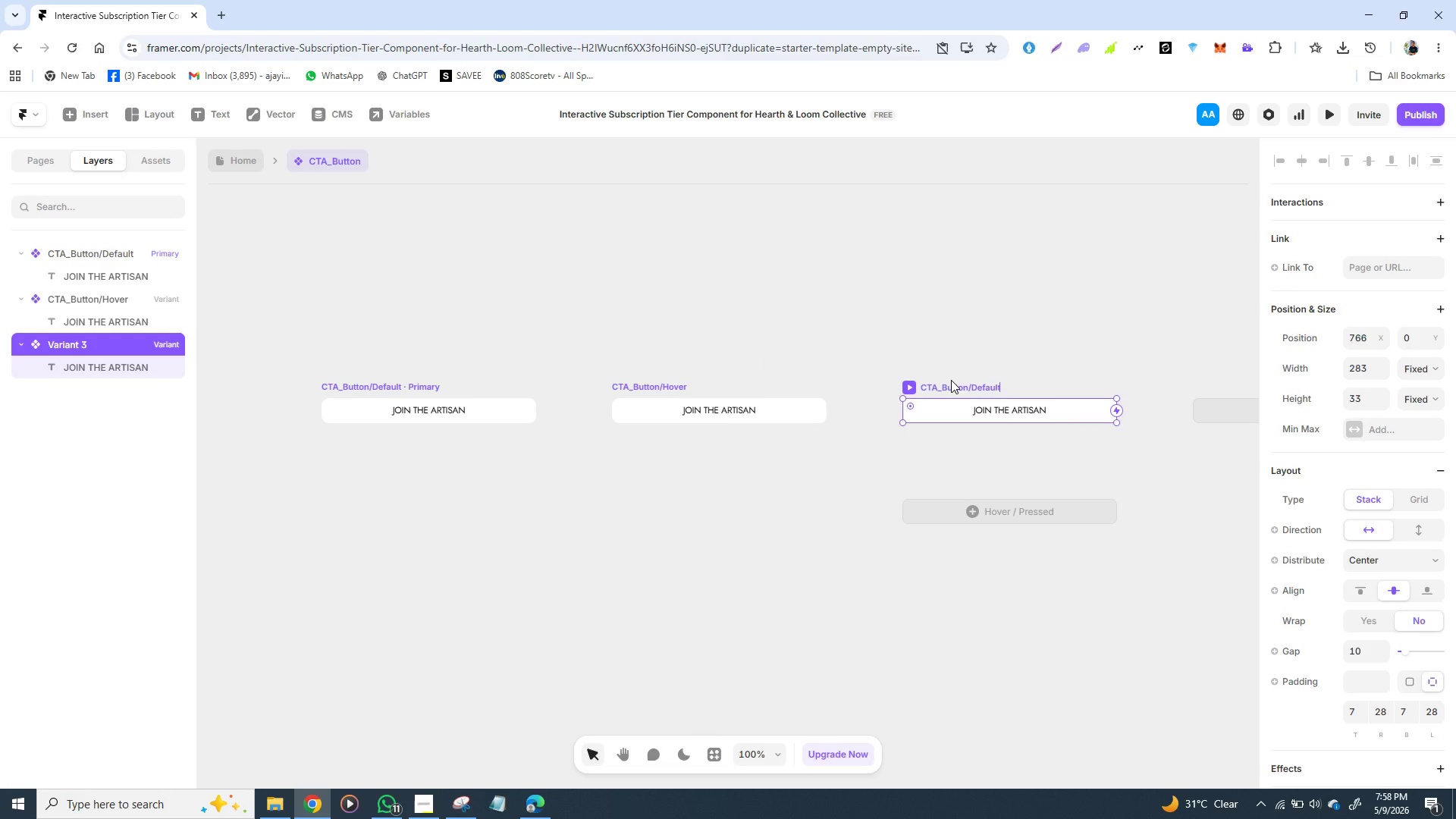 
key(Backspace)
 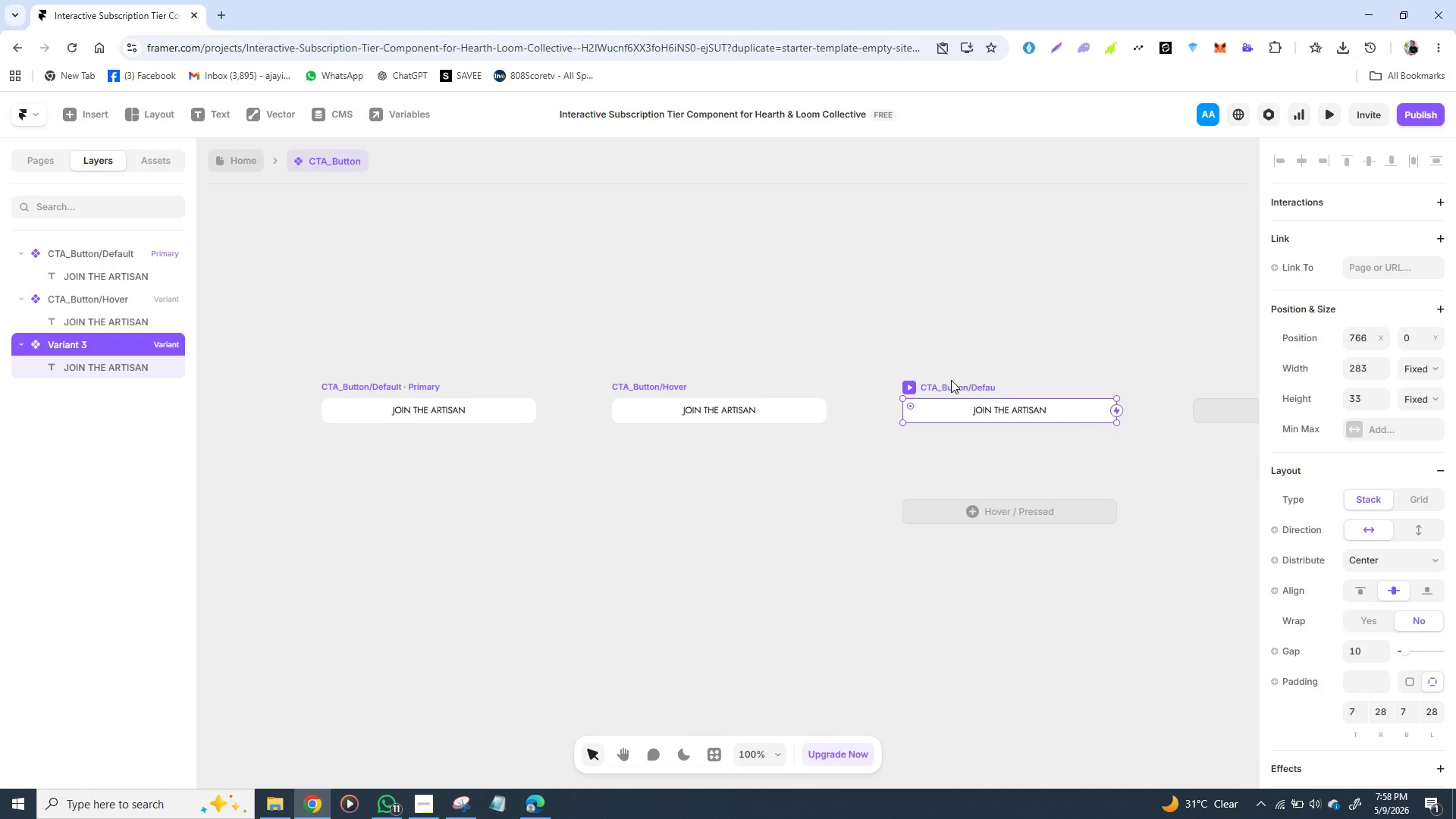 
key(Backspace)
 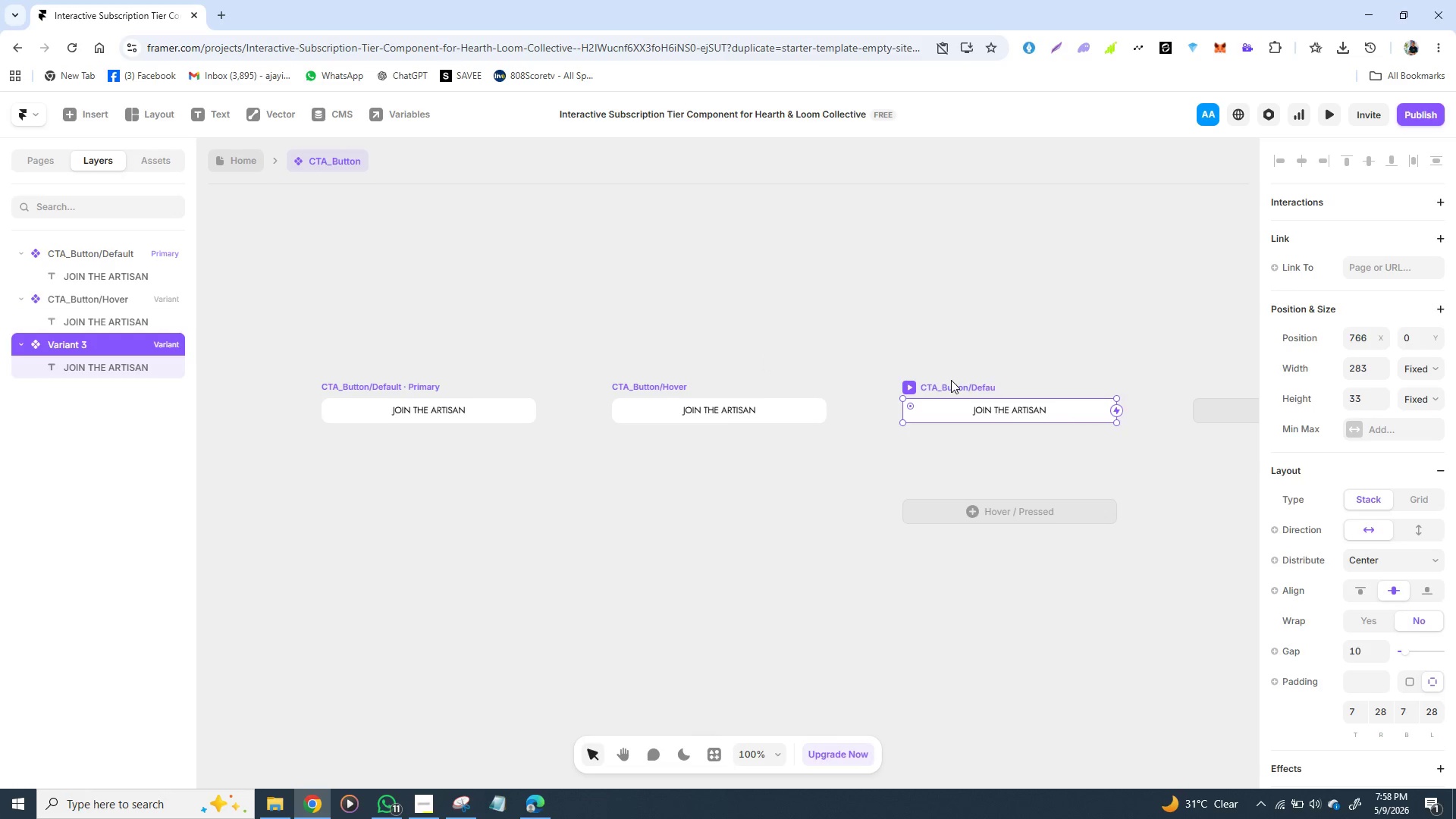 
key(Backspace)
 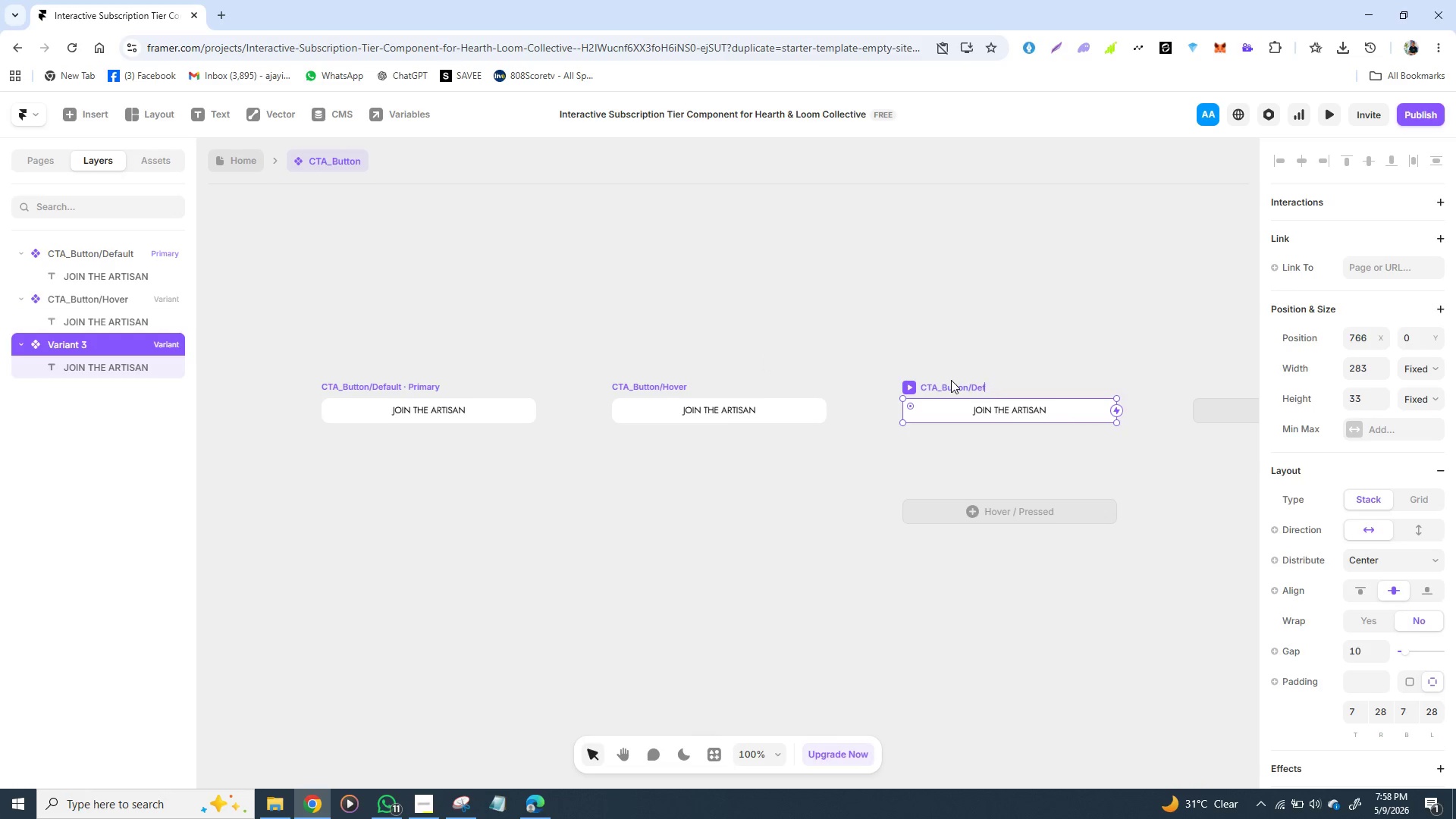 
key(Backspace)
 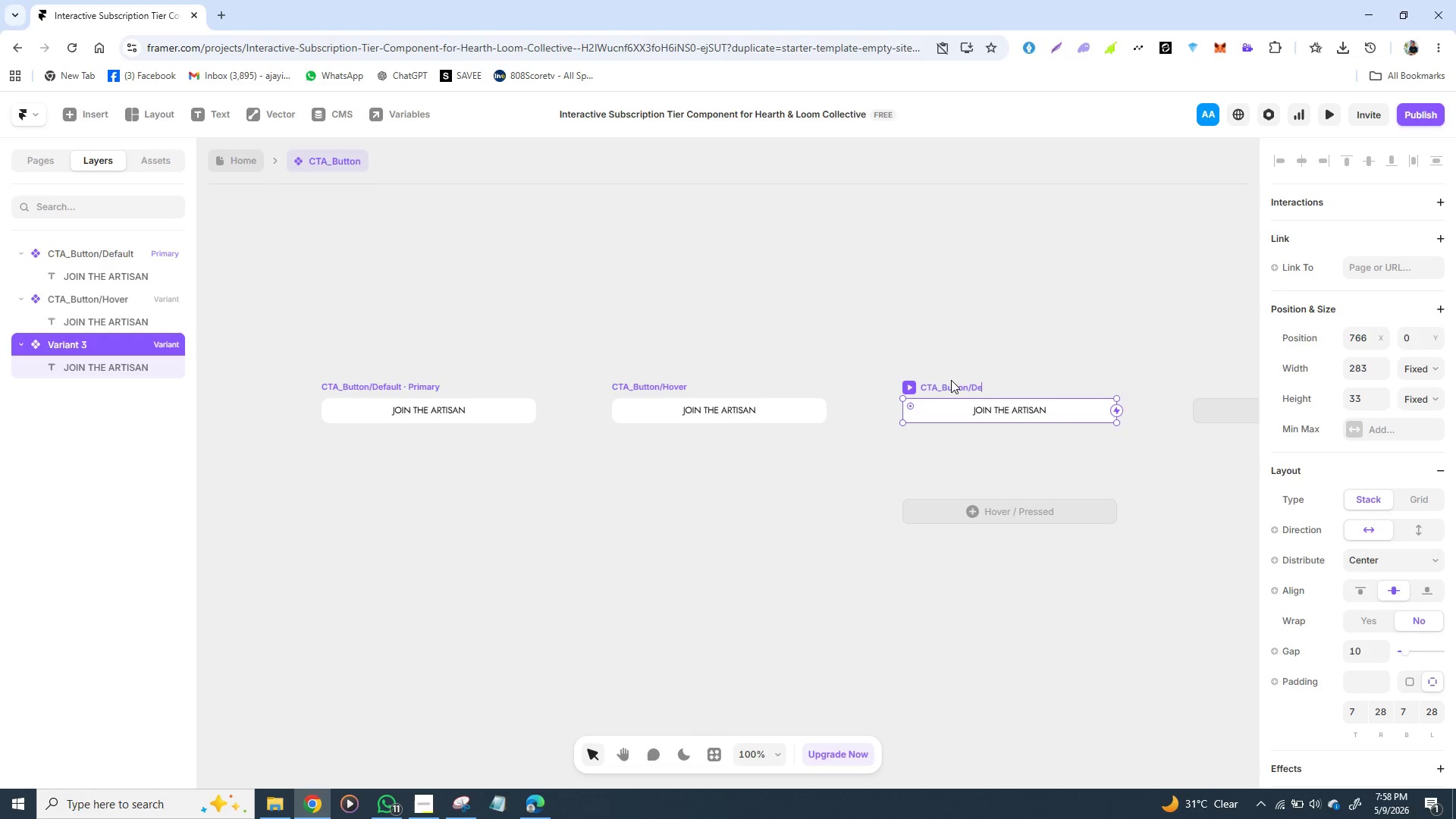 
key(Backspace)
 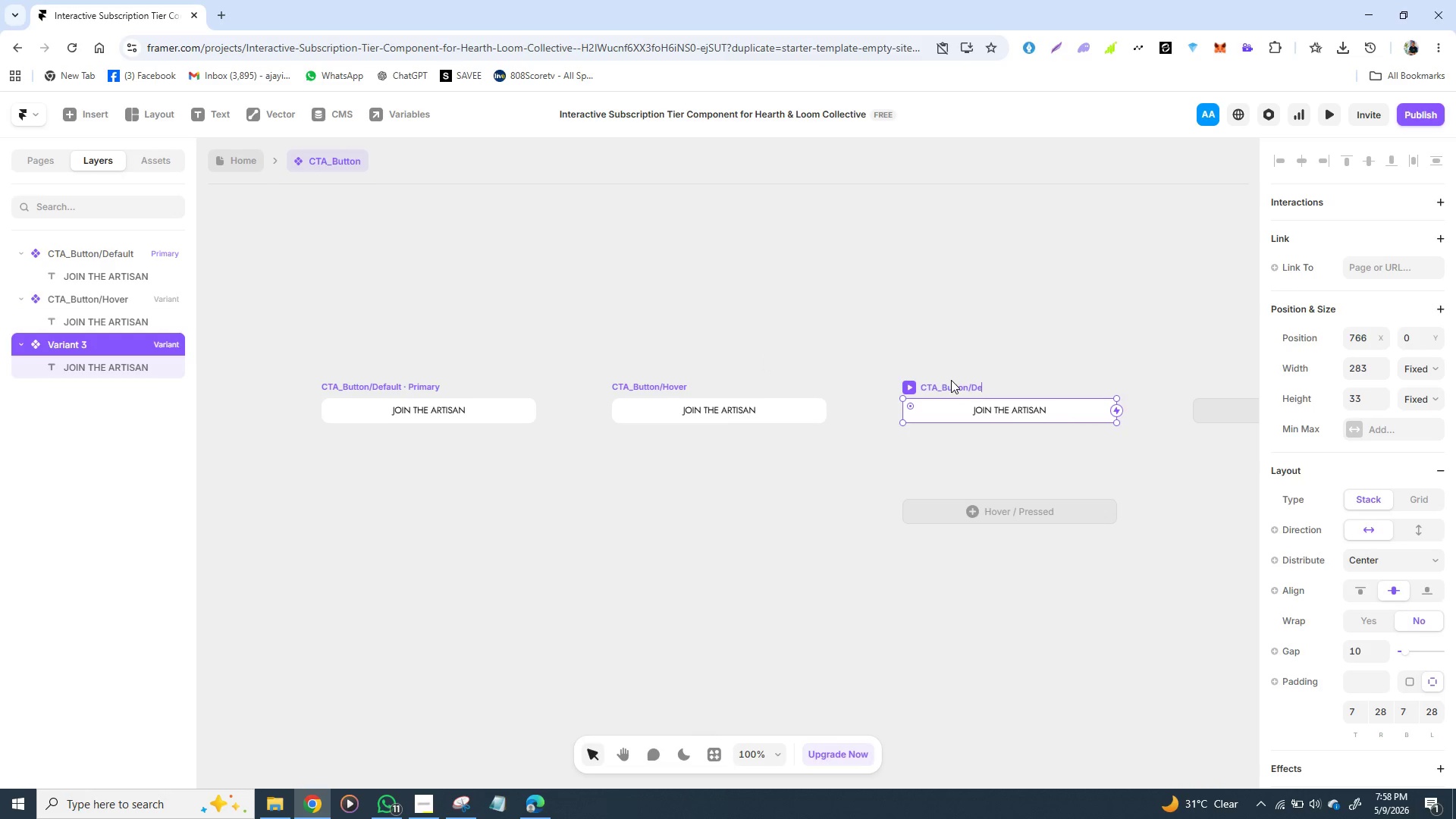 
key(Backspace)
 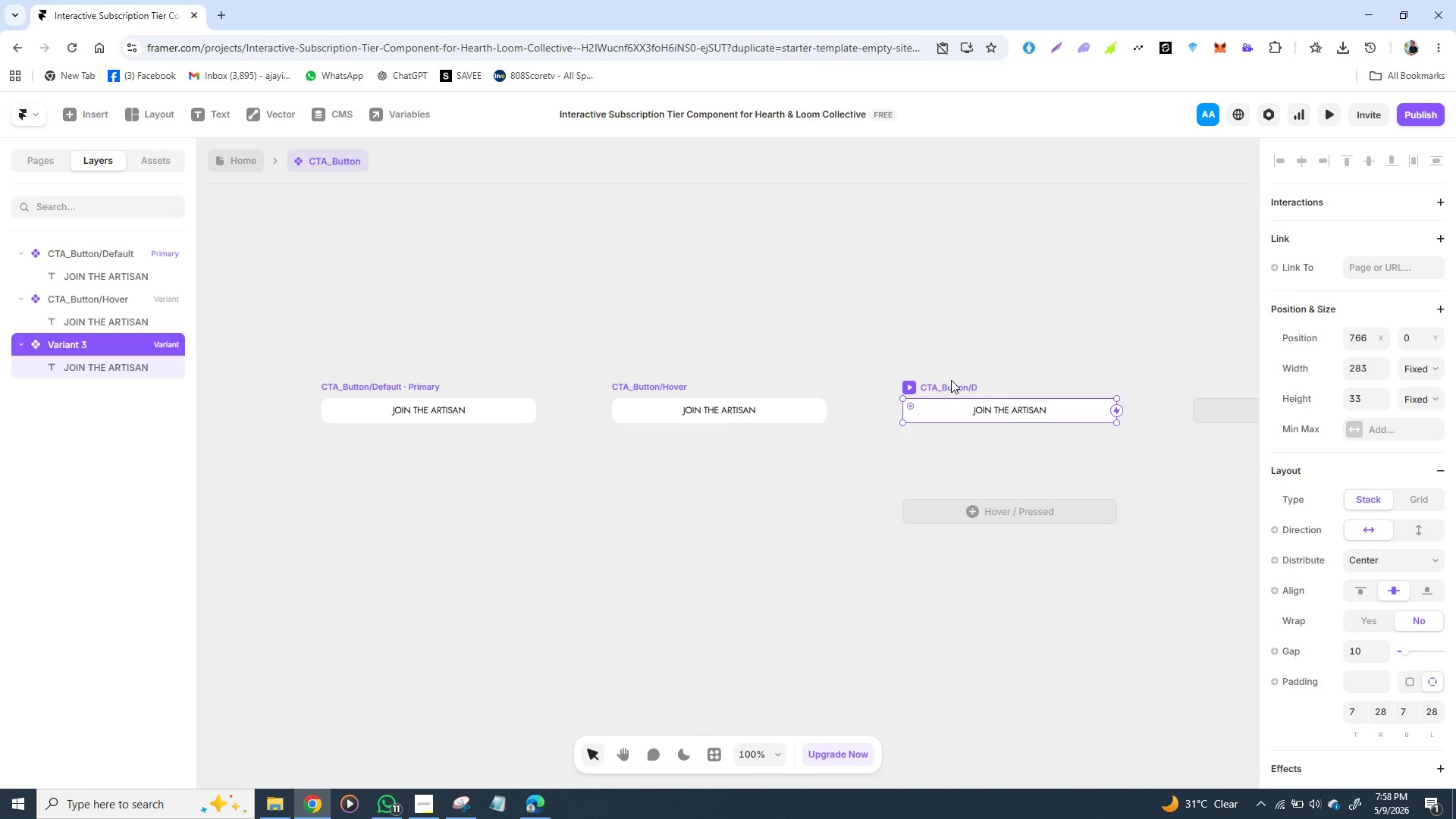 
key(Backspace)
 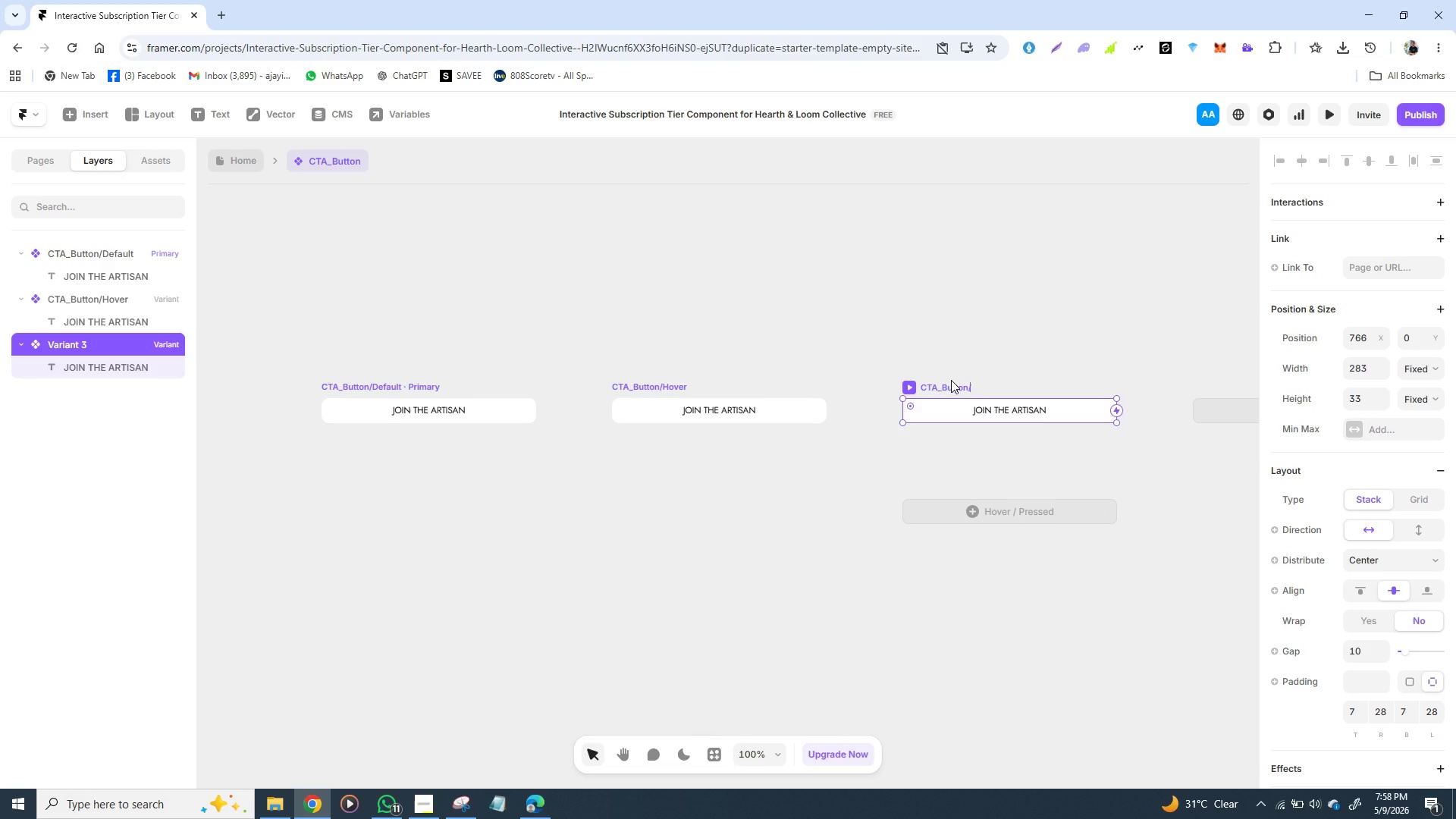 
wait(16.0)
 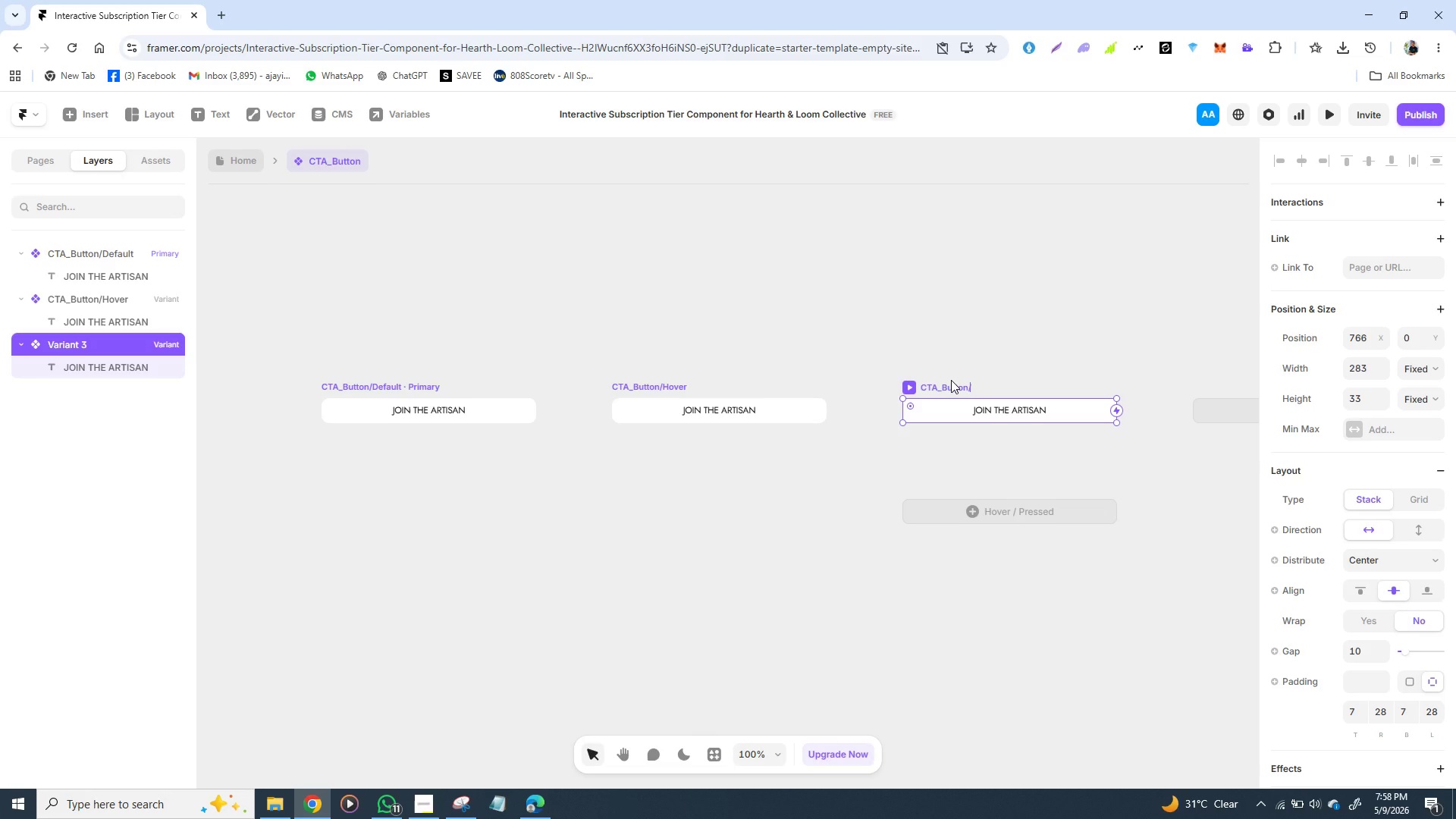 
key(Backspace)
 